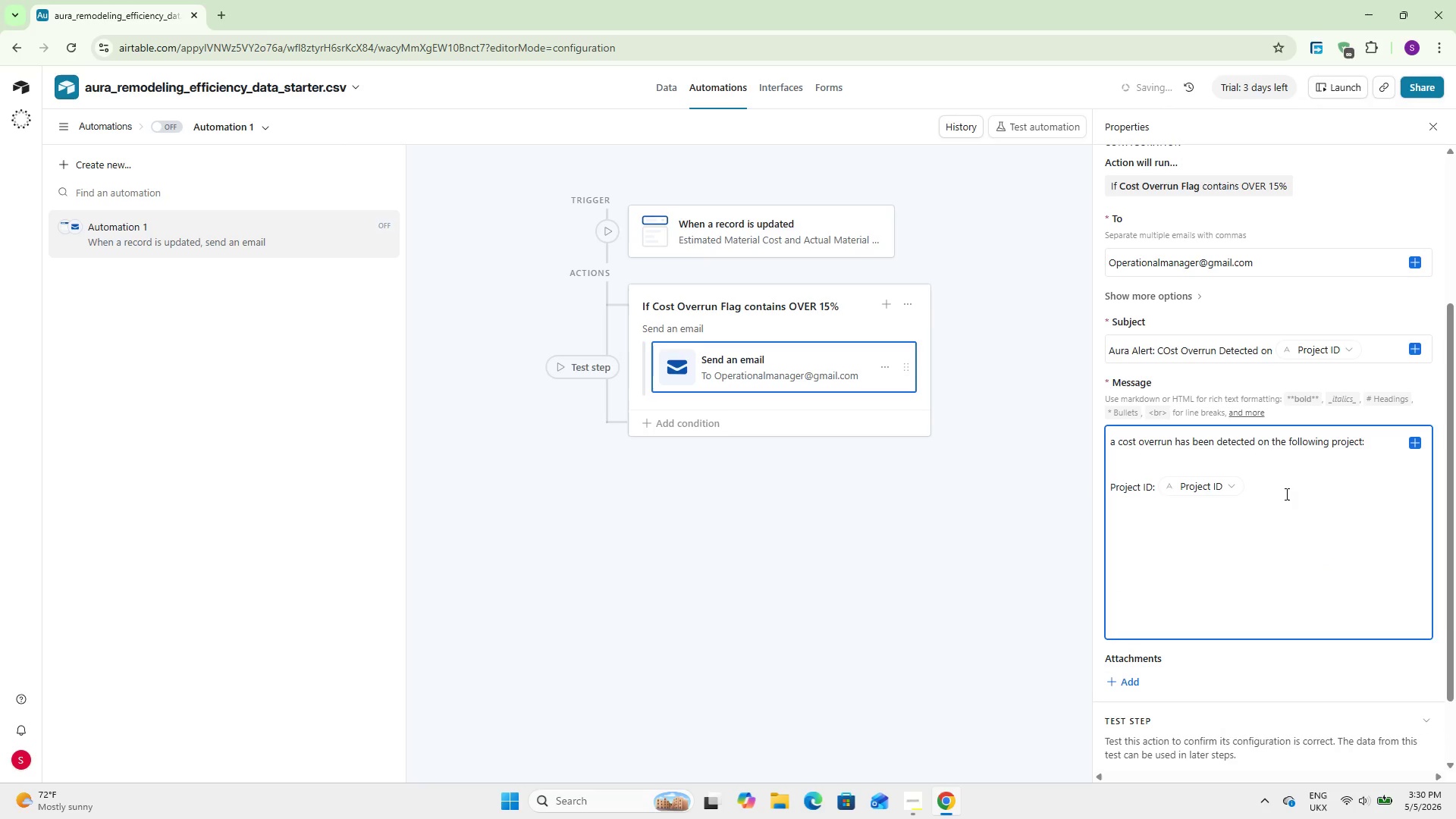 
type(Room Type {room)
 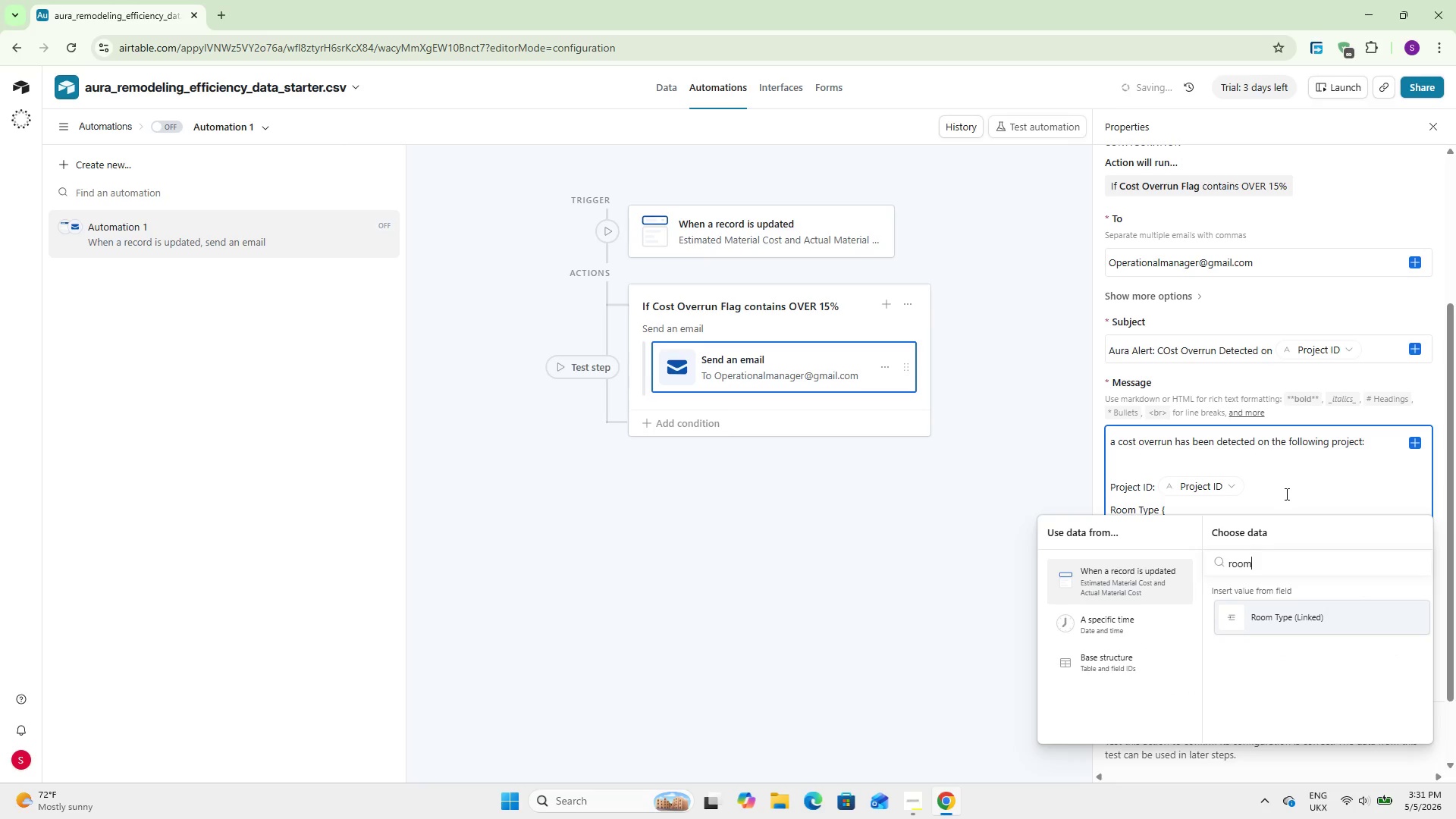 
key(Enter)
 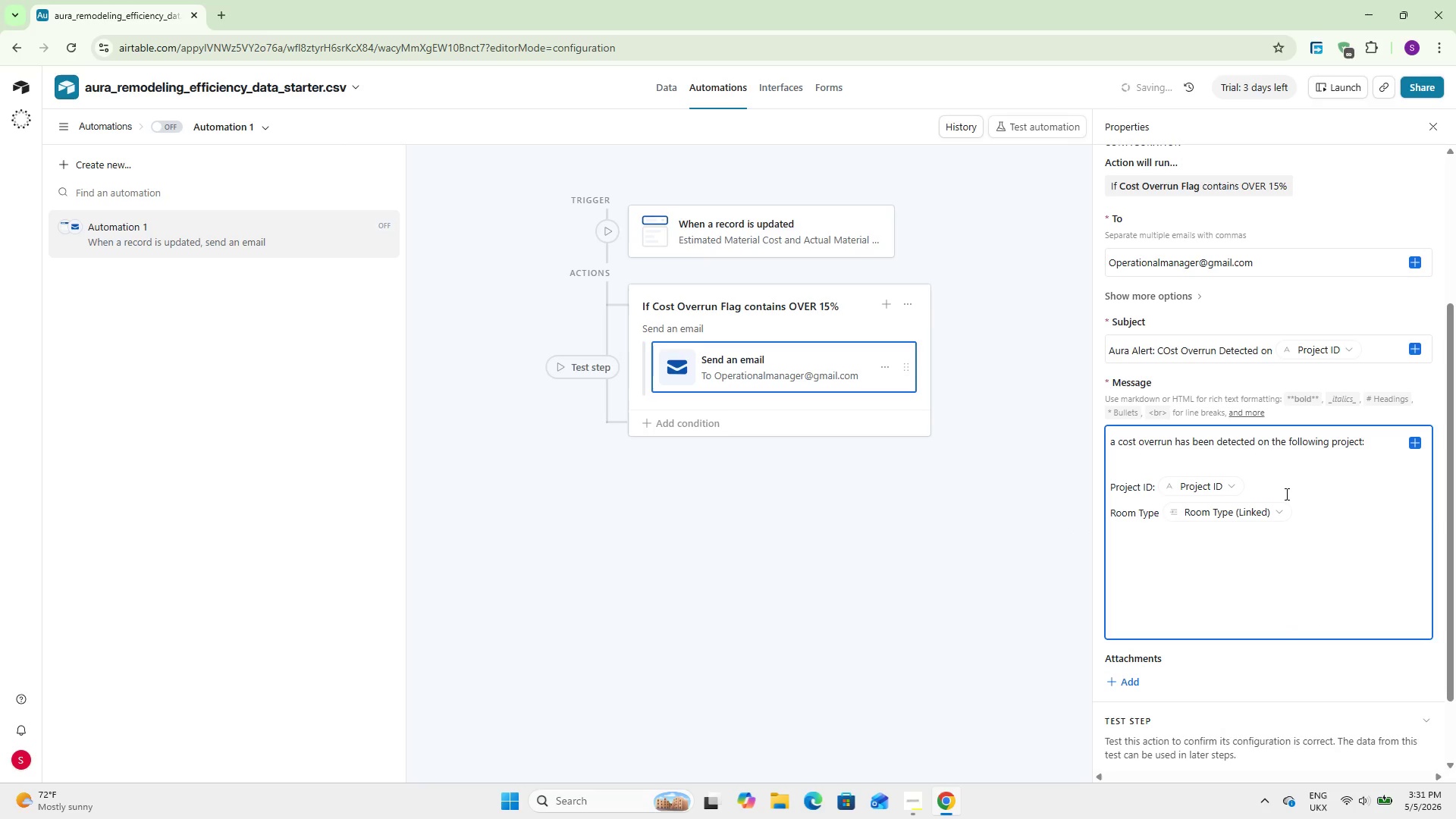 
key(Enter)
 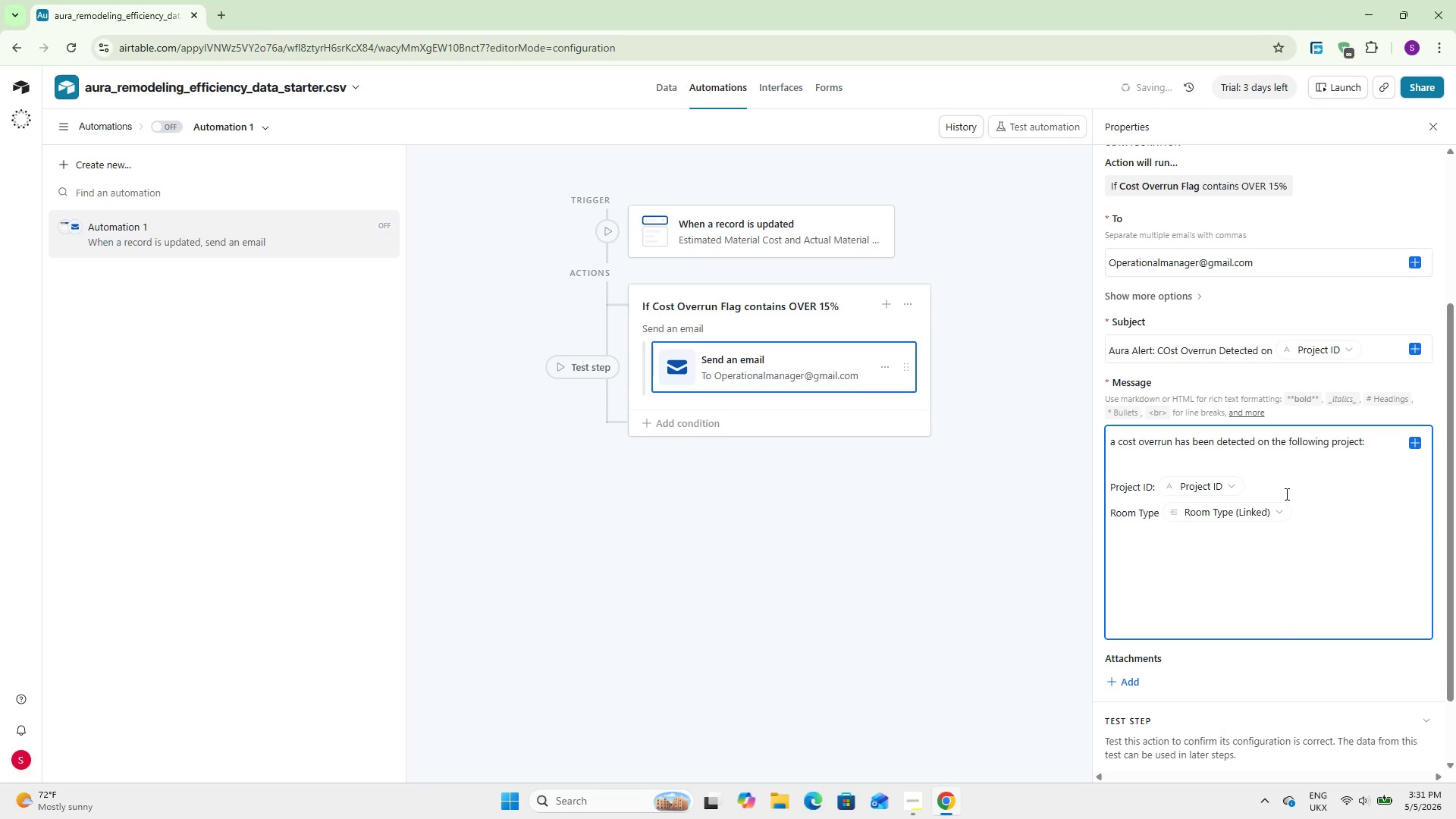 
type(Contractpr)
key(Backspace)
key(Backspace)
type(or {)
 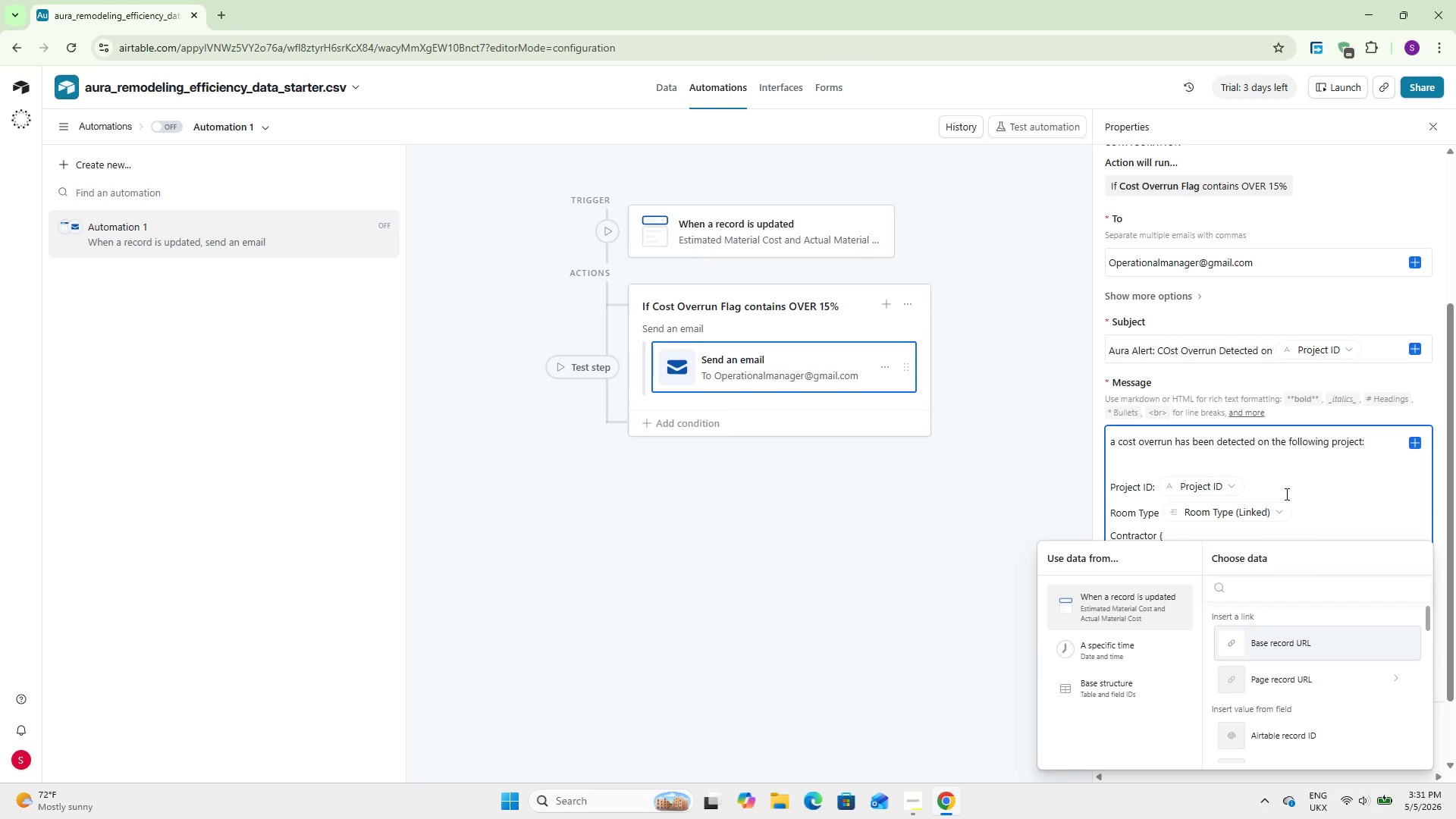 
type(con)
 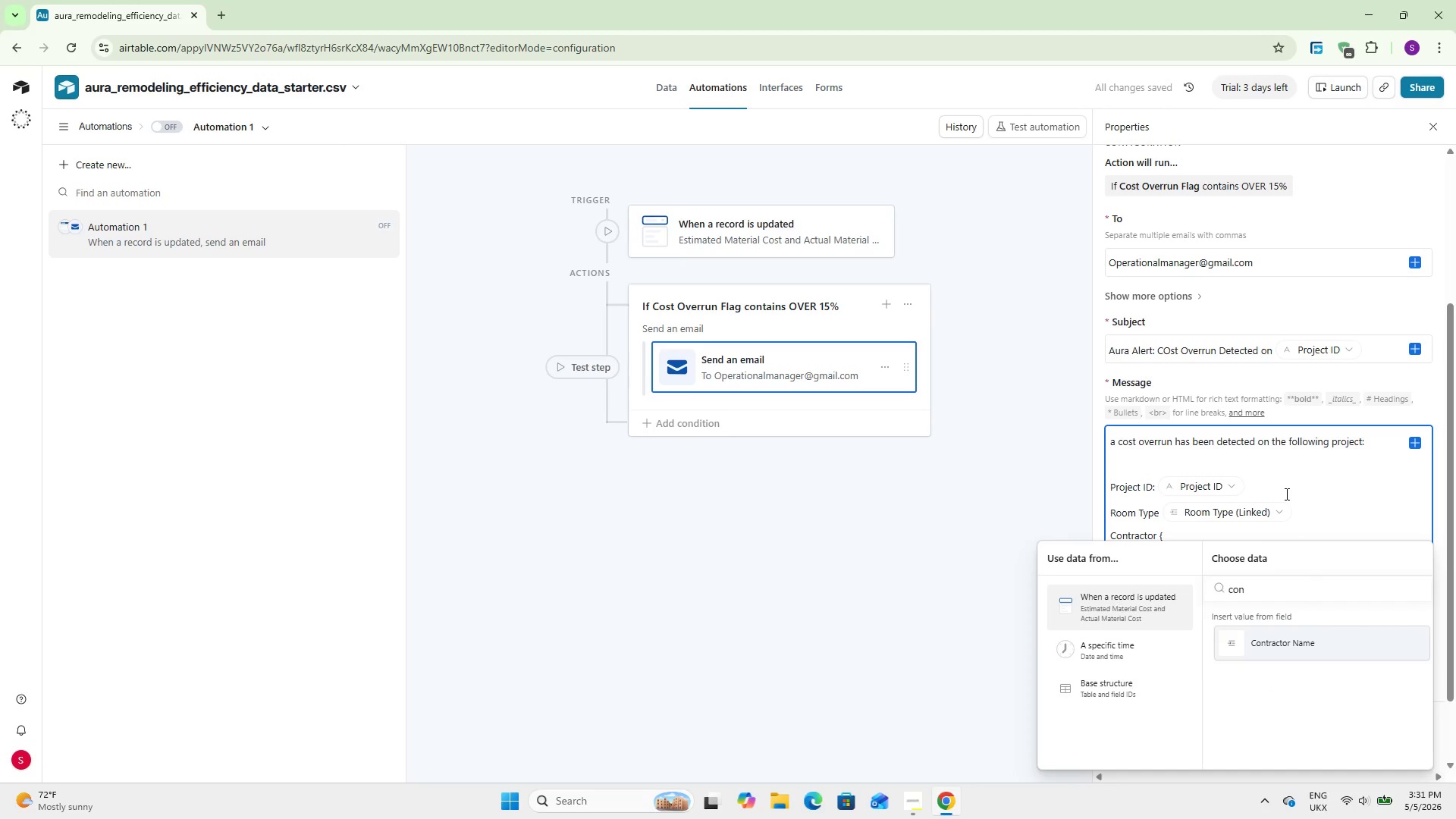 
key(Enter)
 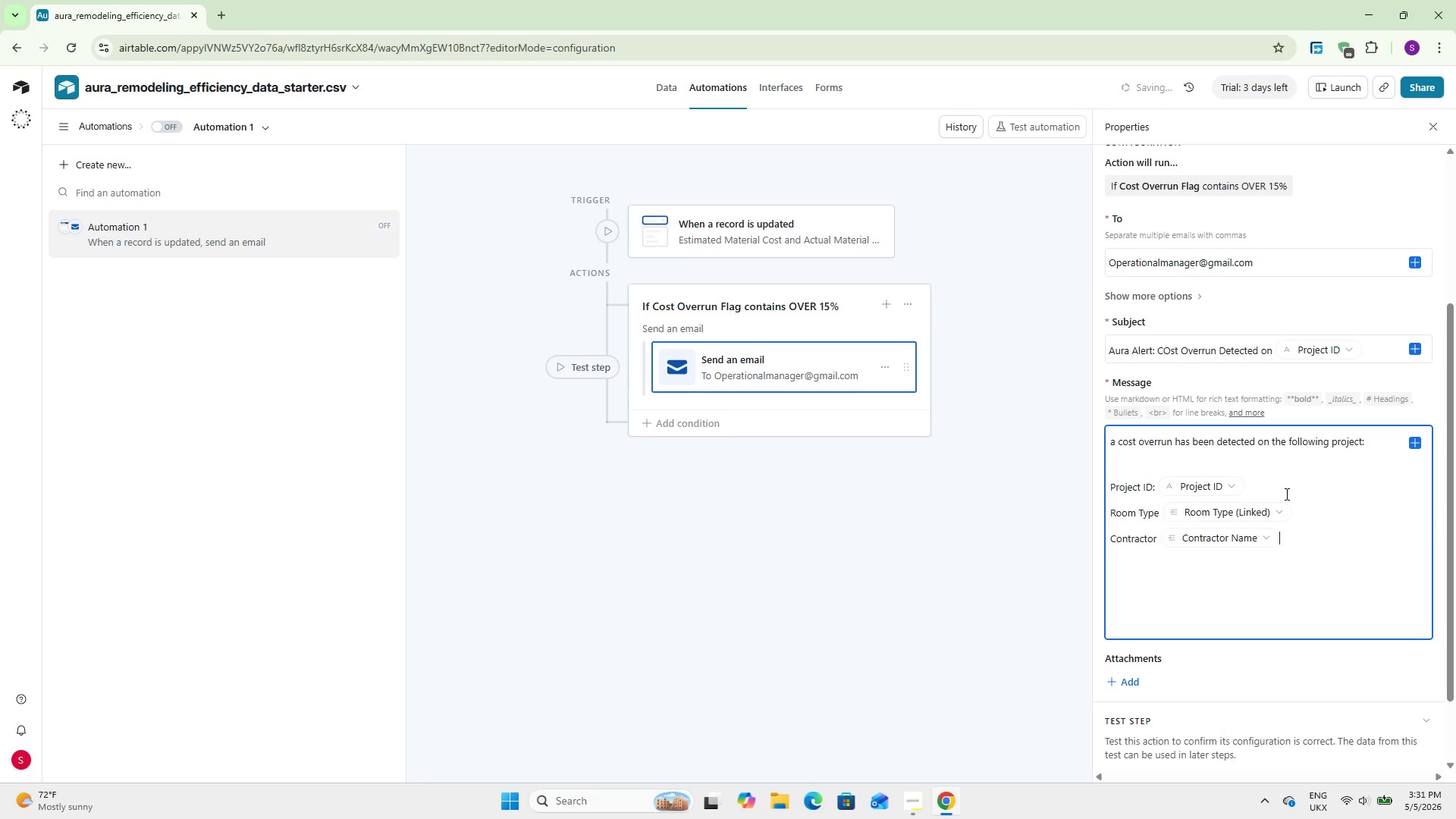 
key(Enter)
 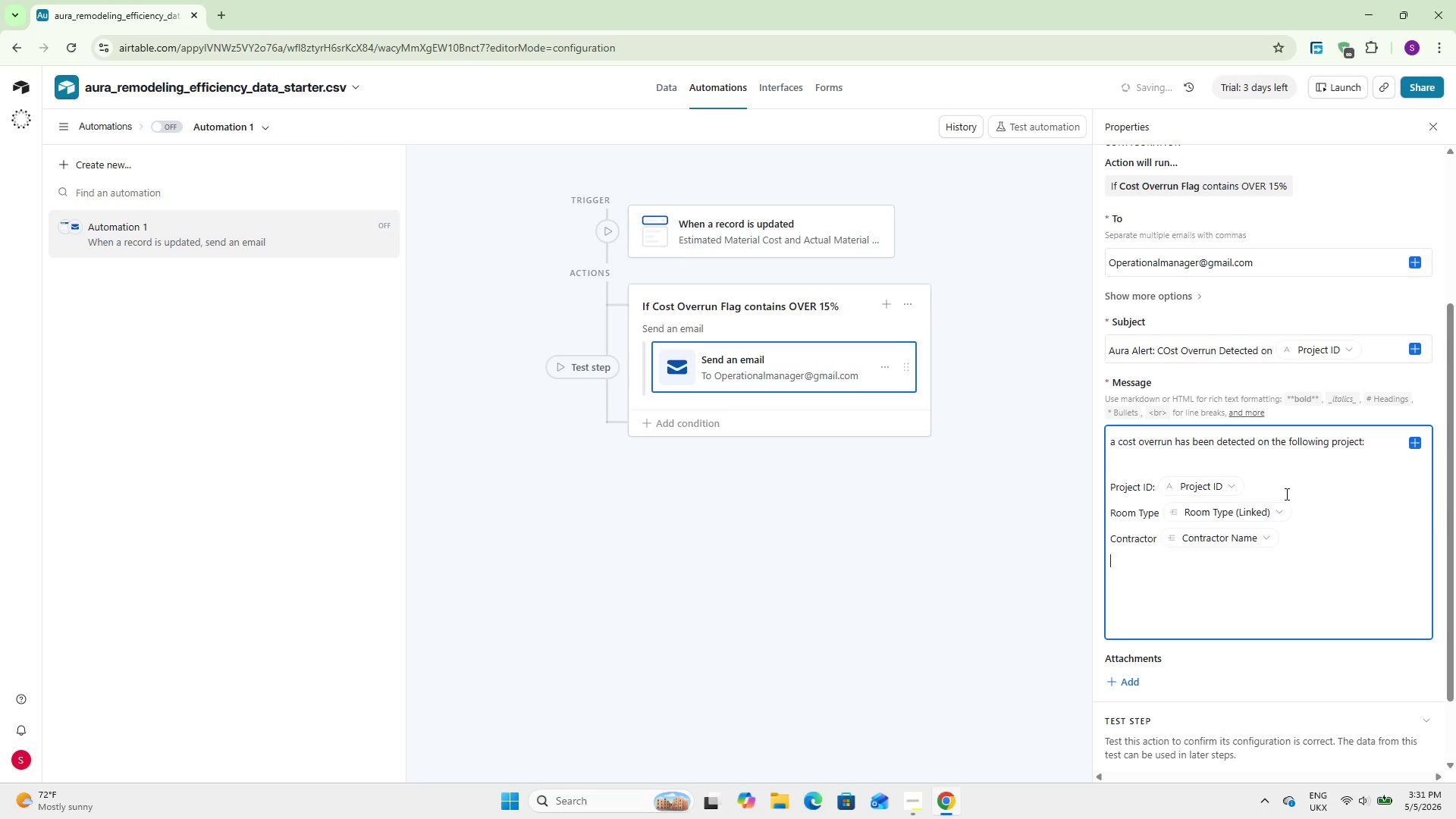 
type(Estimated Cost {estima)
 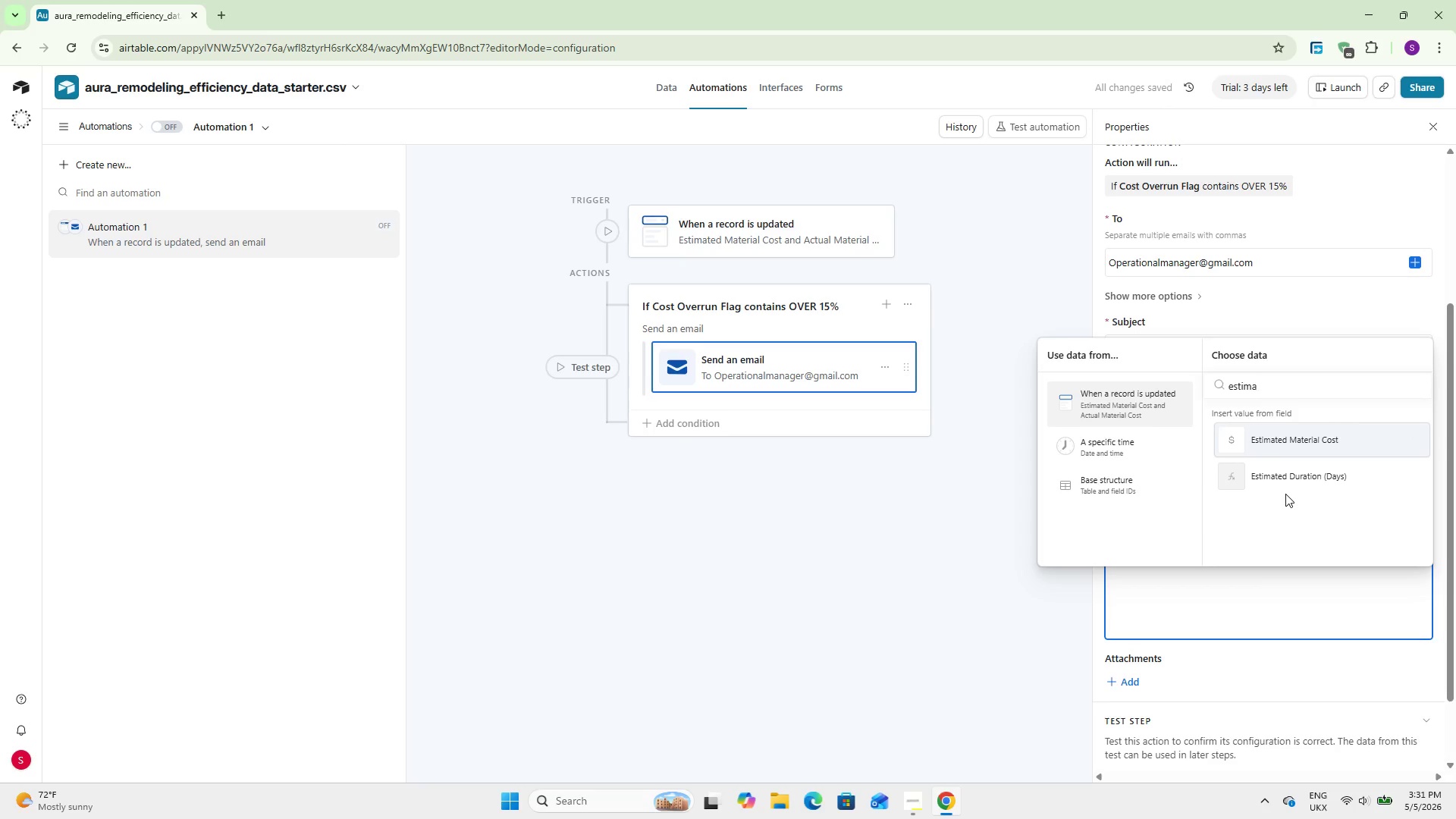 
key(Enter)
 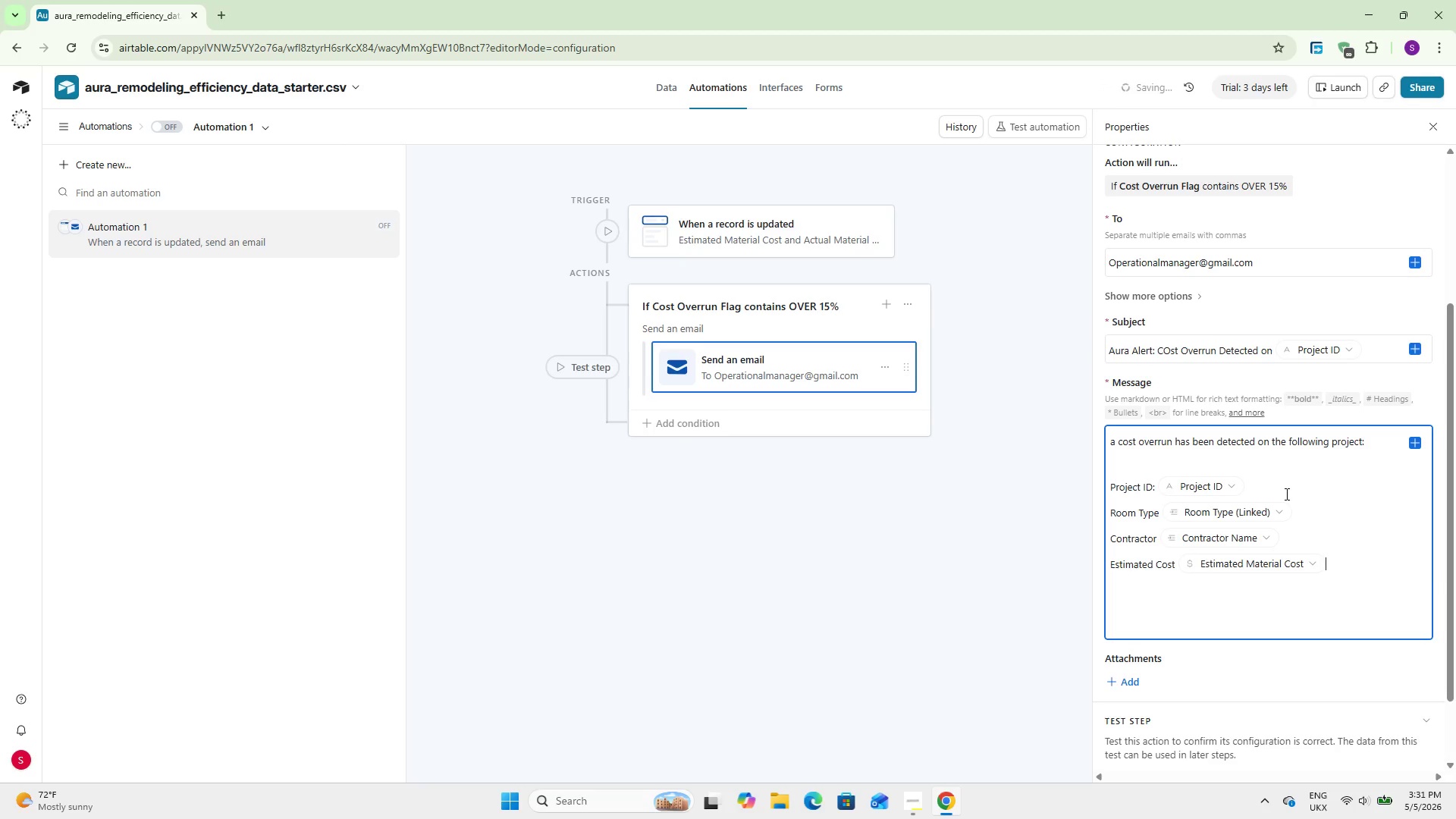 
key(Enter)
 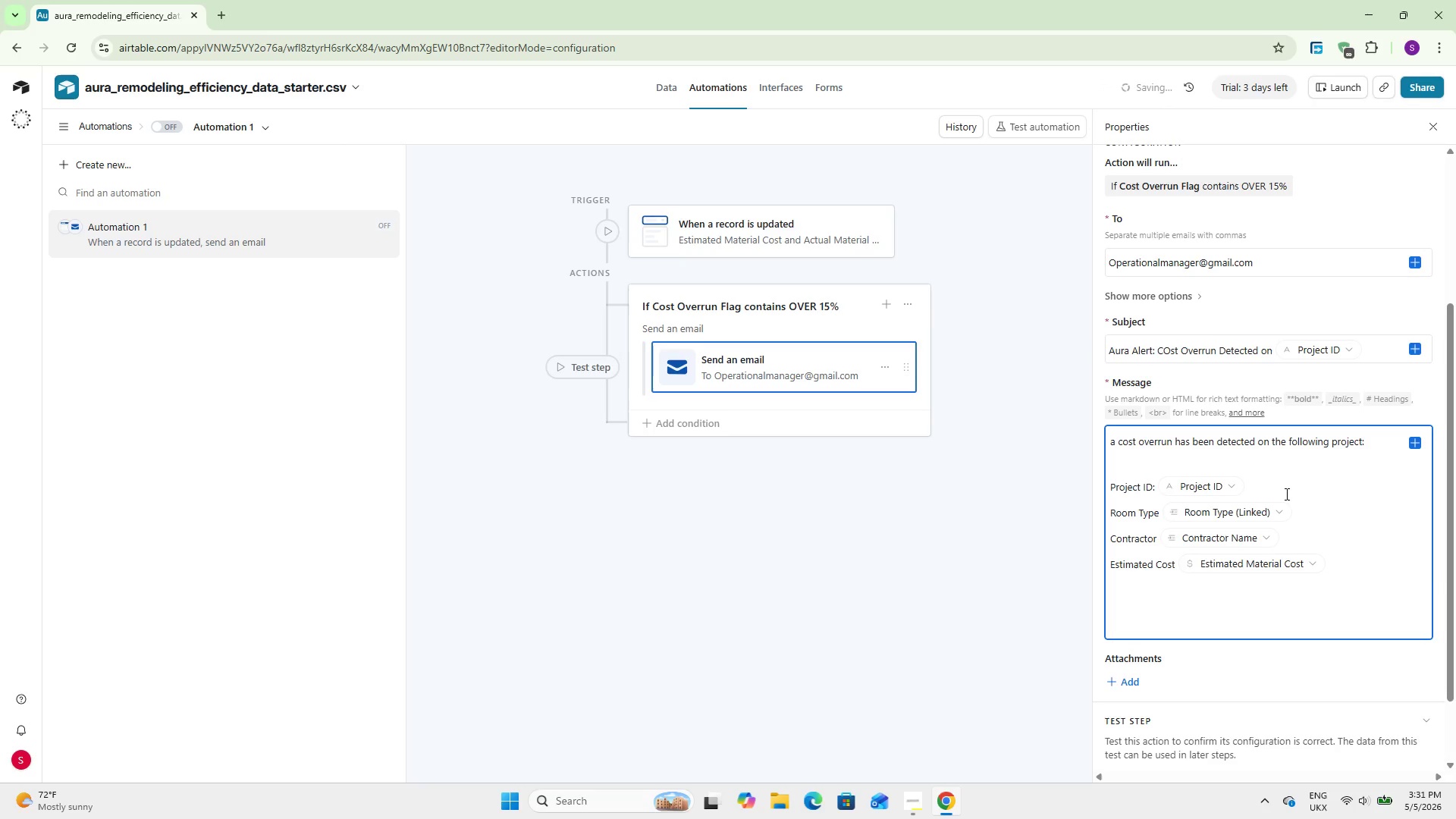 
type(Actual Cost {Actial)
key(Backspace)
key(Backspace)
key(Backspace)
type(i)
key(Backspace)
type(ual)
 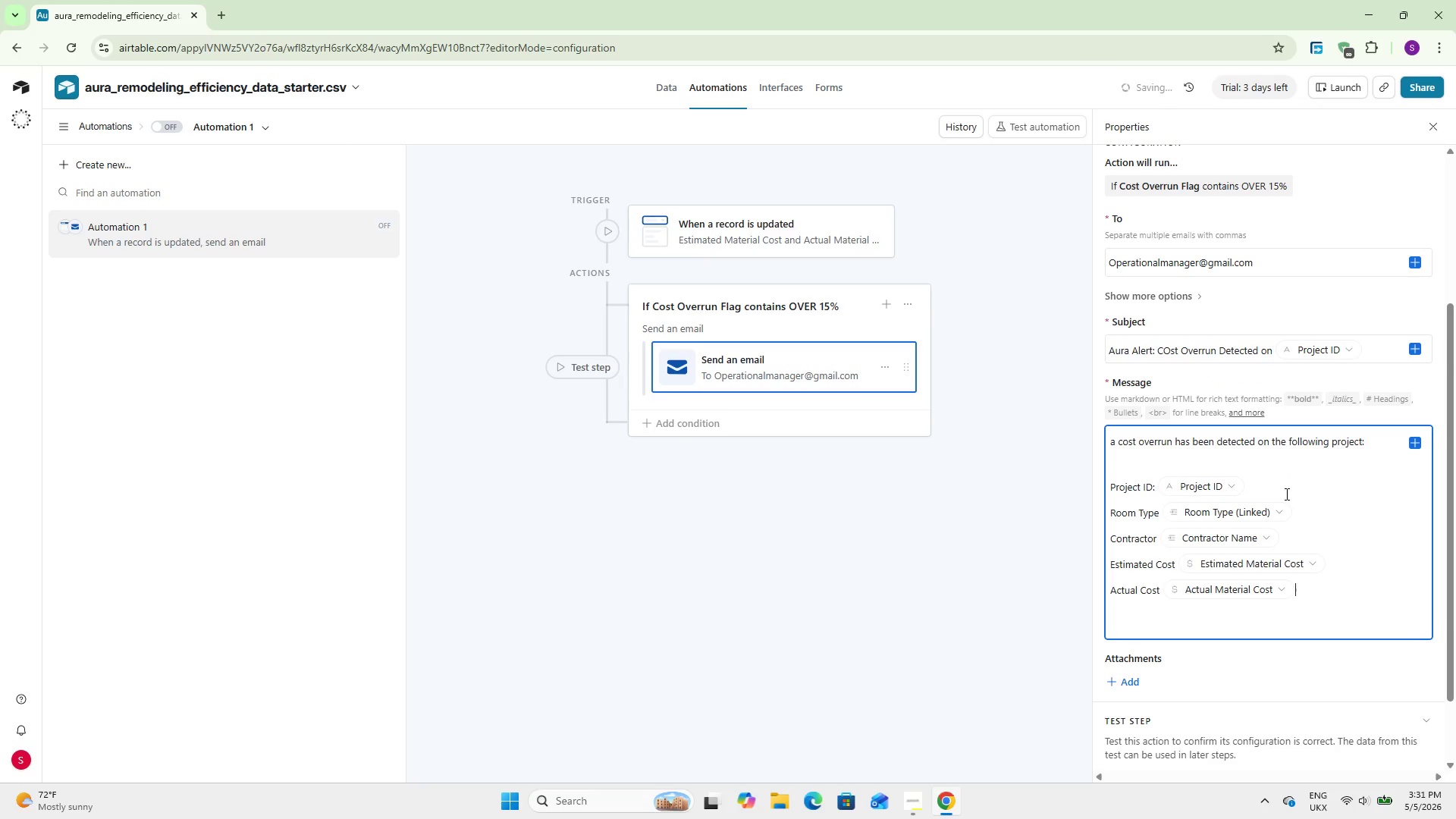 
 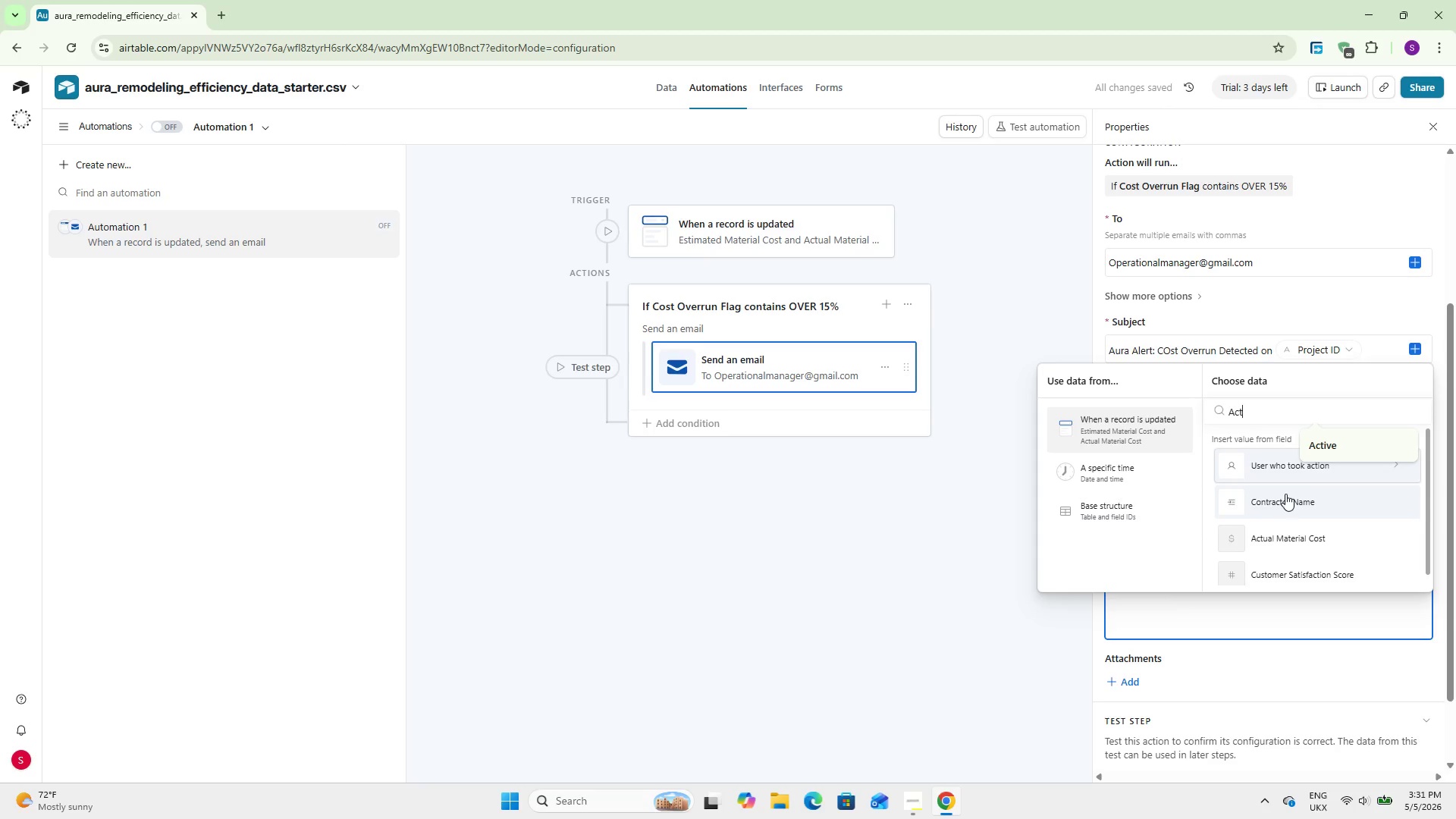 
key(Enter)
 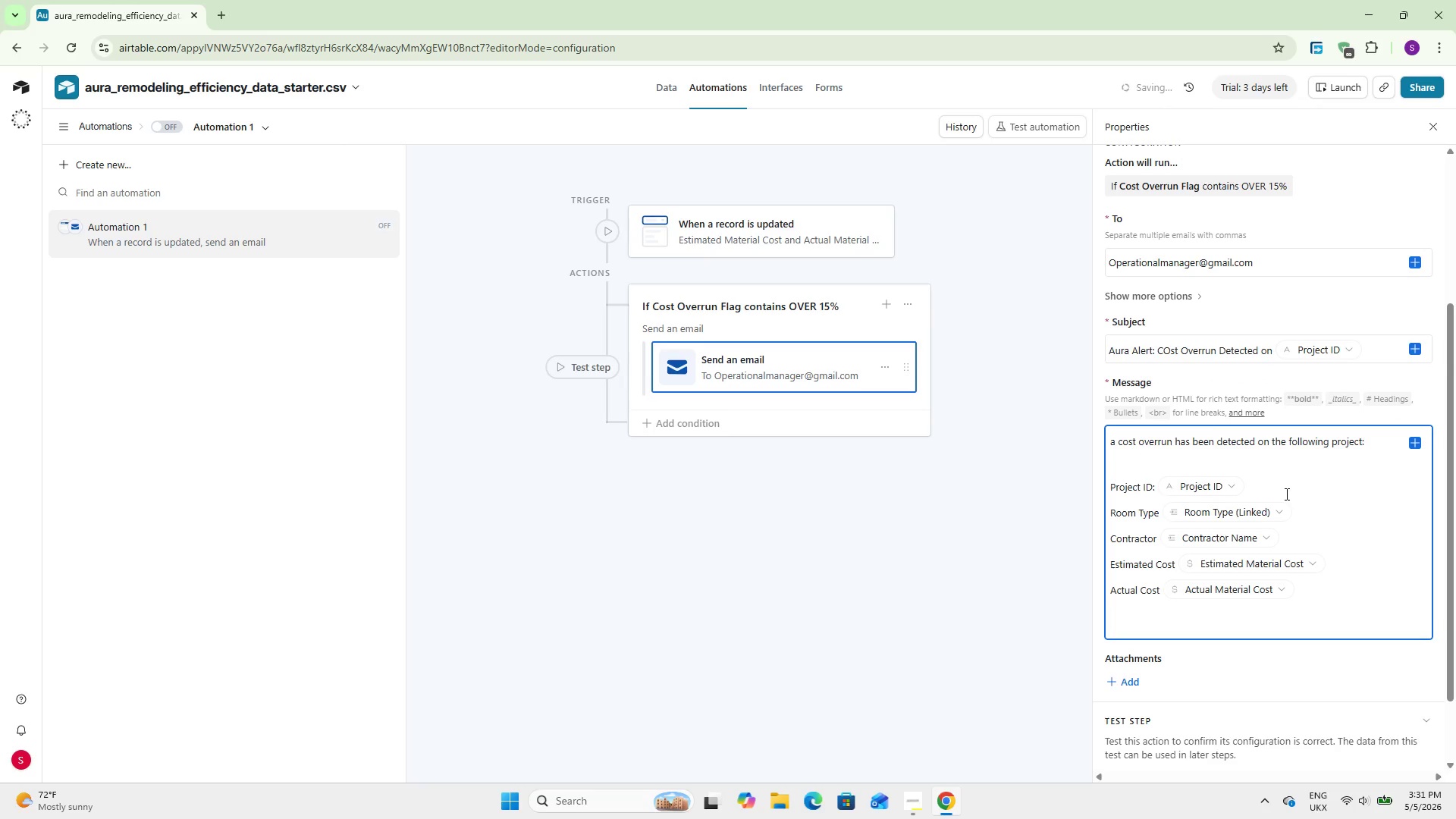 
key(Enter)
 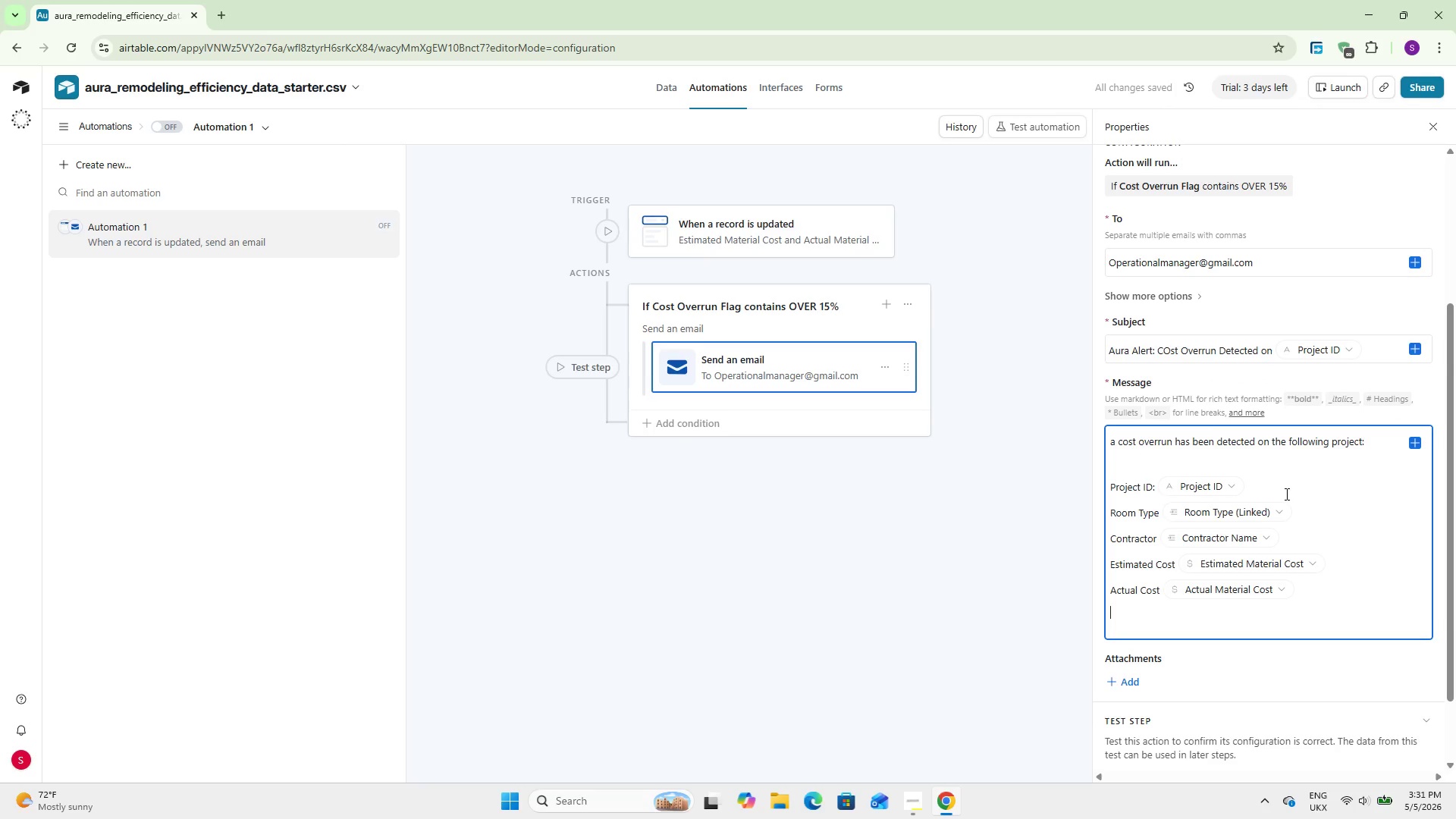 
type(Drift {Mater)
 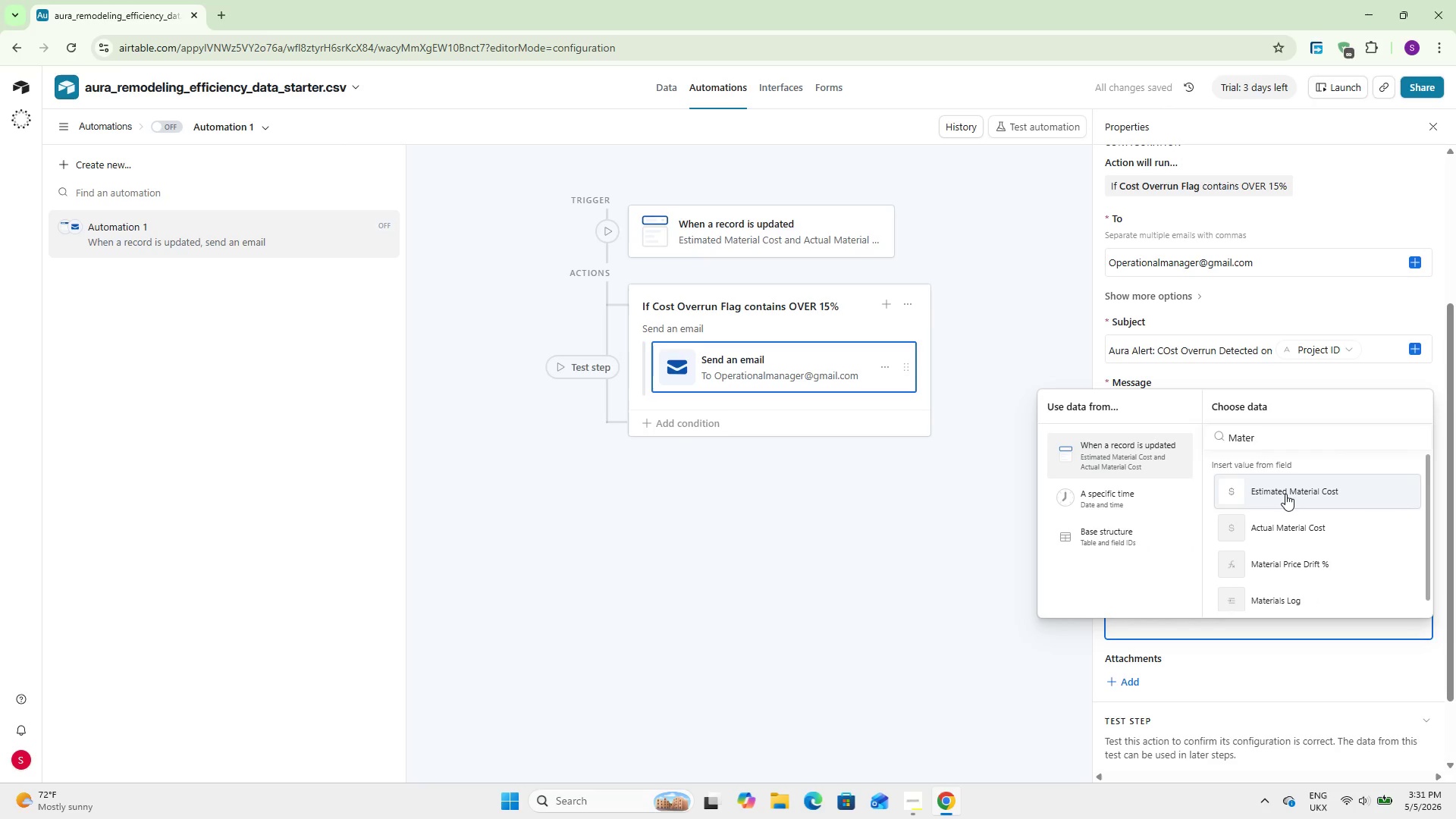 
left_click([1257, 563])
 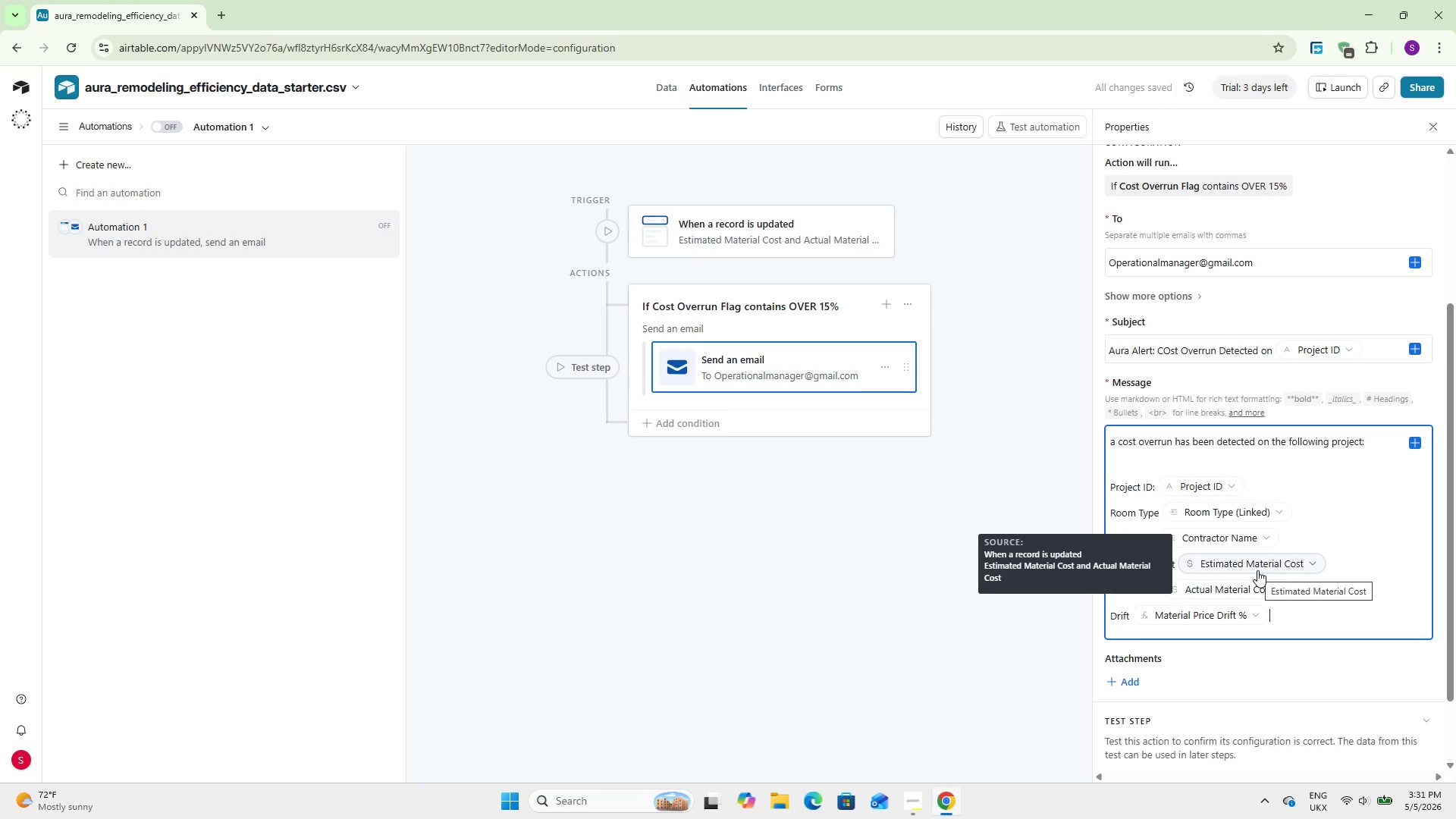 
key(Enter)
 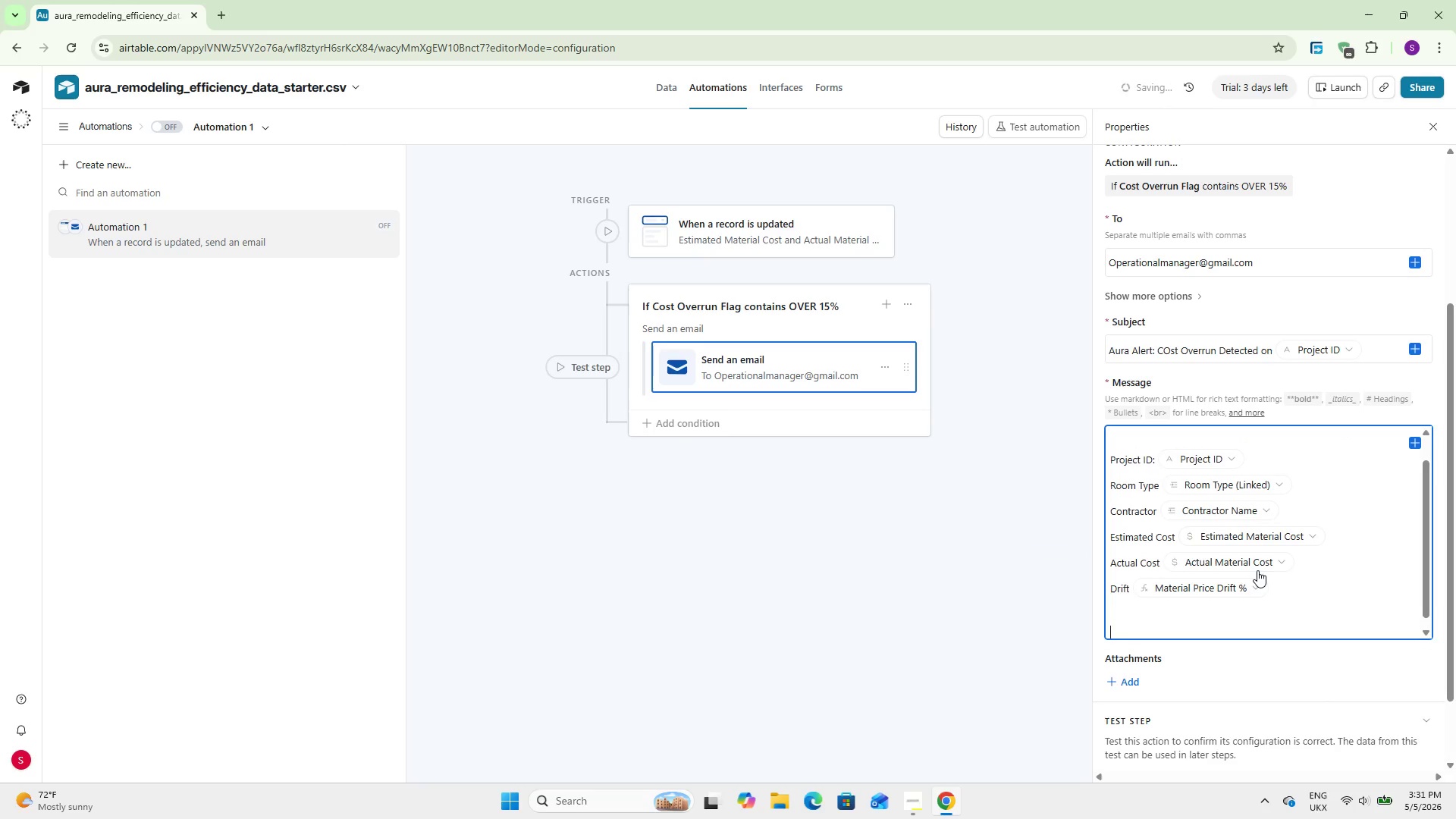 
key(Enter)
 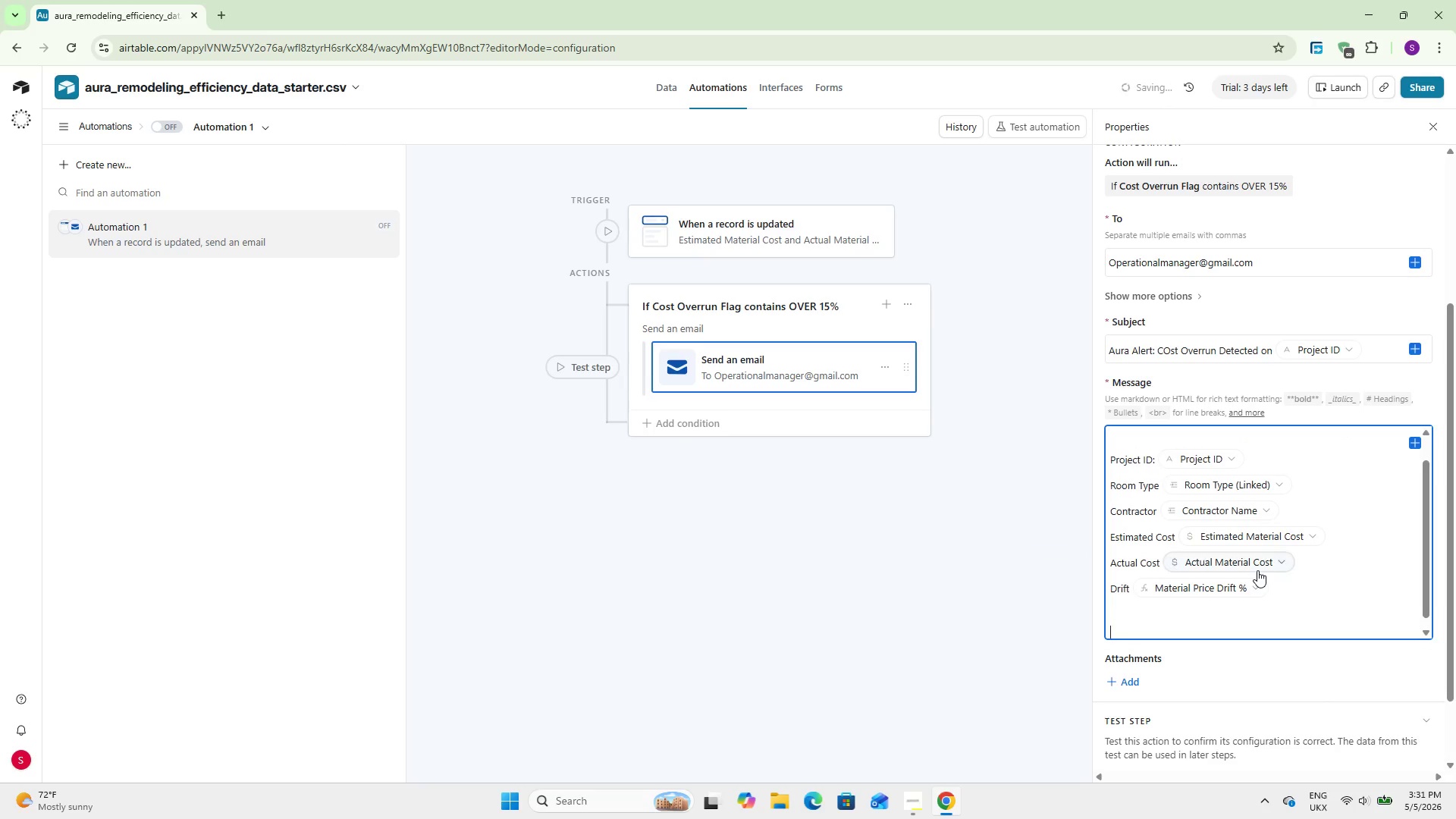 
type(Please review immediately)
 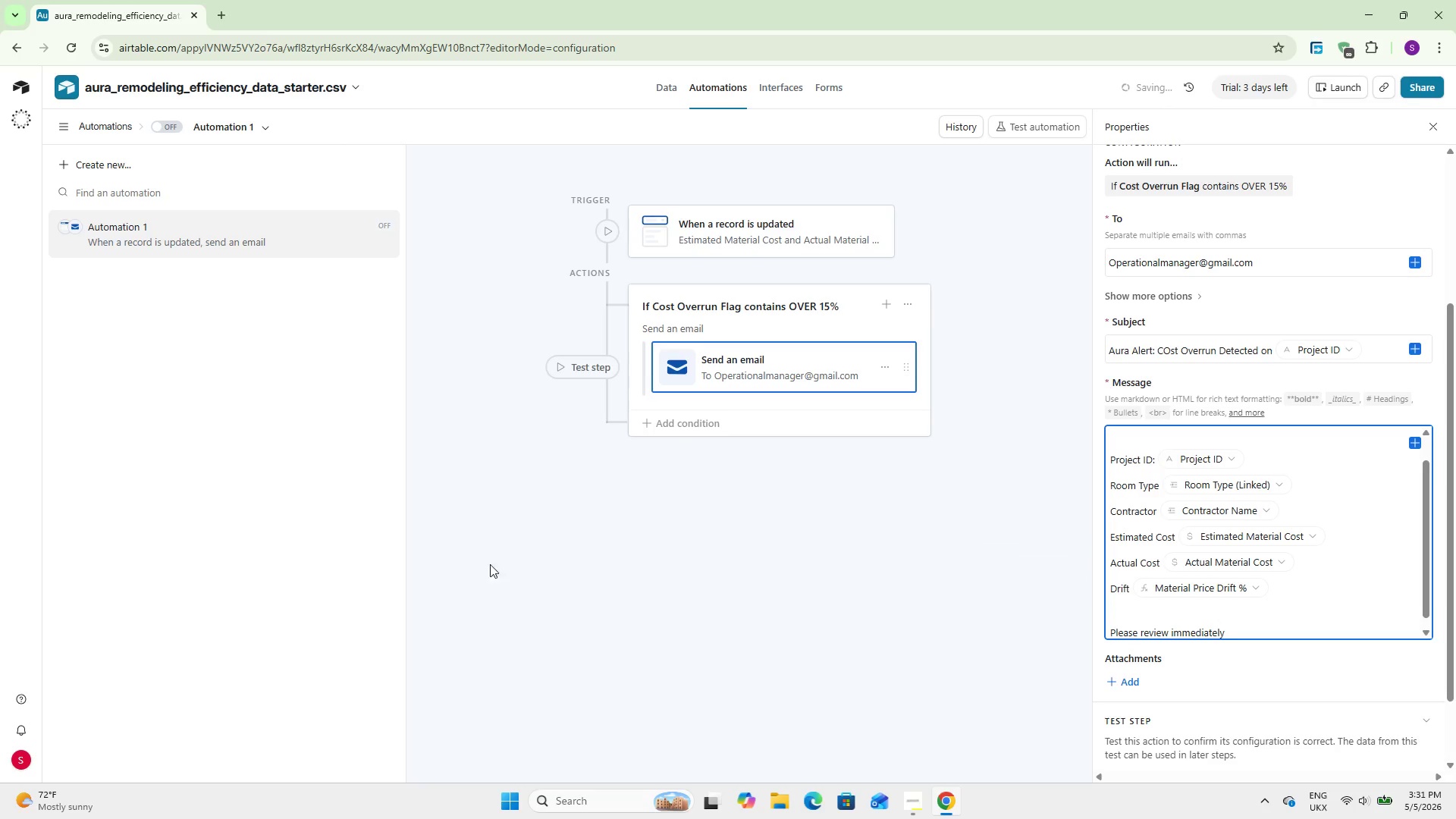 
left_click([654, 516])
 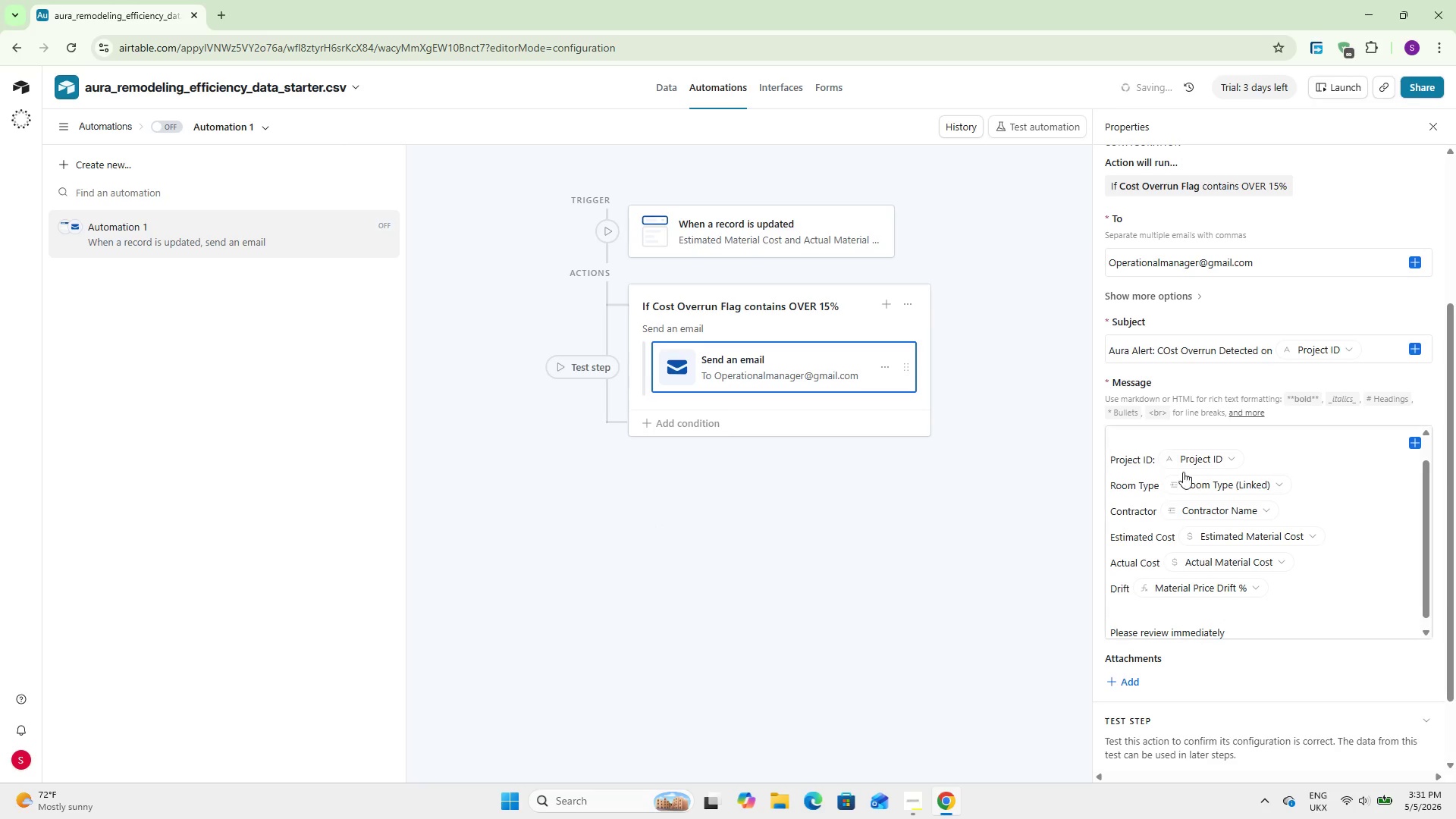 
scroll: coordinate [952, 550], scroll_direction: down, amount: 10.0
 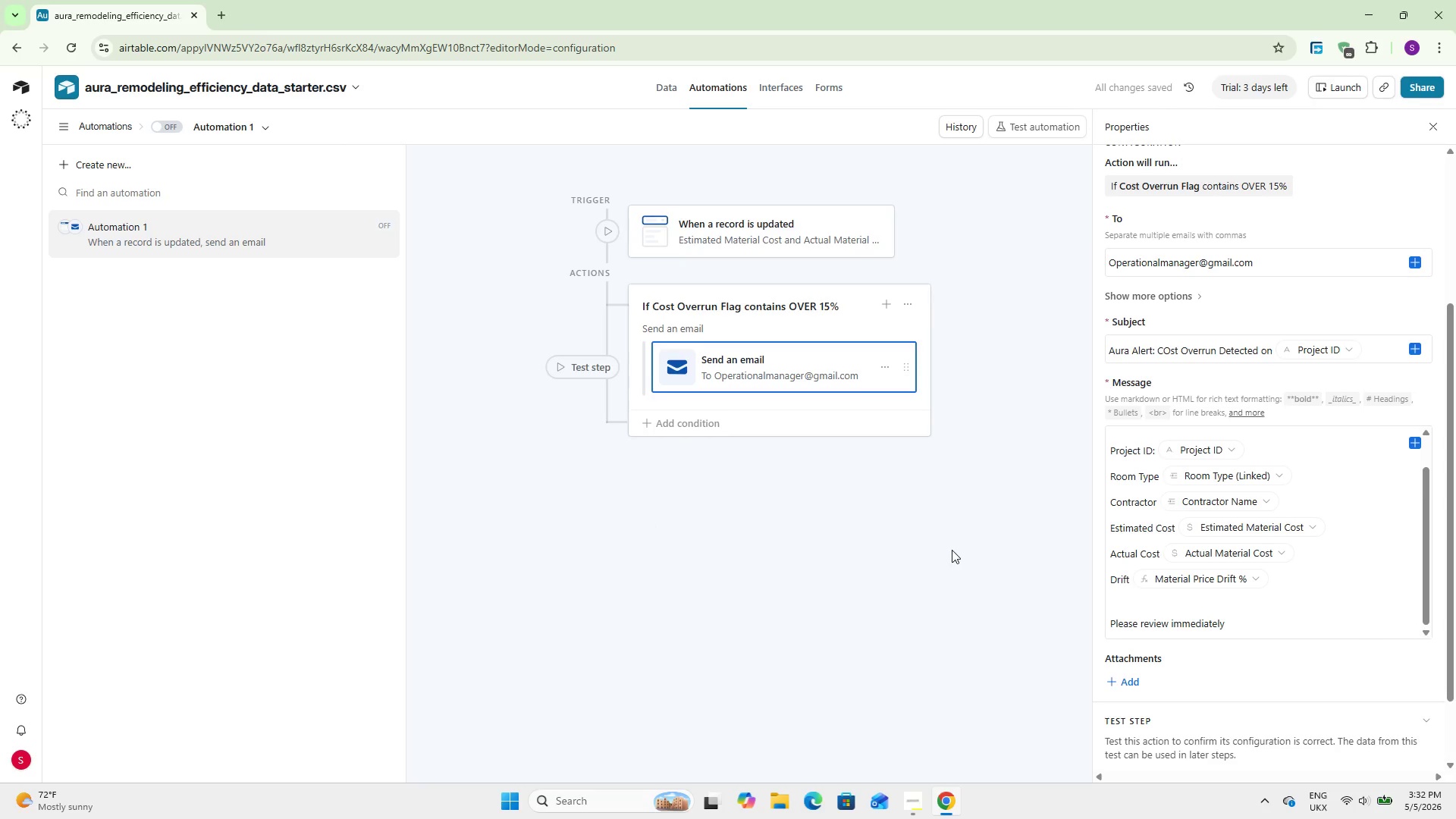 
wait(5.24)
 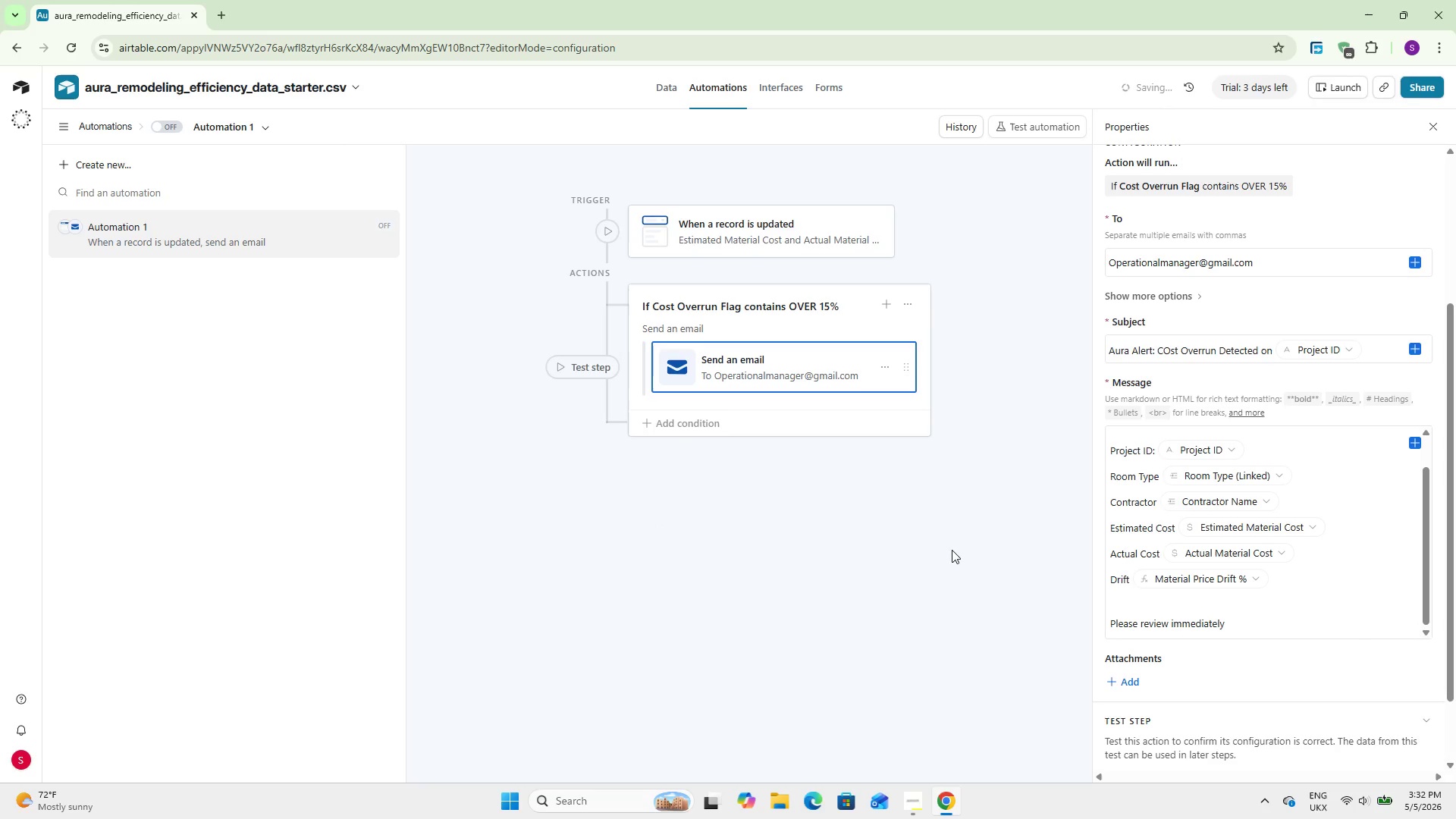 
left_click([180, 124])
 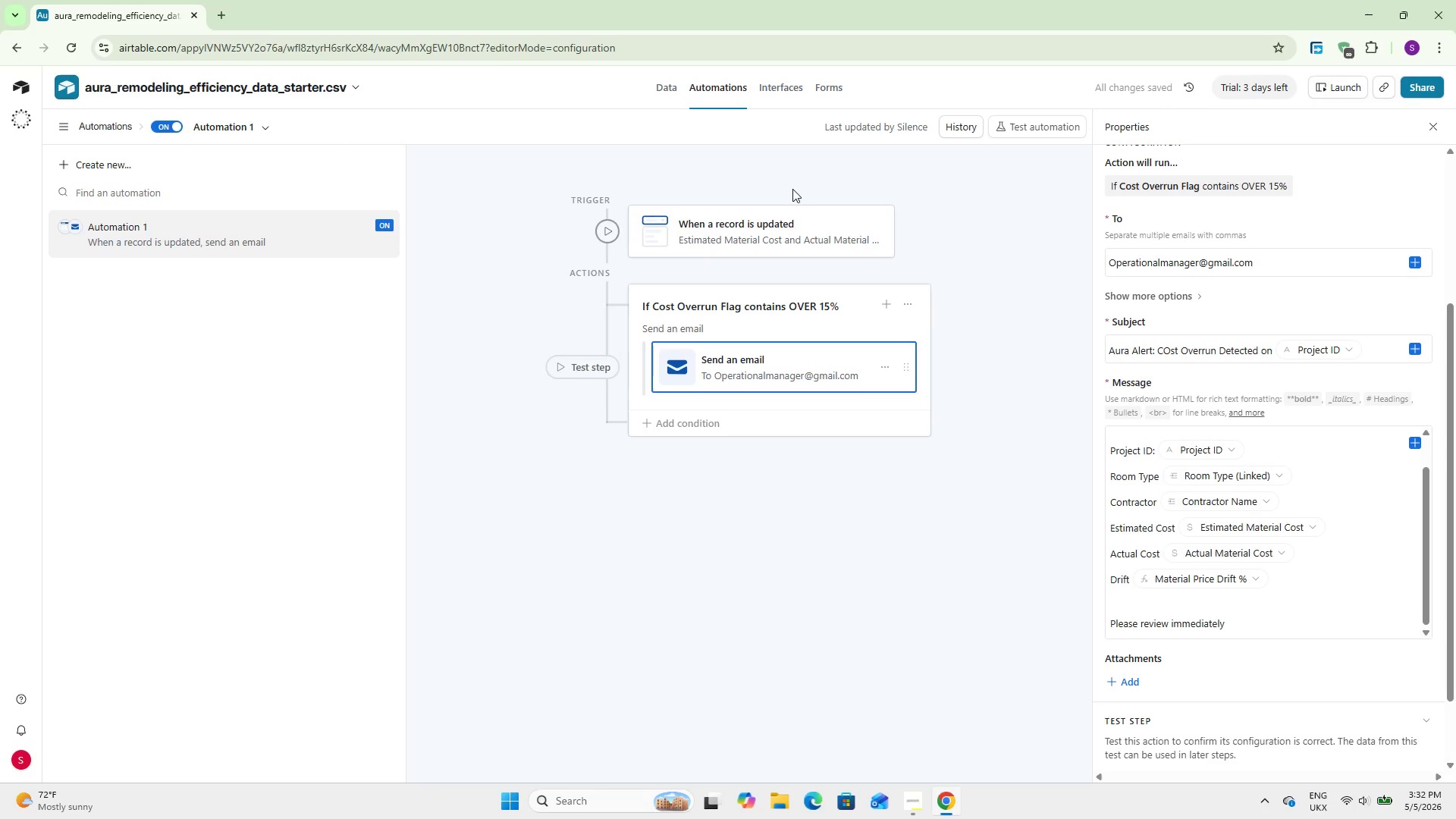 
left_click([774, 92])
 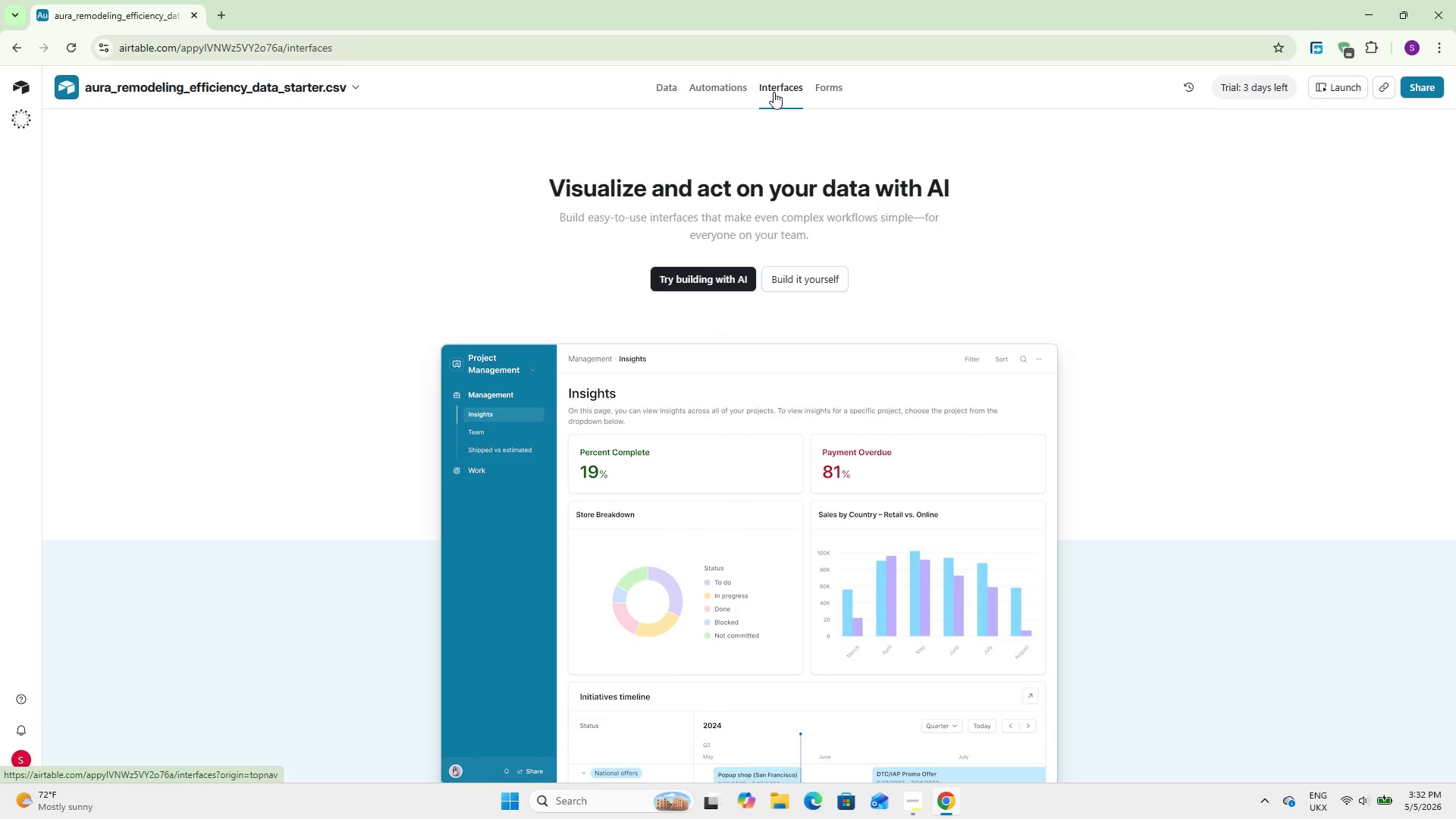 
wait(5.67)
 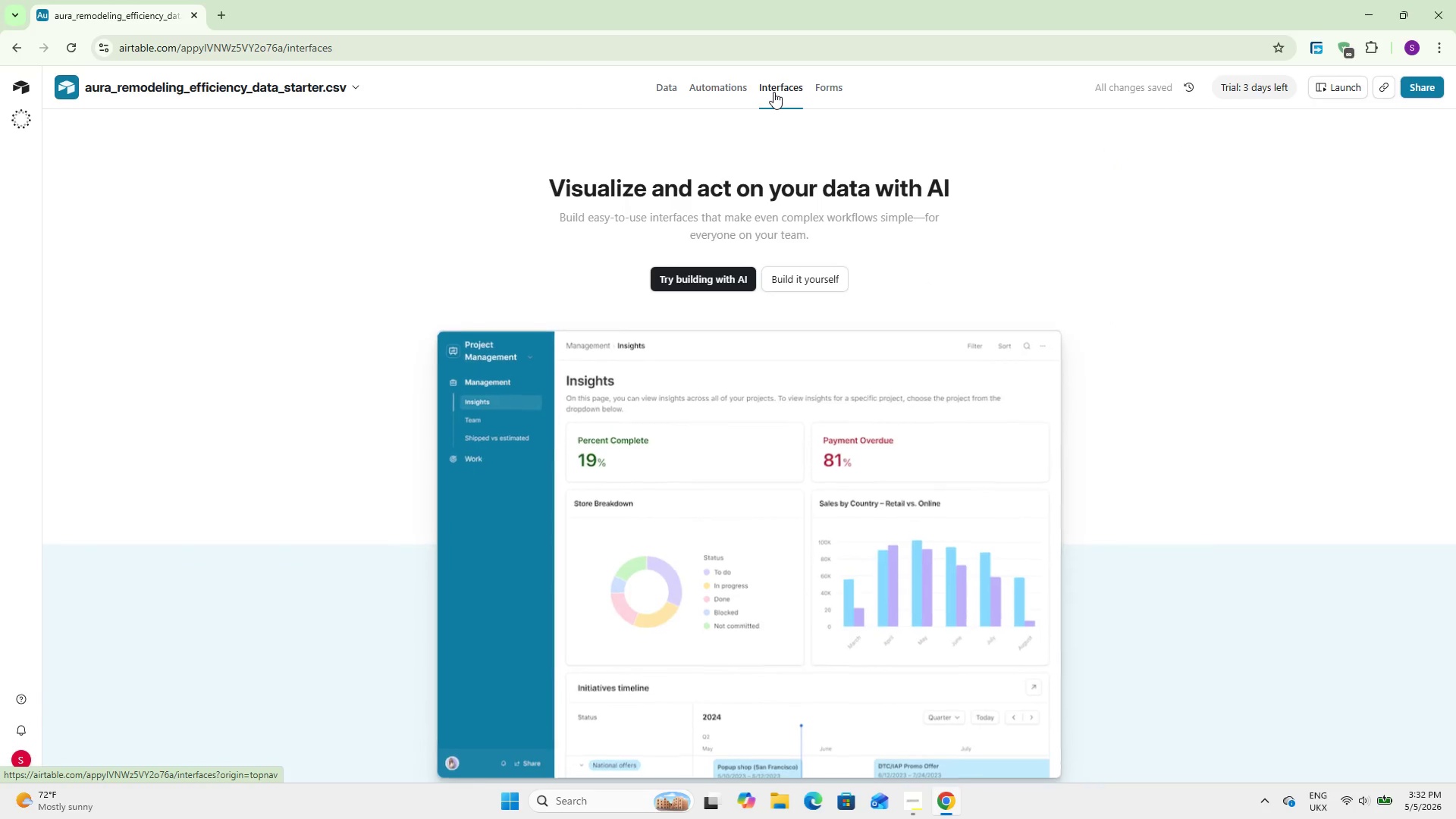 
left_click([805, 281])
 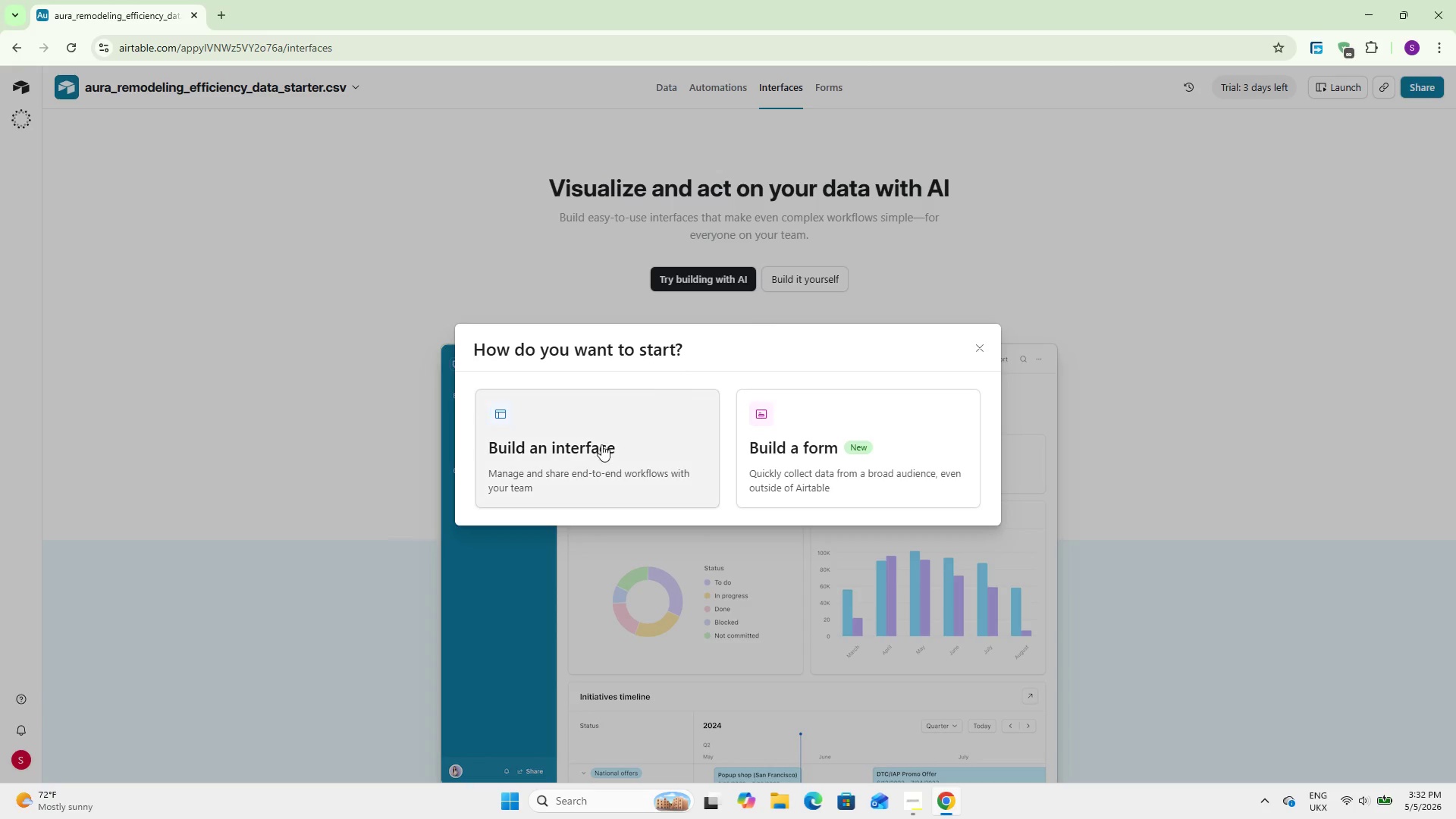 
left_click([592, 444])
 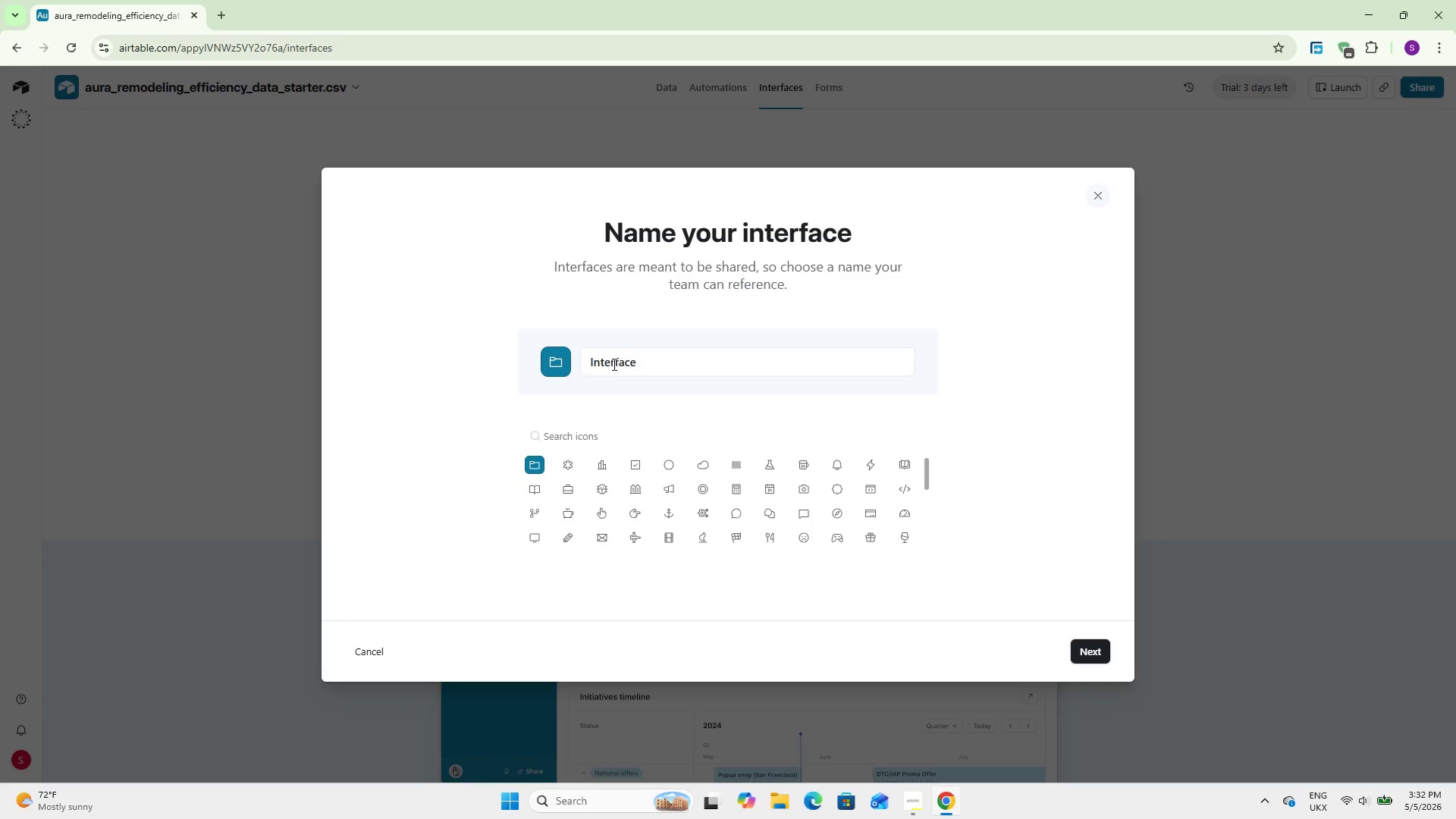 
double_click([613, 364])
 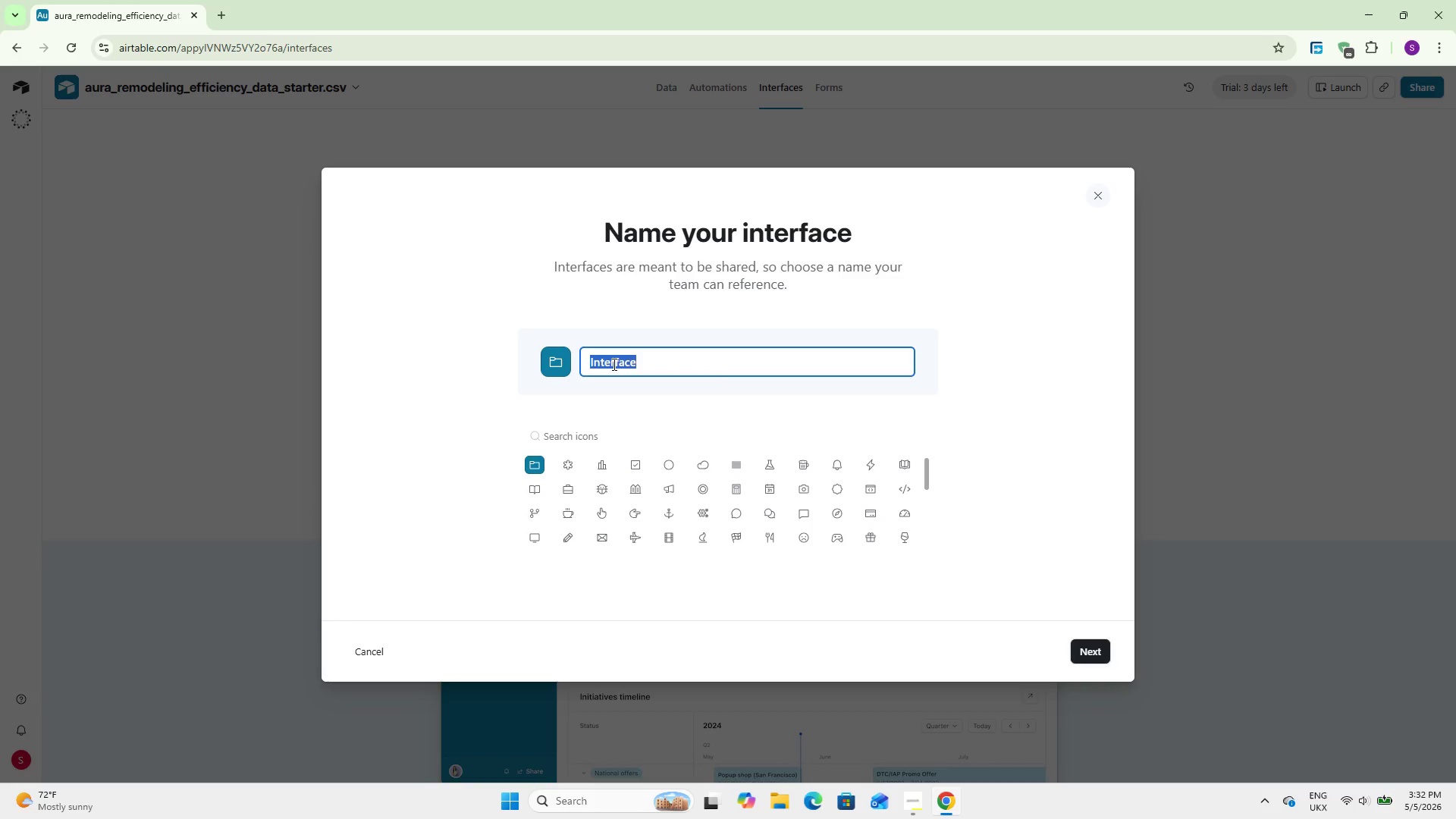 
type(Operations Command Center)
 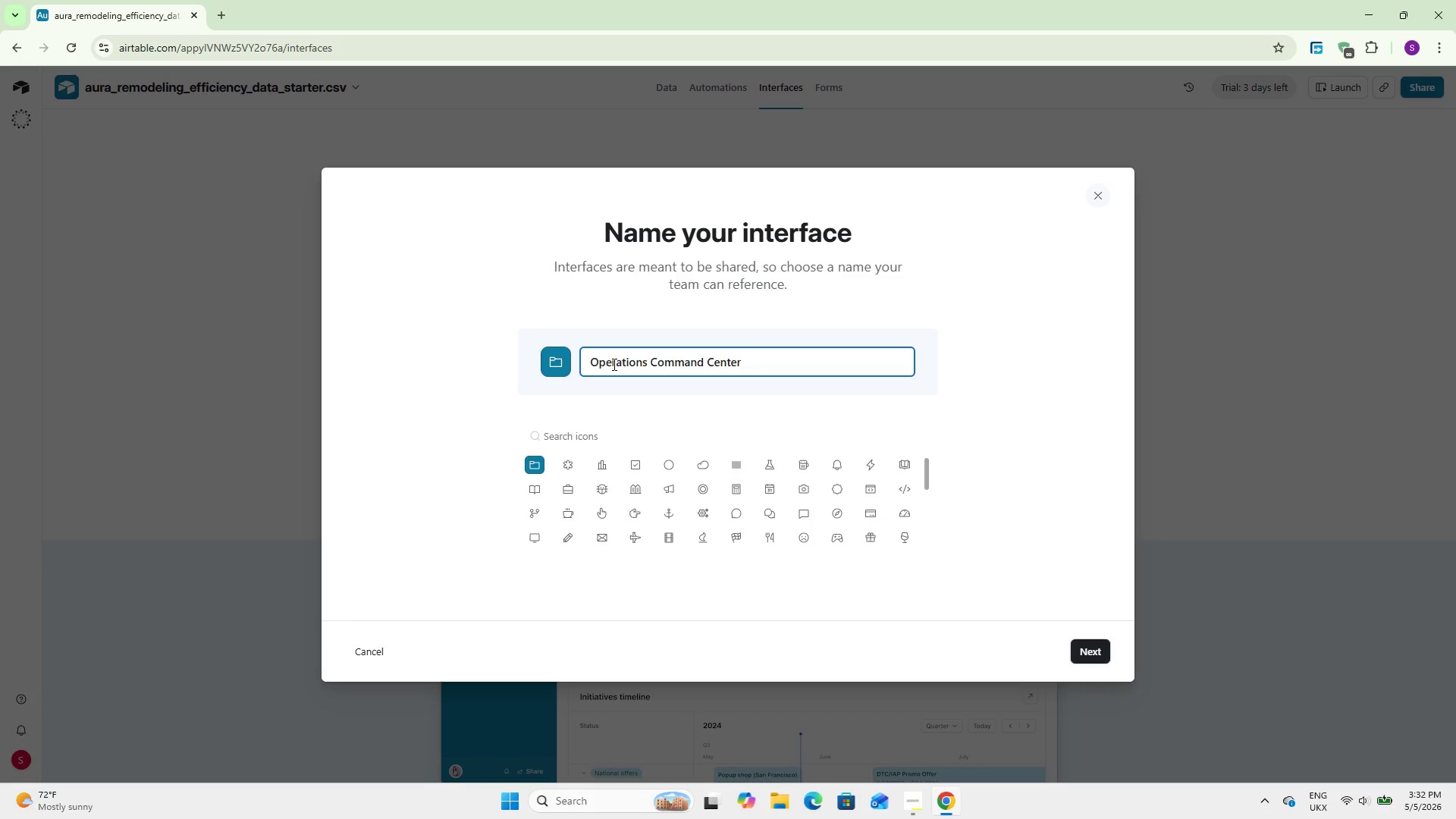 
scroll: coordinate [477, 548], scroll_direction: down, amount: 12.0
 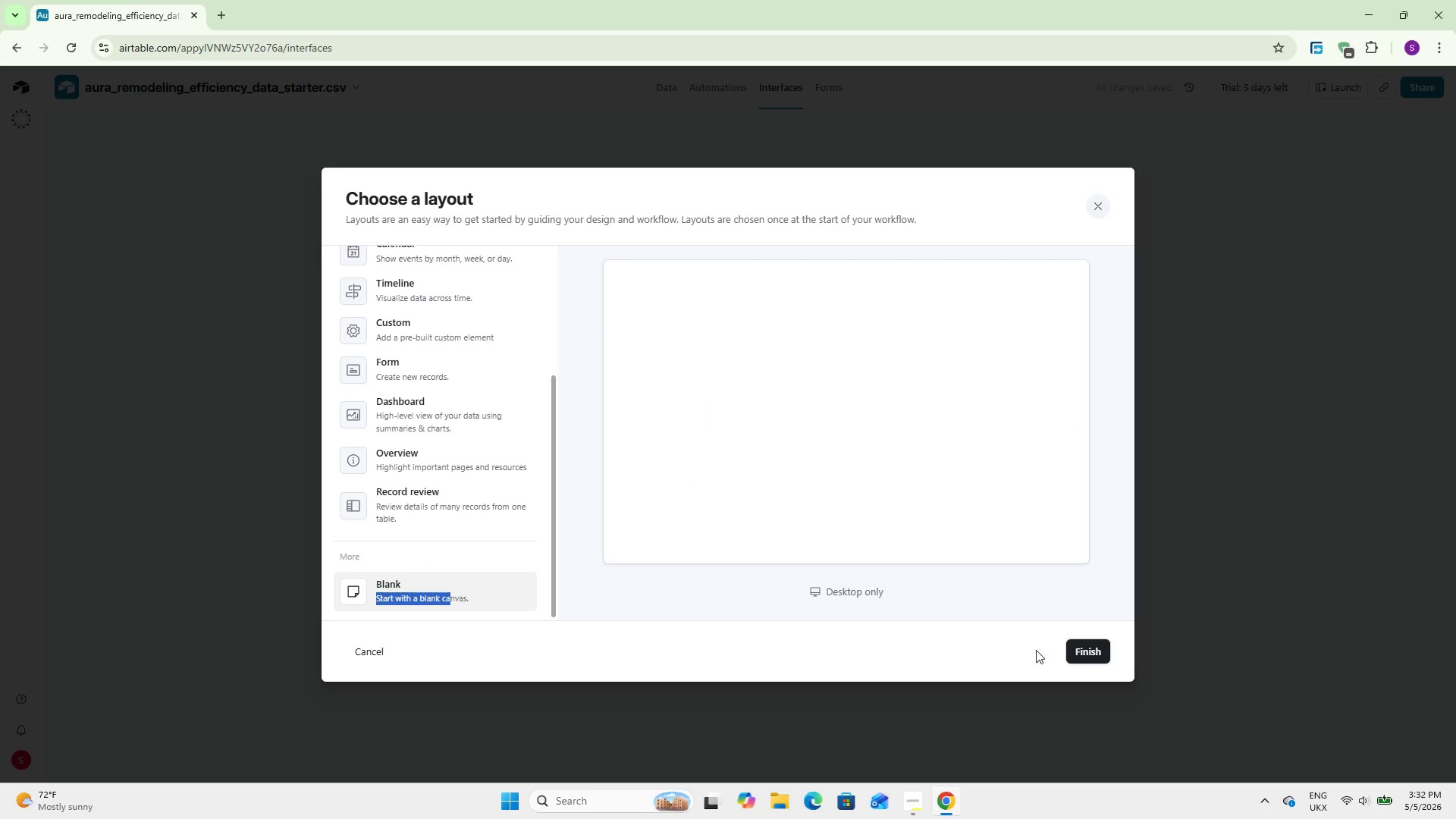 
left_click([1081, 643])
 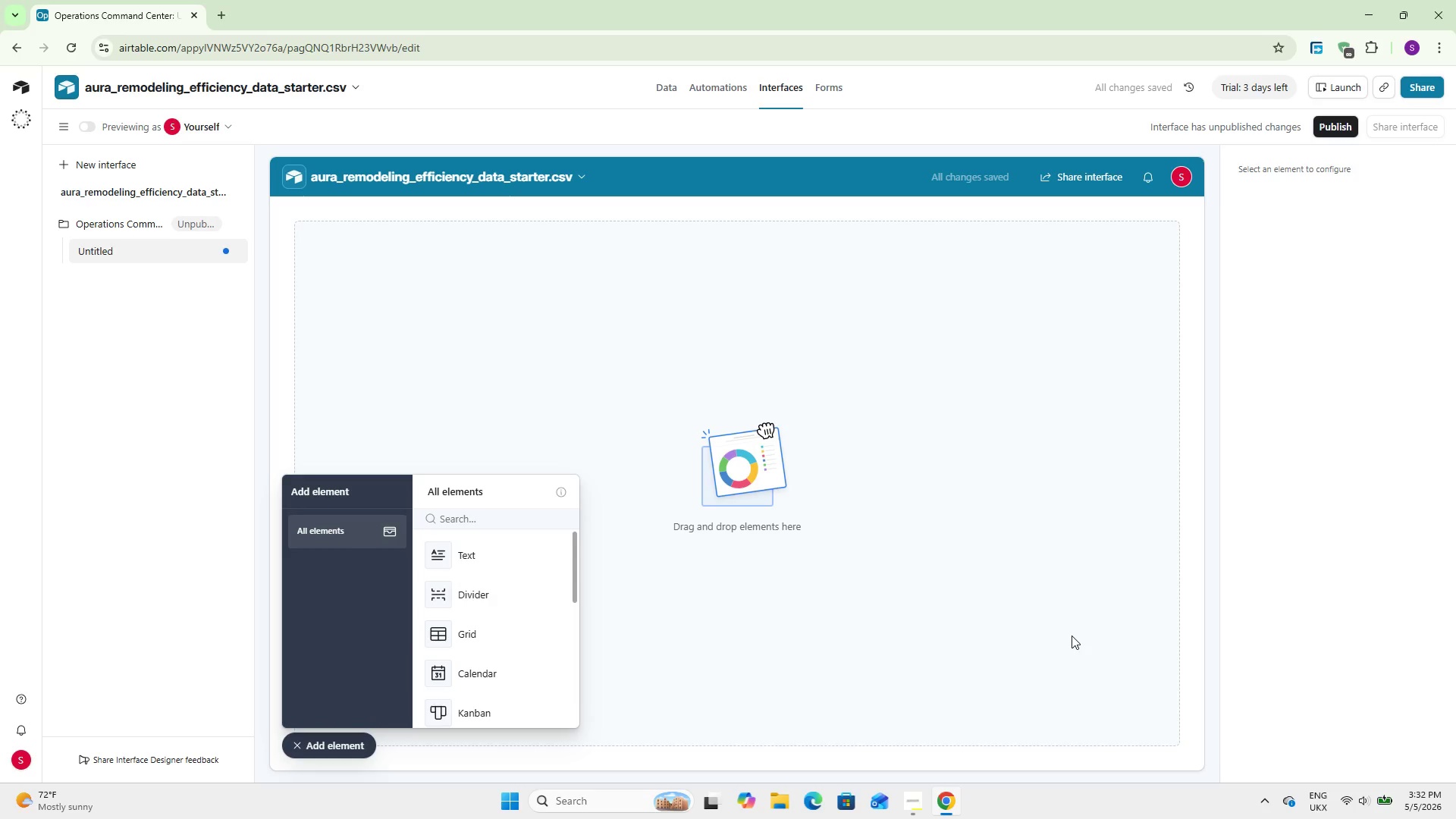 
wait(6.3)
 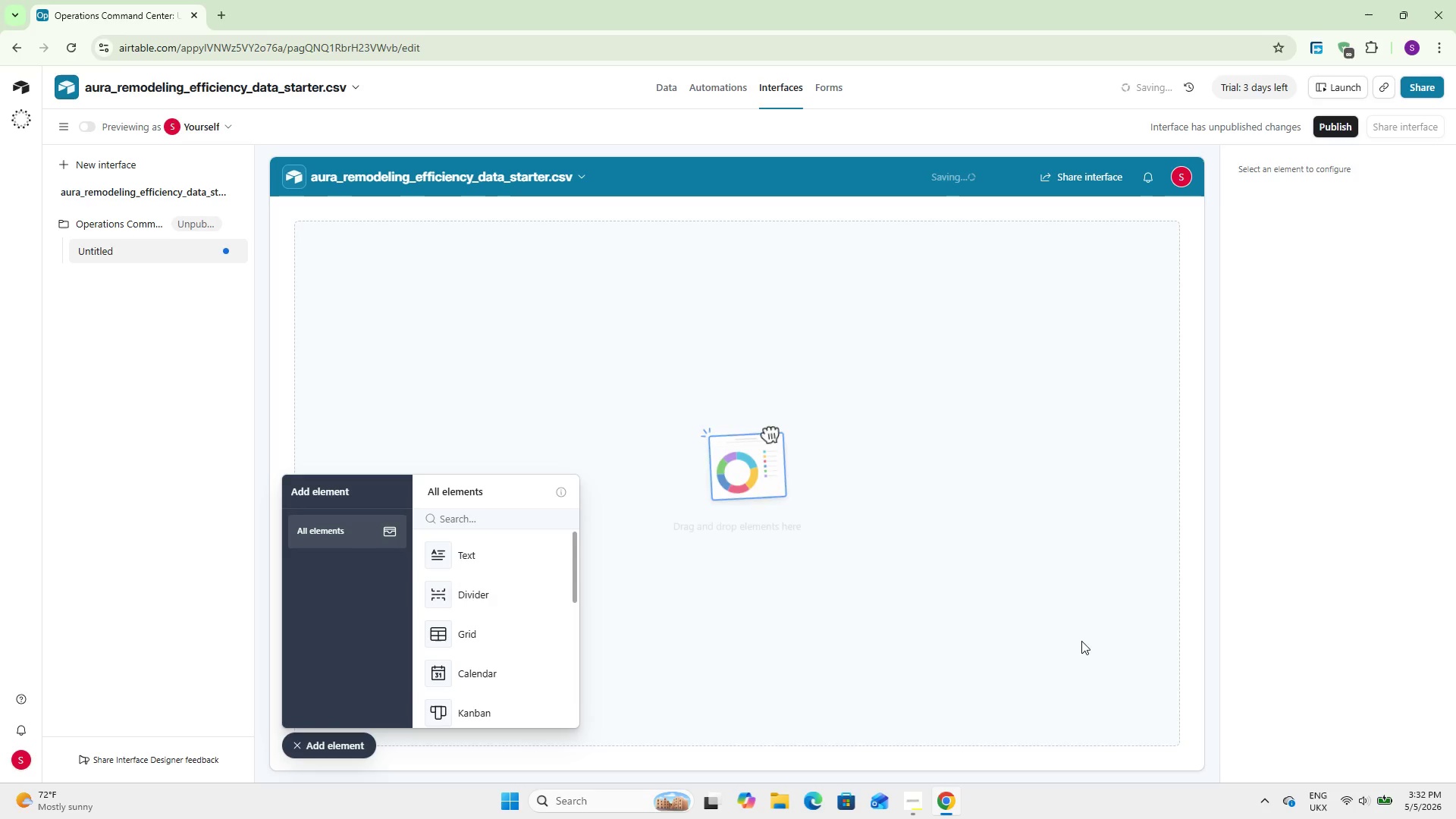 
left_click([495, 551])
 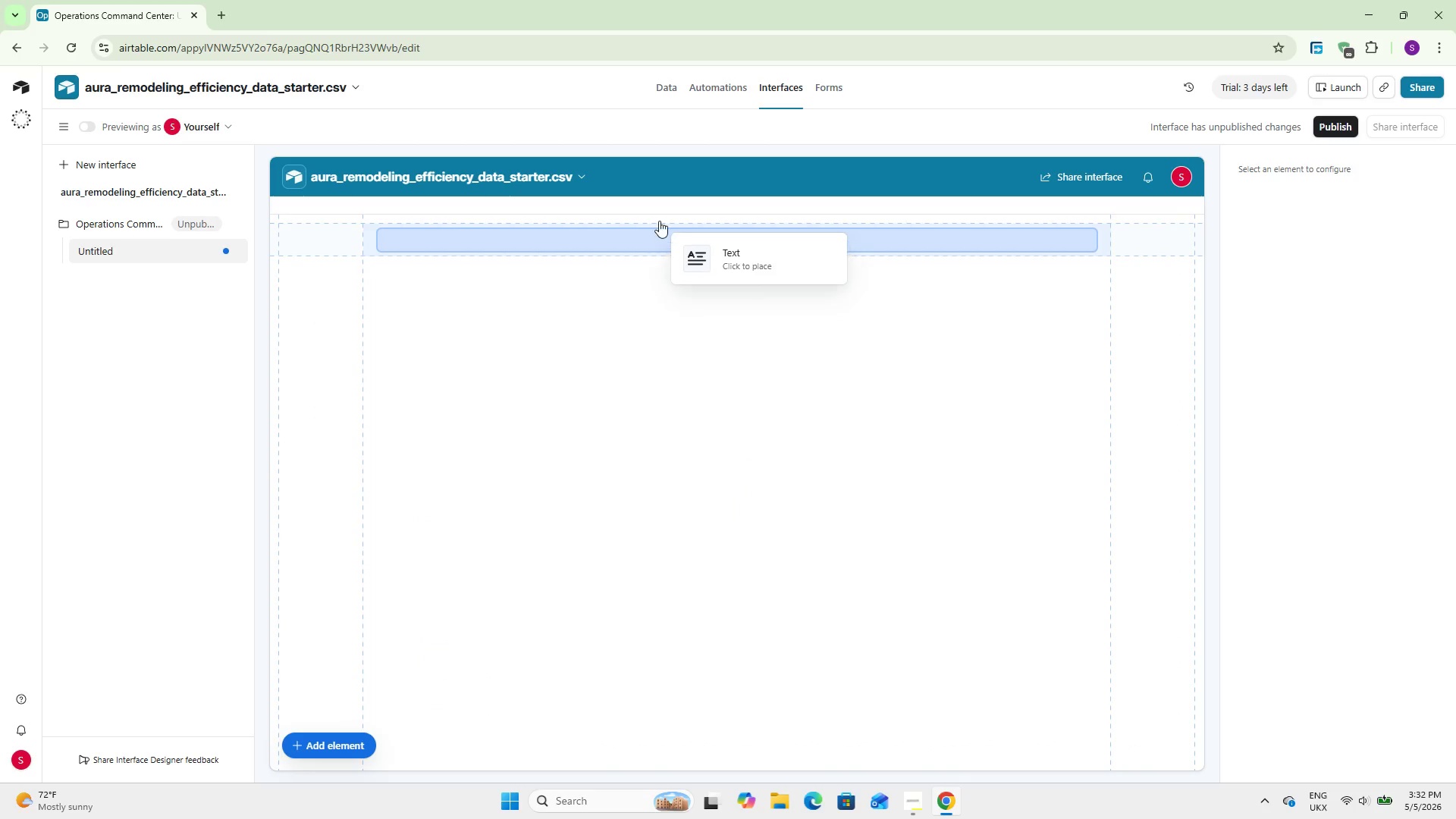 
left_click([659, 221])
 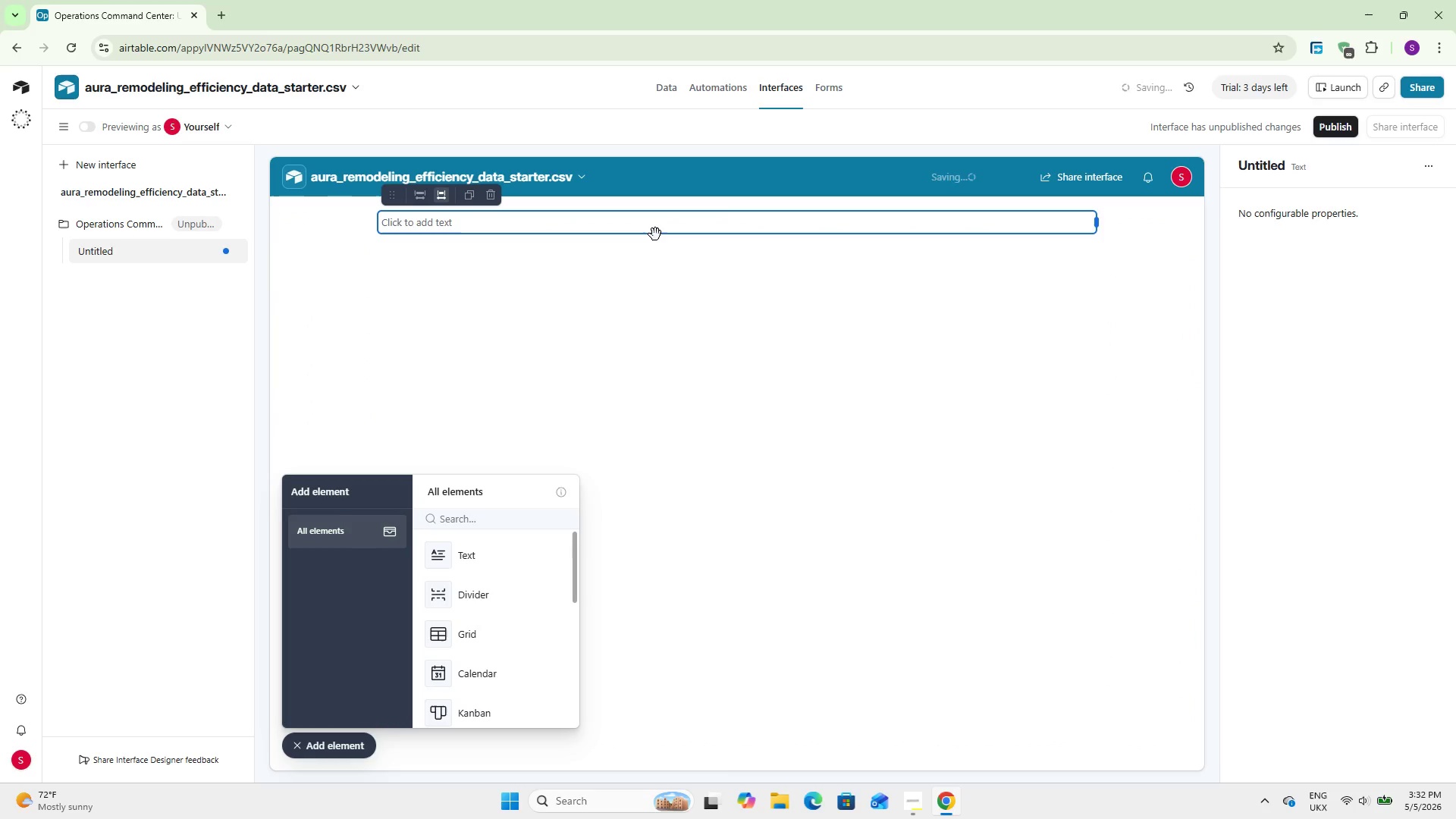 
left_click([655, 234])
 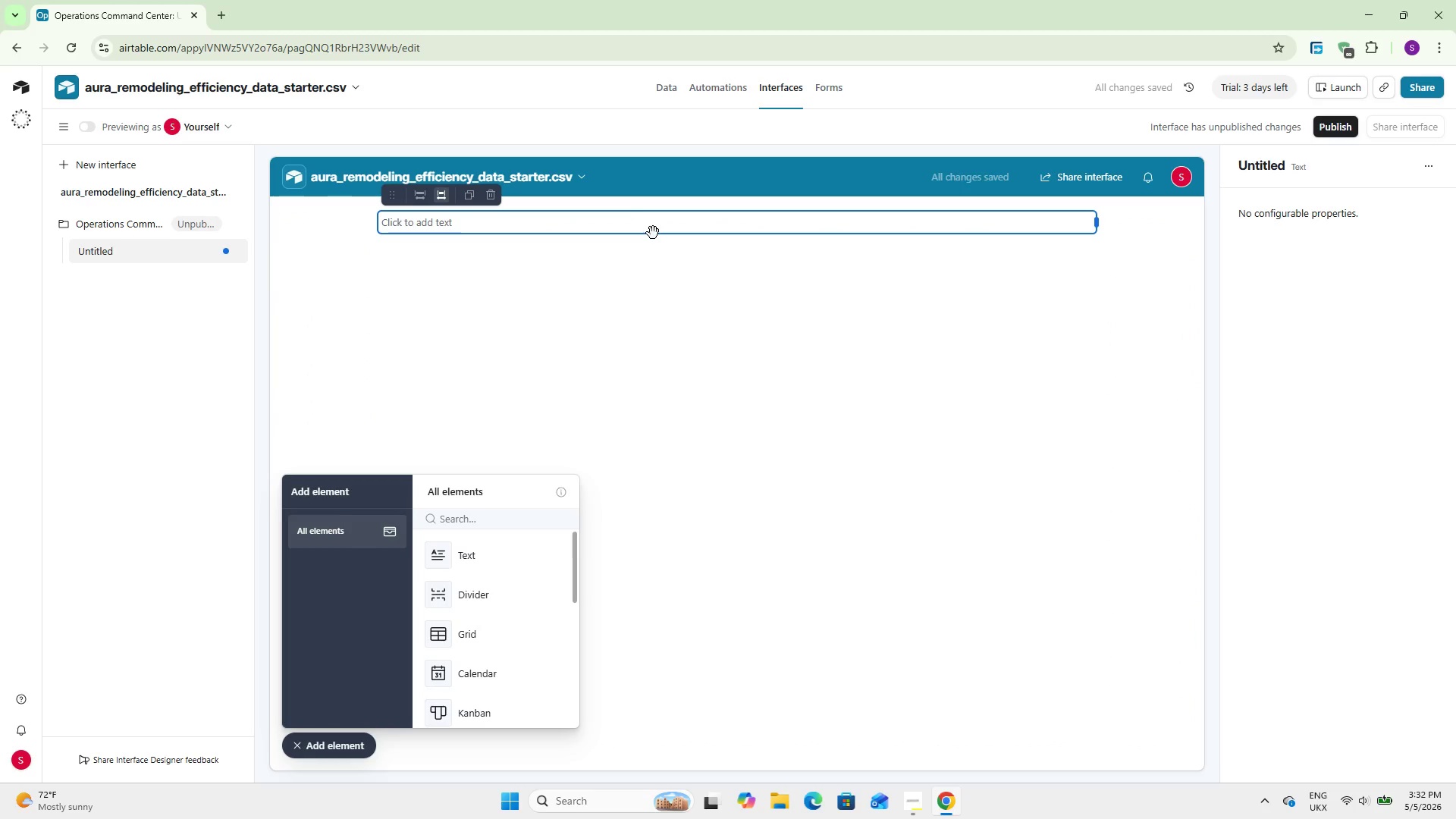 
left_click([653, 233])
 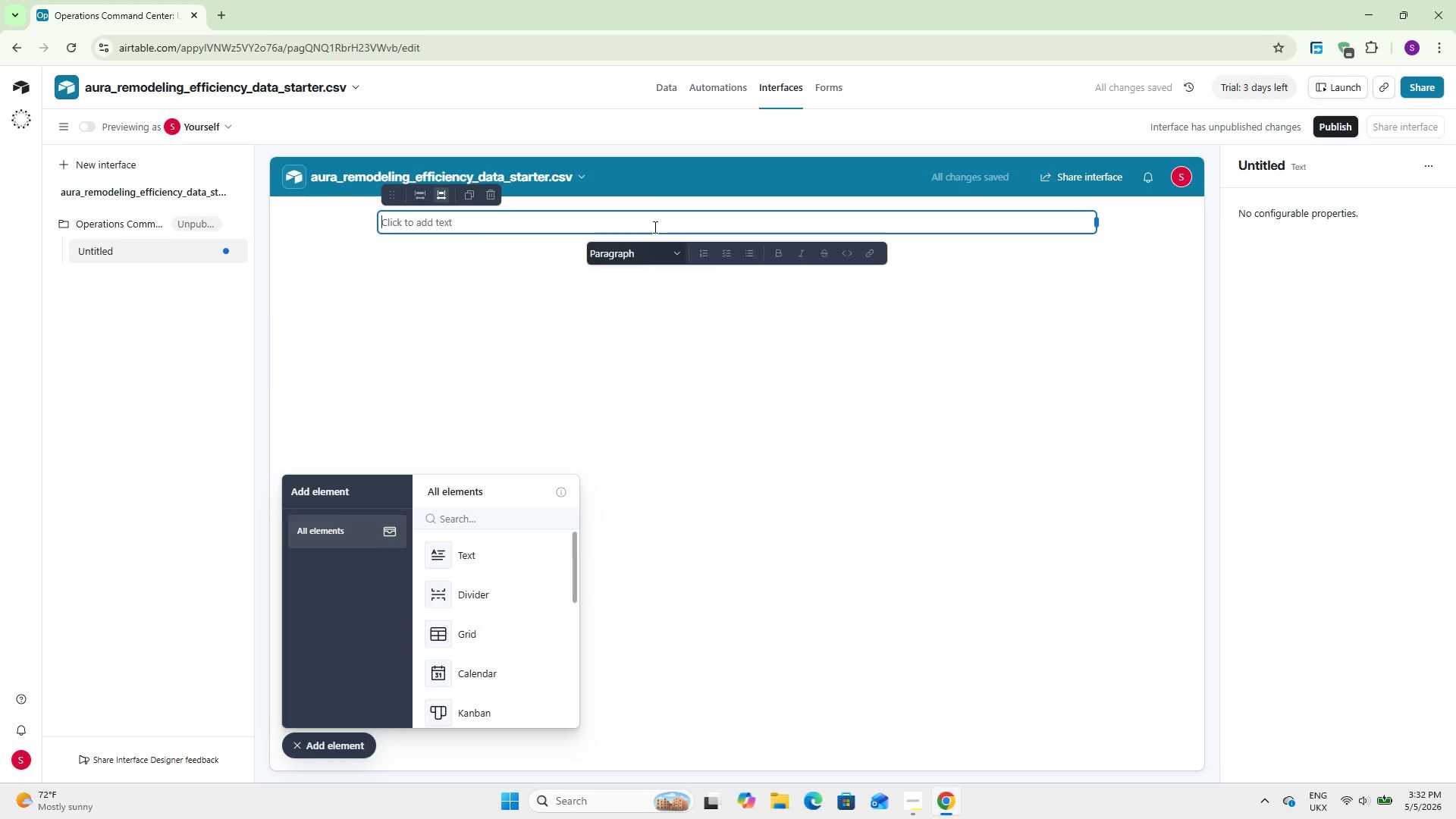 
triple_click([654, 227])
 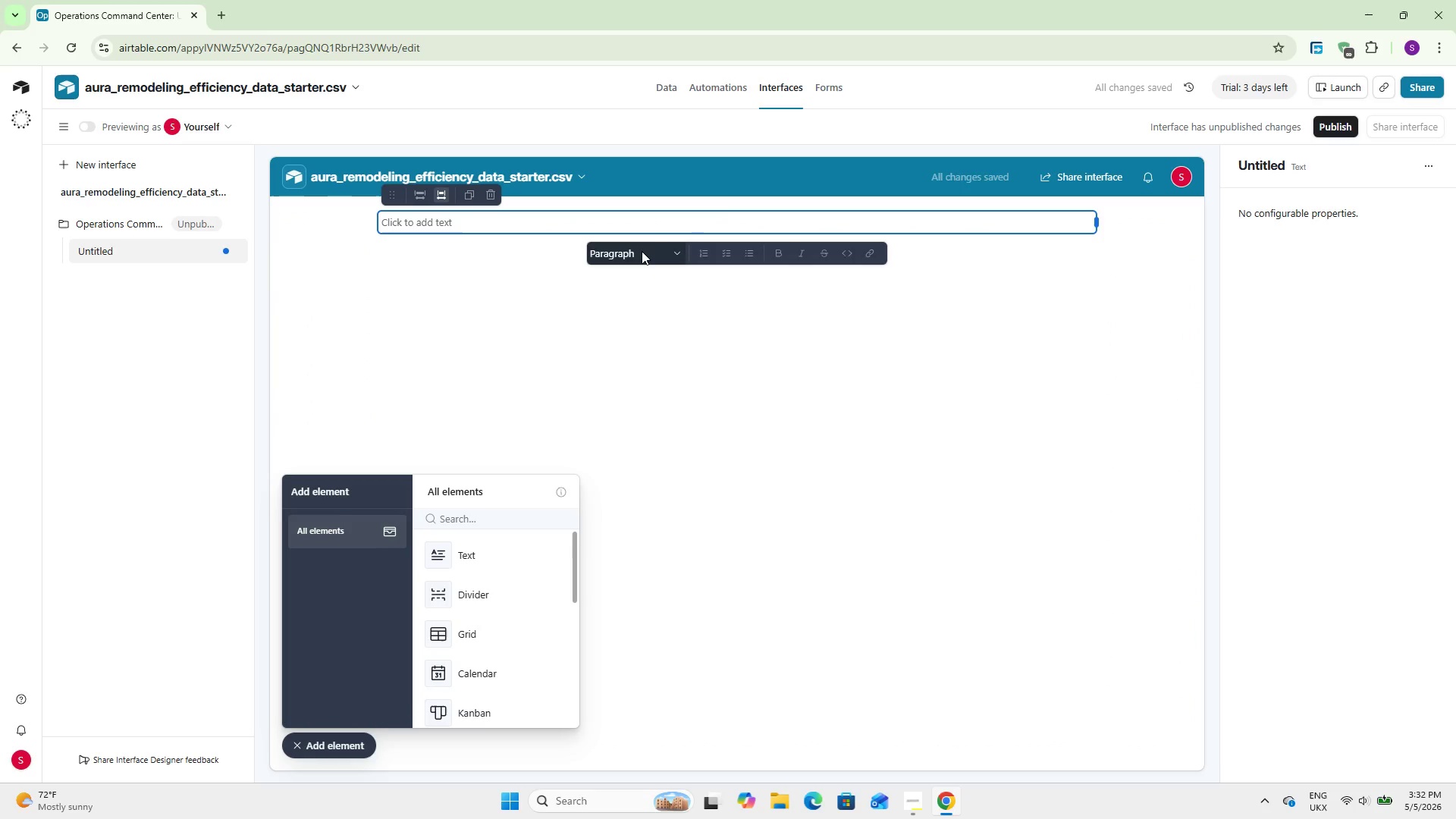 
left_click([642, 253])
 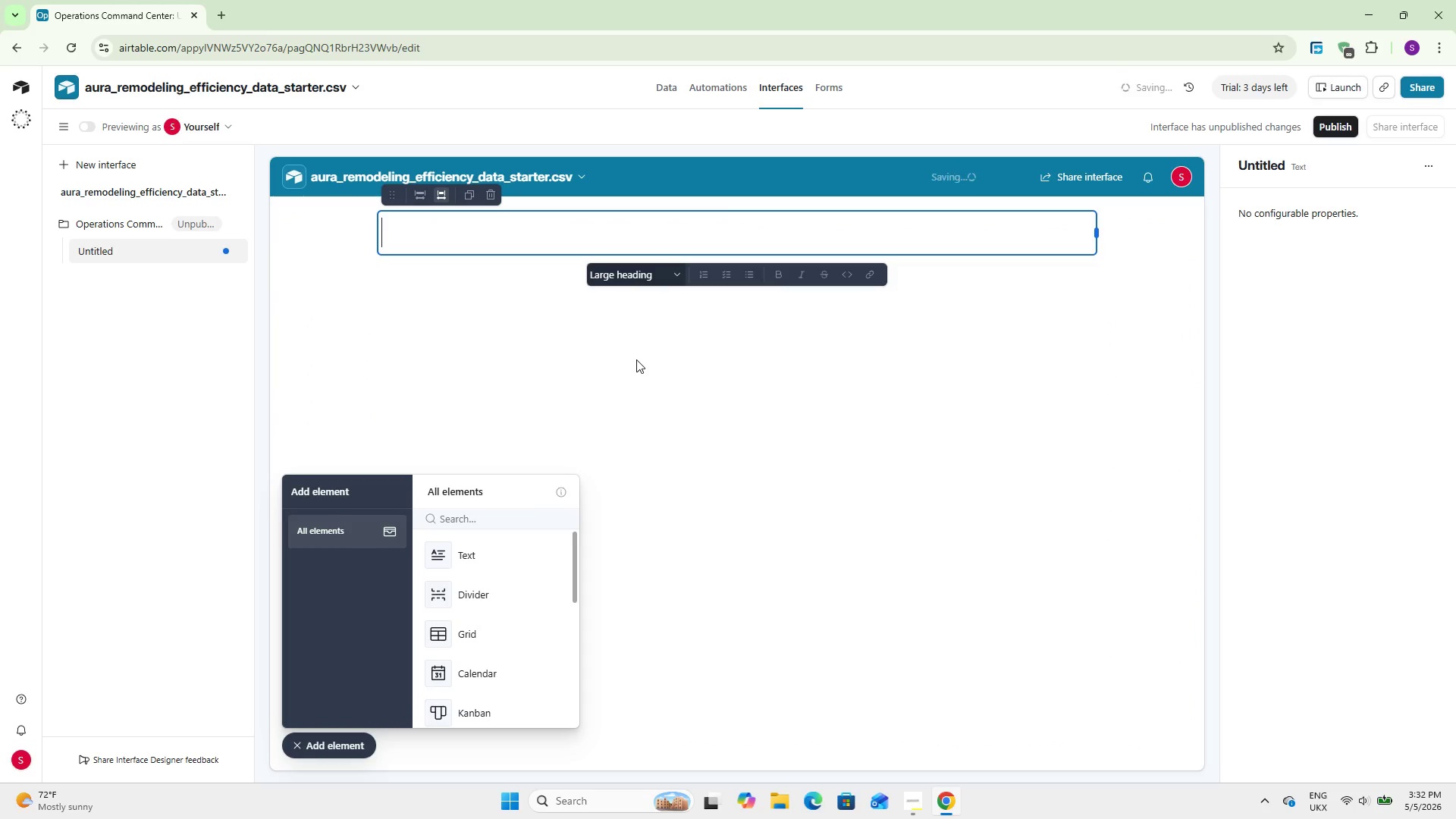 
type(Aura home and Hearth - Operatons Commd)
key(Backspace)
type(and Center)
 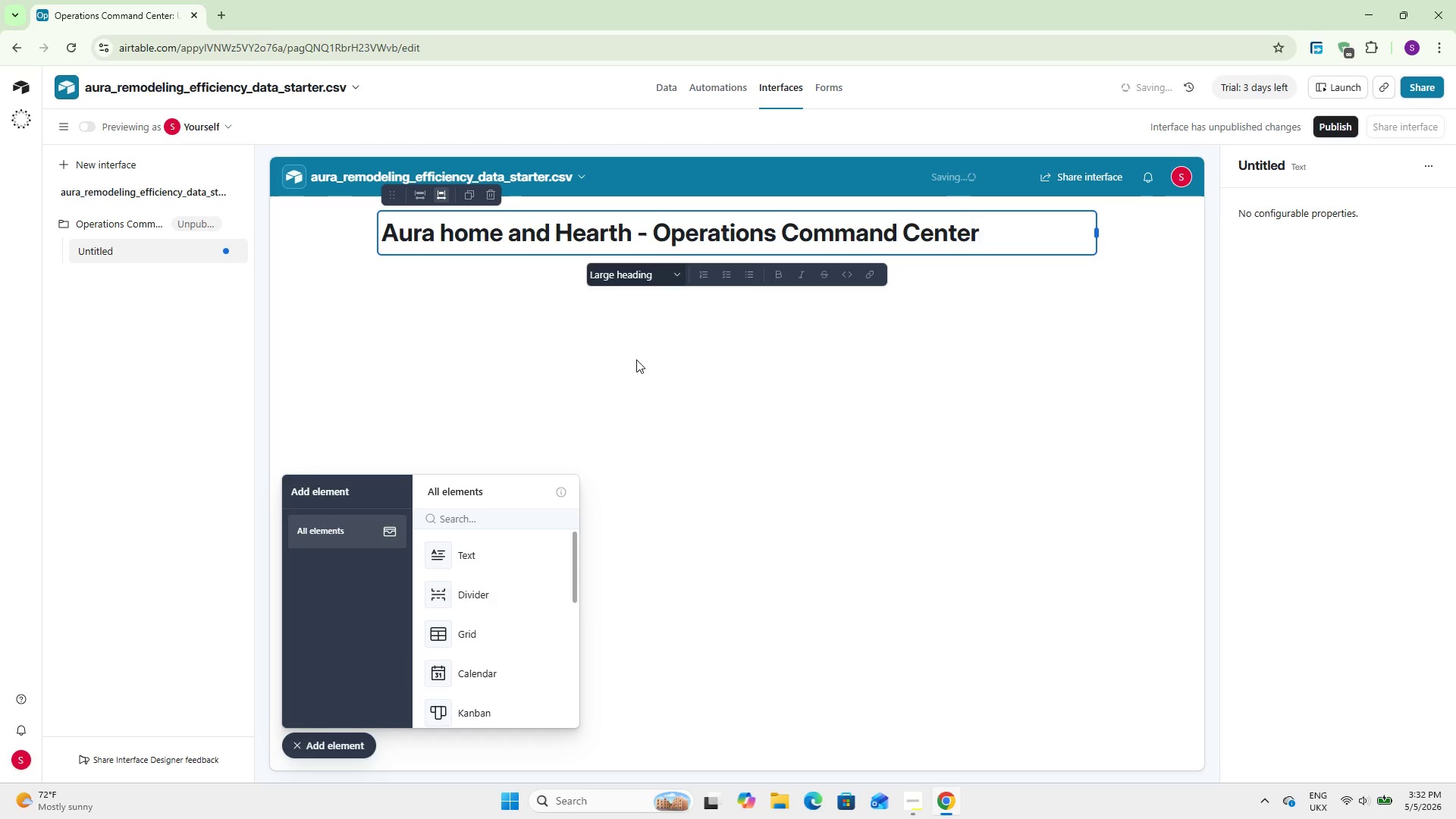 
 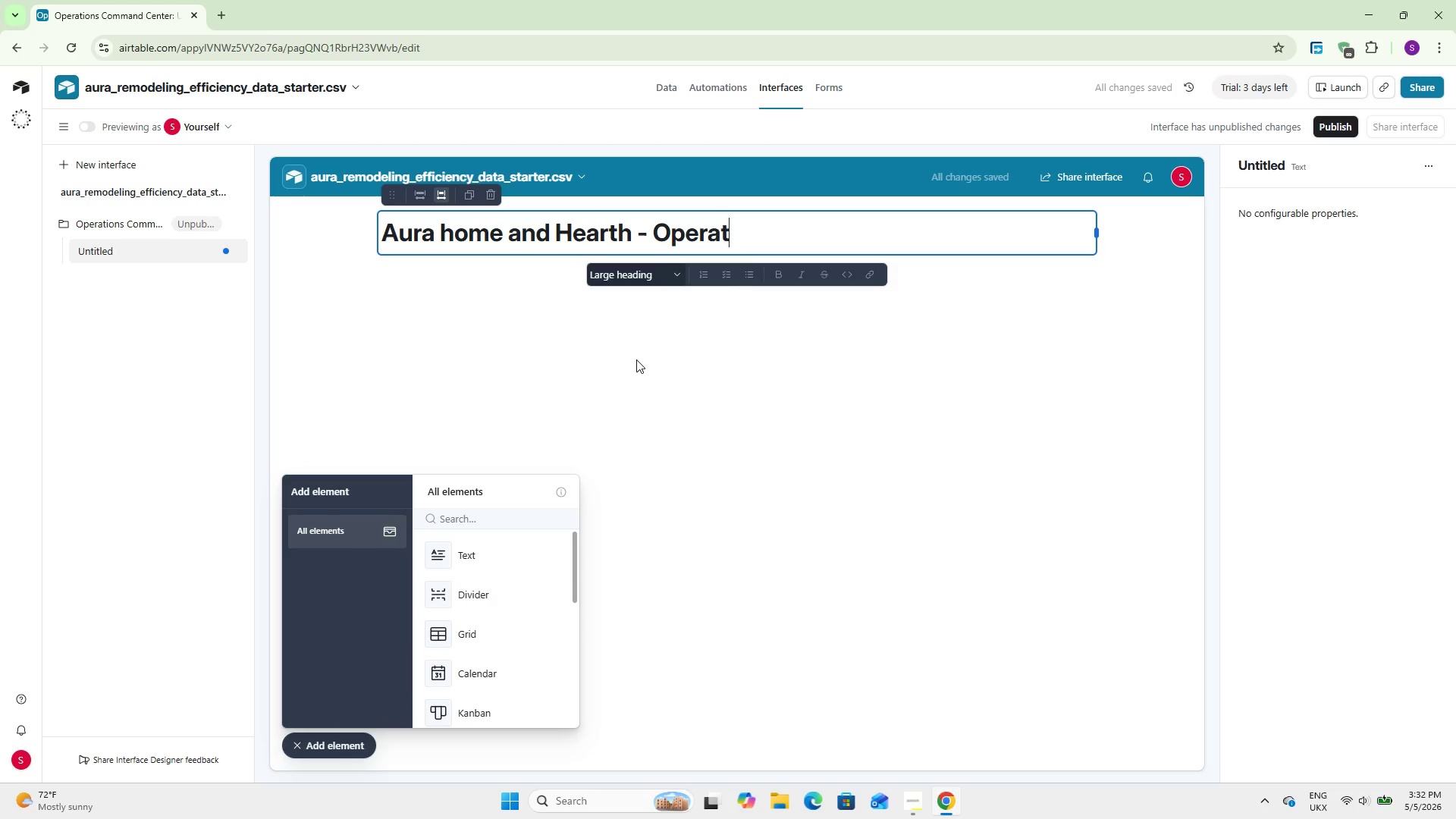 
hold_key(key=I, duration=0.36)
 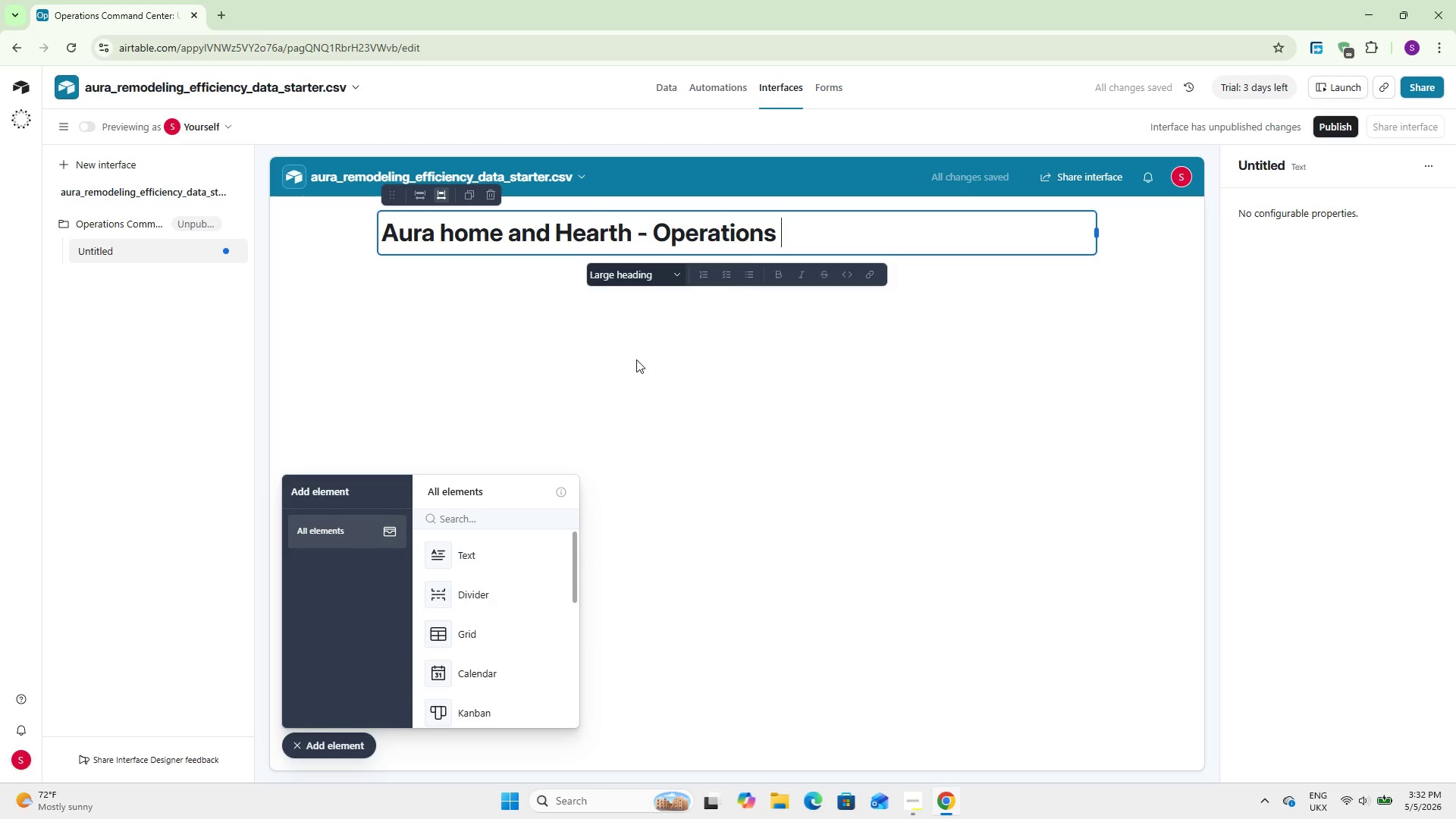 
left_click([636, 359])
 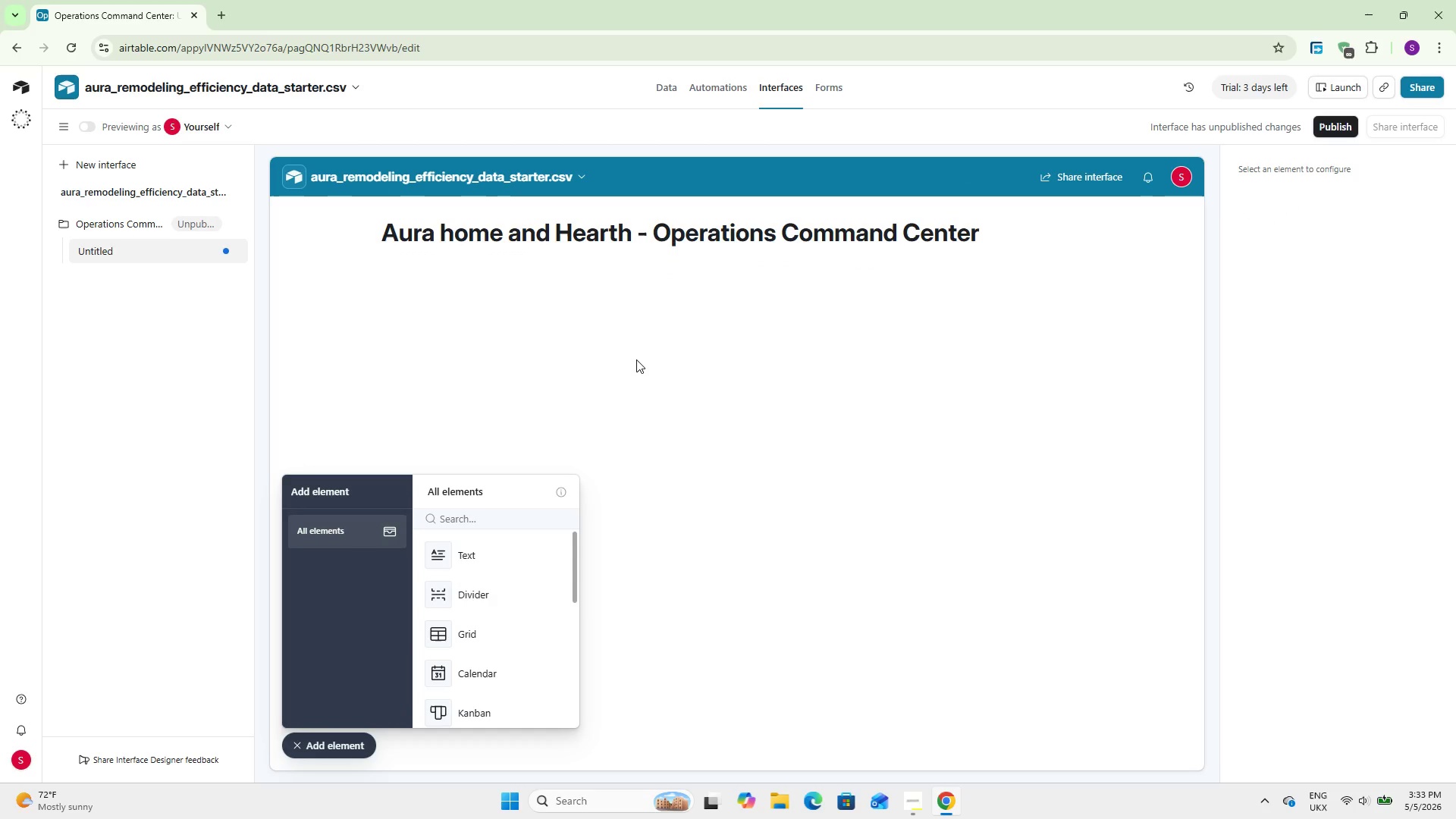 
wait(14.27)
 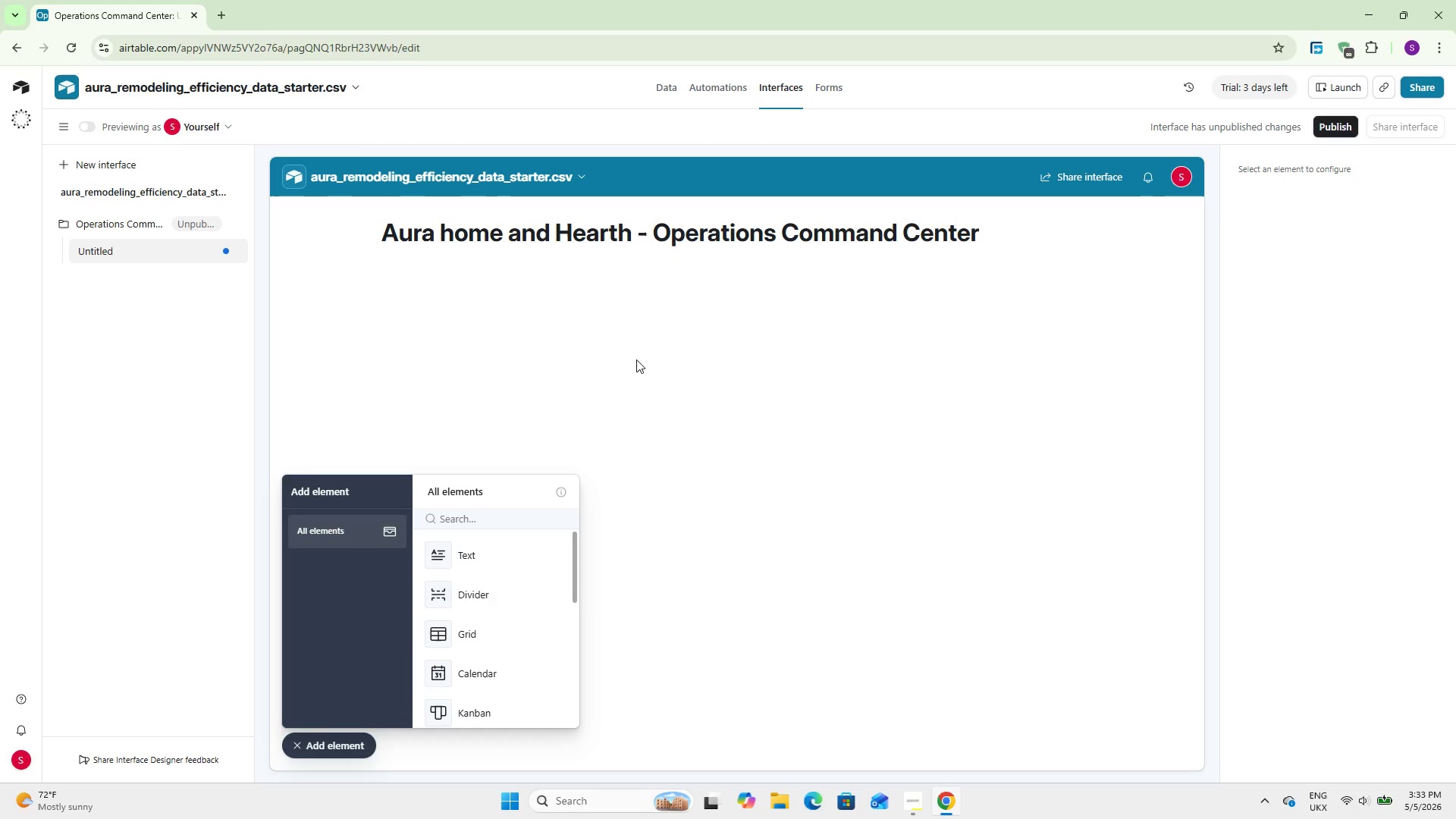 
left_click([475, 526])
 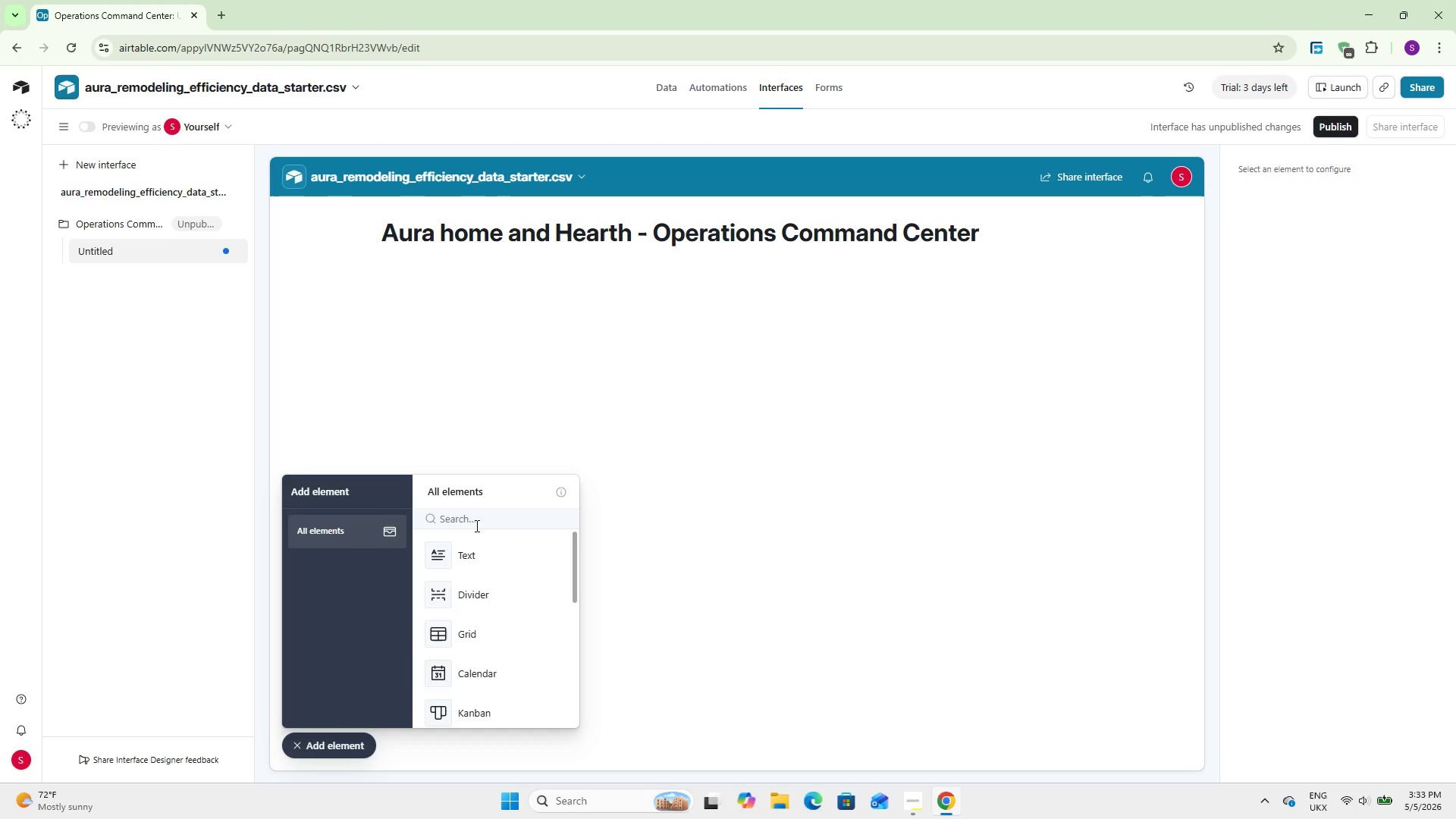 
type(cha)
 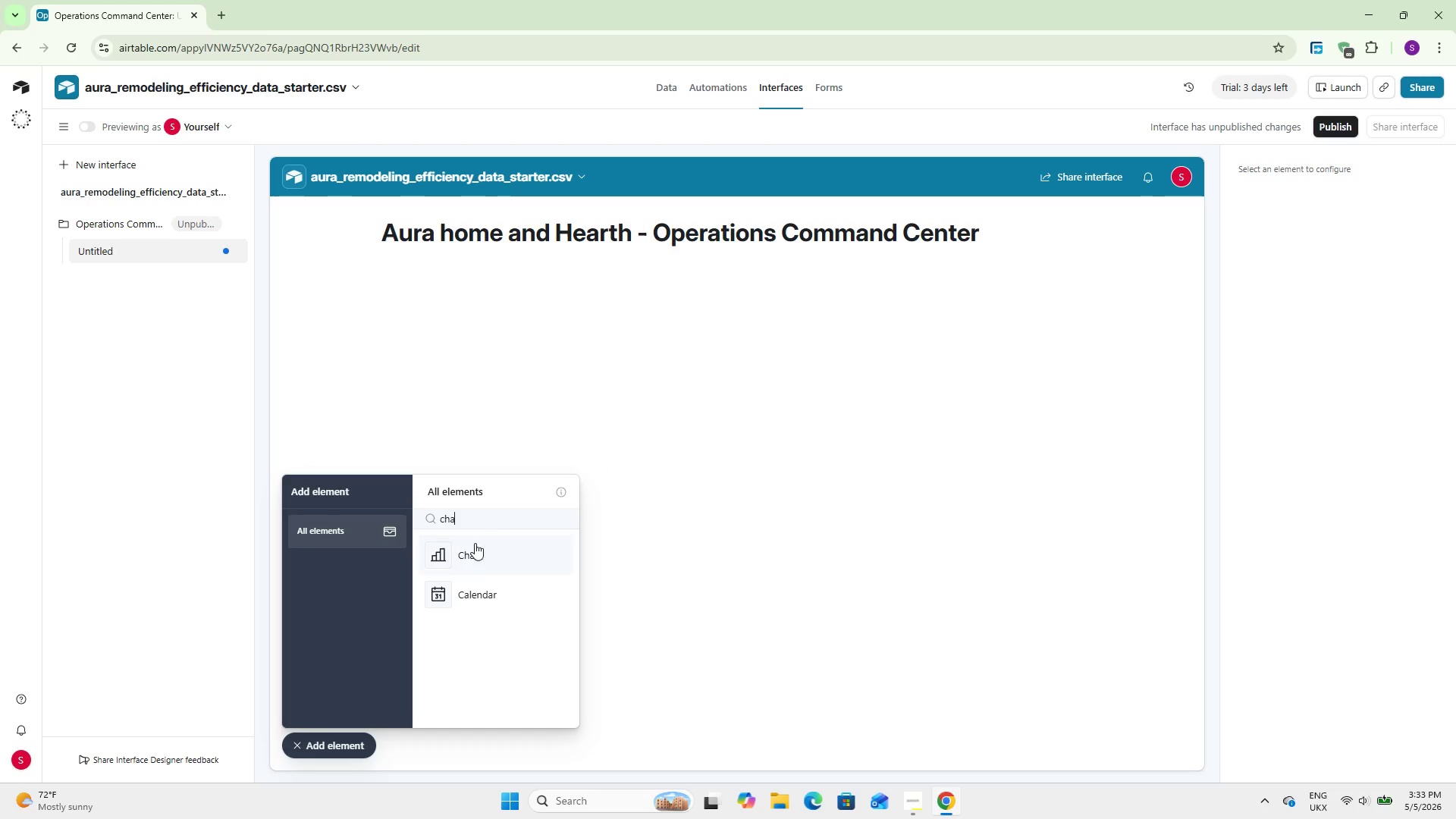 
left_click([472, 557])
 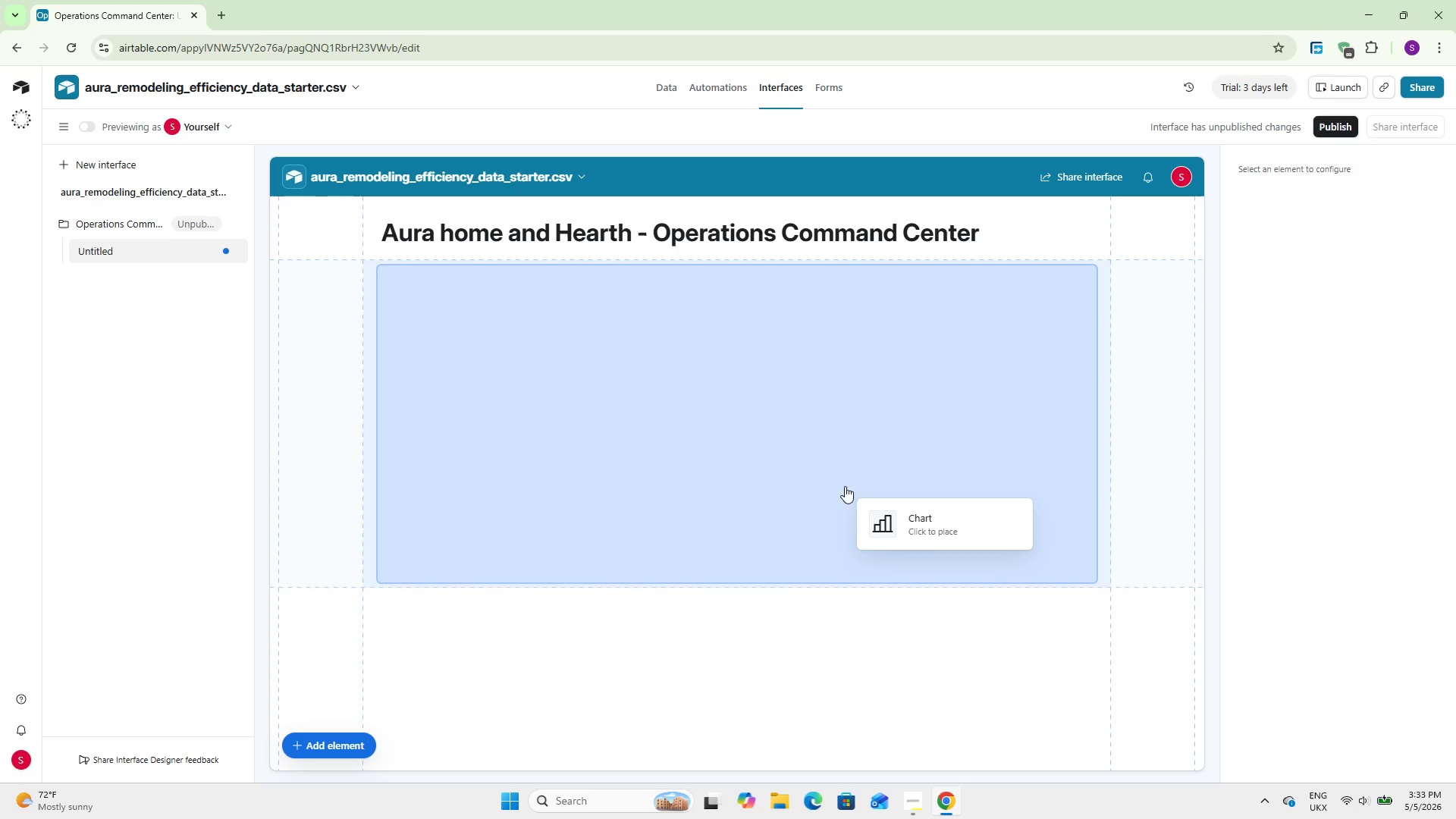 
left_click_drag(start_coordinate=[845, 486], to_coordinate=[827, 475])
 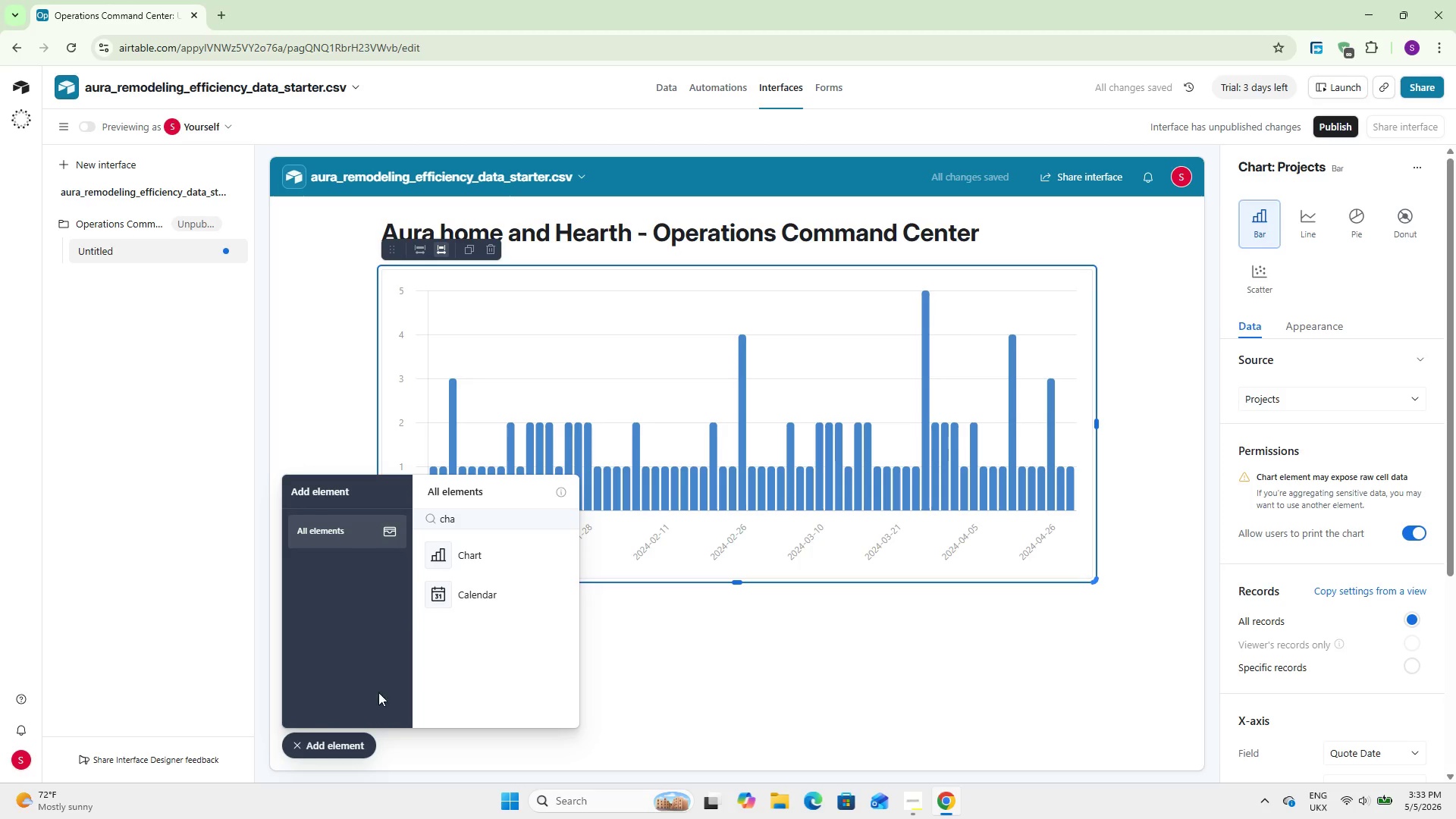 
left_click([328, 739])
 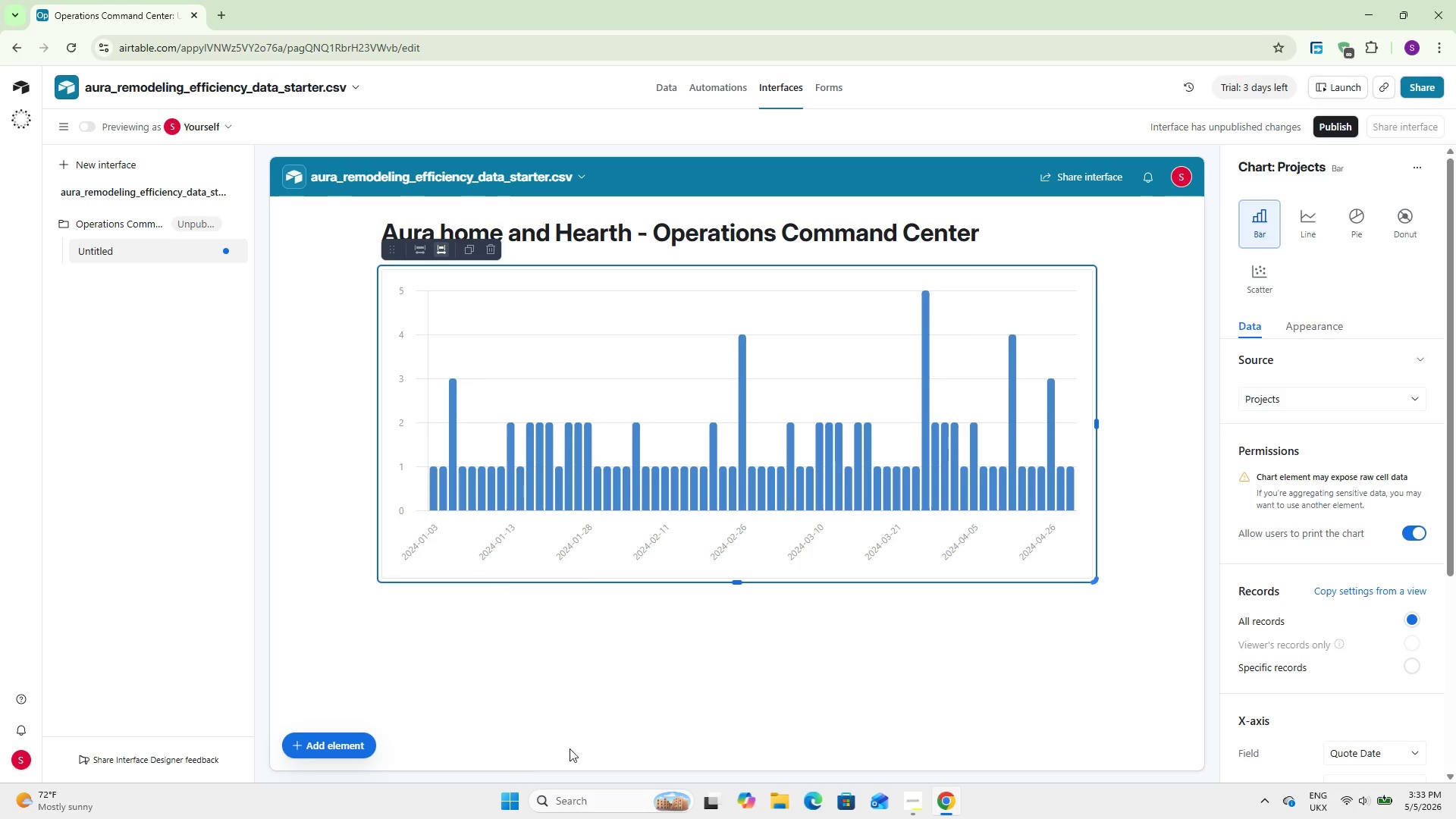 
wait(6.05)
 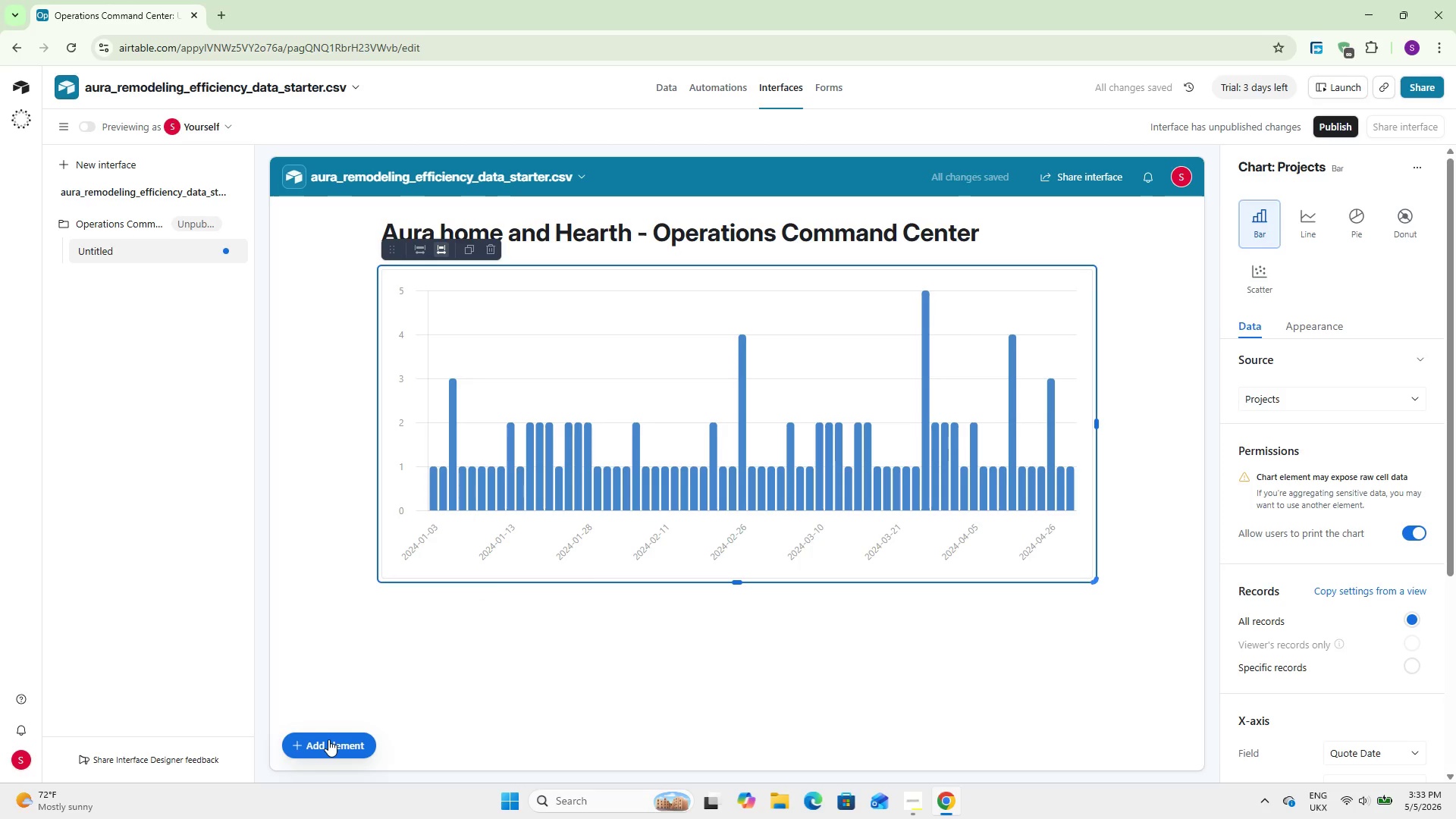 
left_click([1323, 213])
 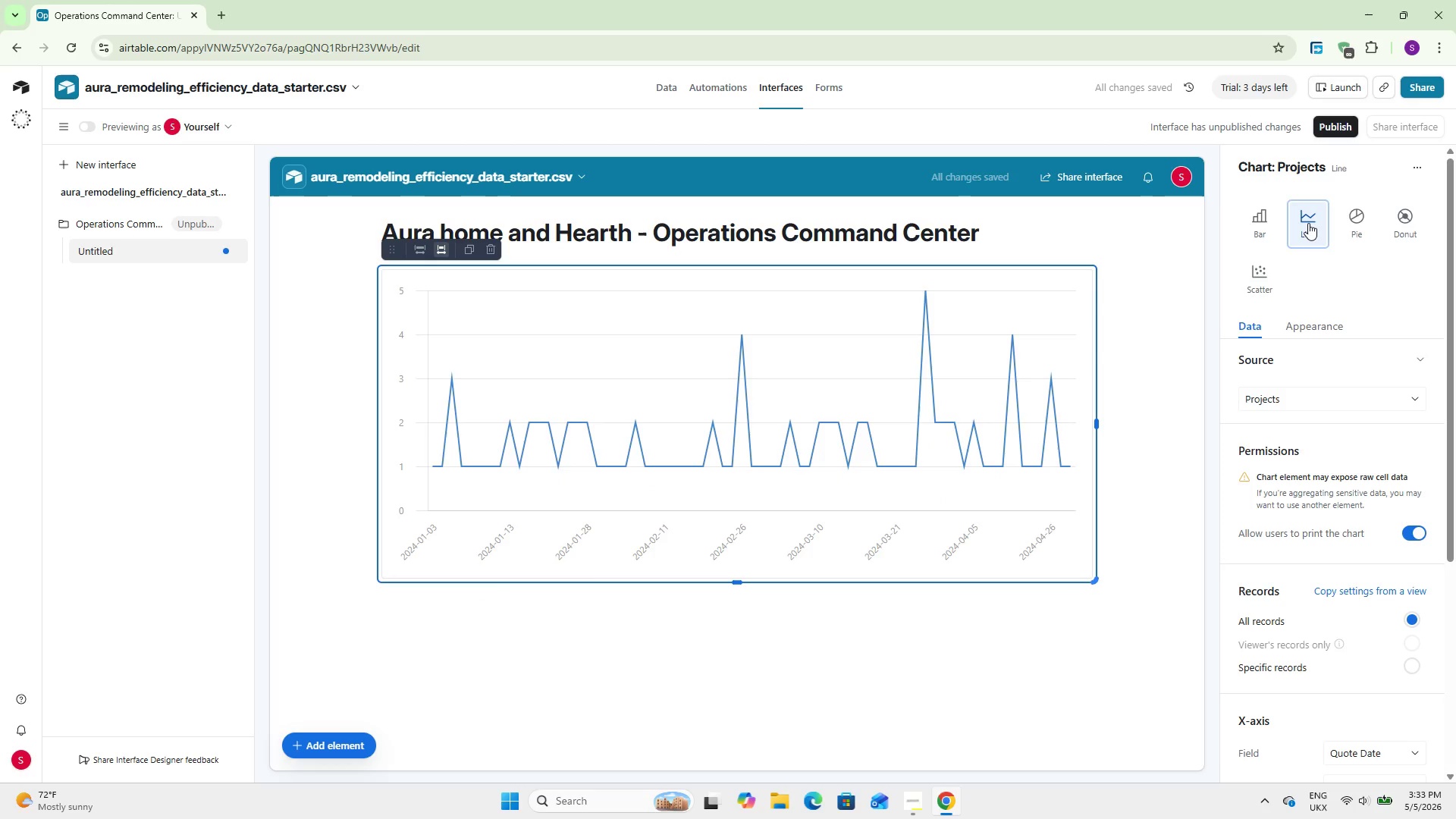 
wait(5.86)
 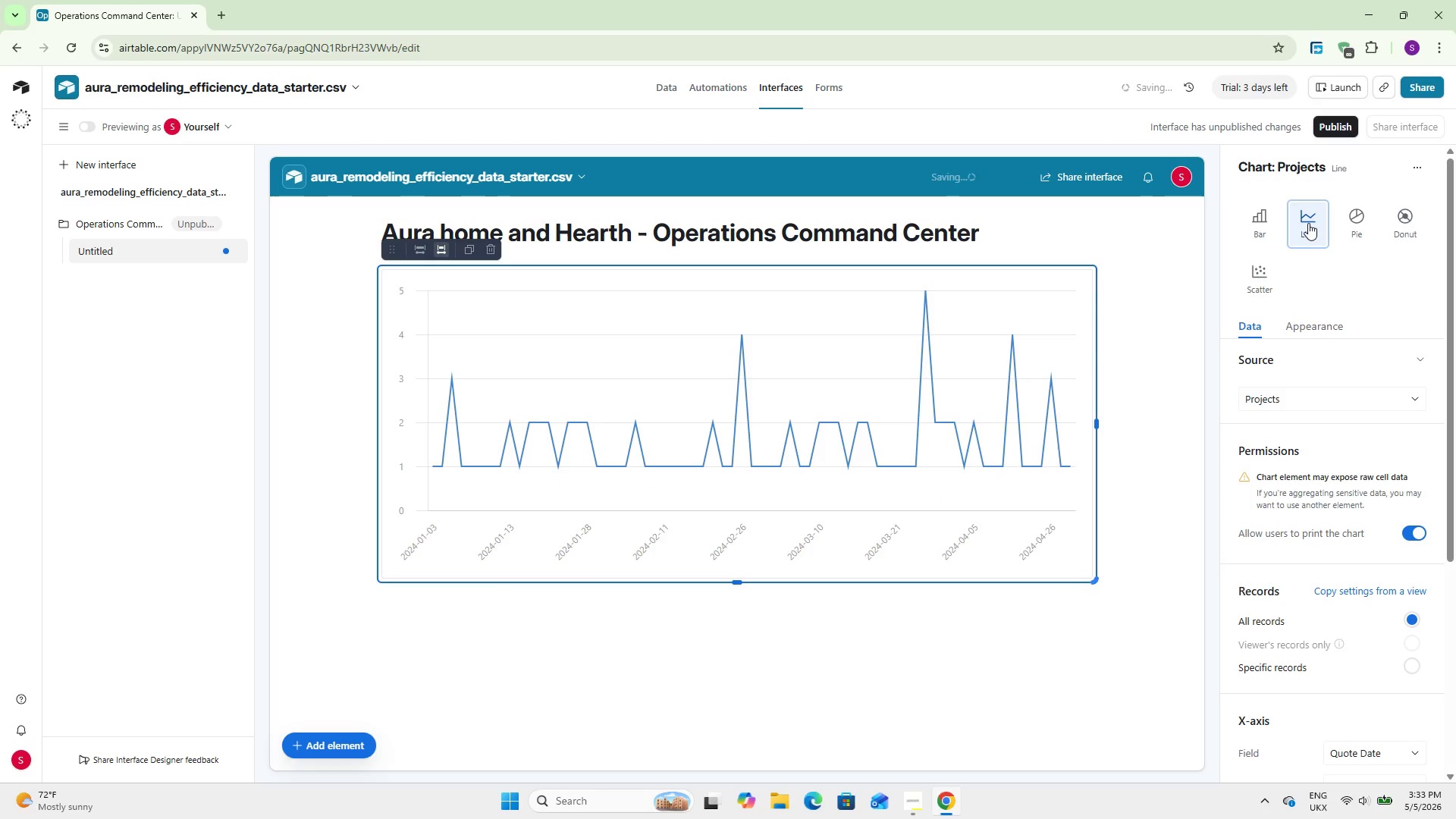 
scroll: coordinate [1322, 434], scroll_direction: down, amount: 2.0
 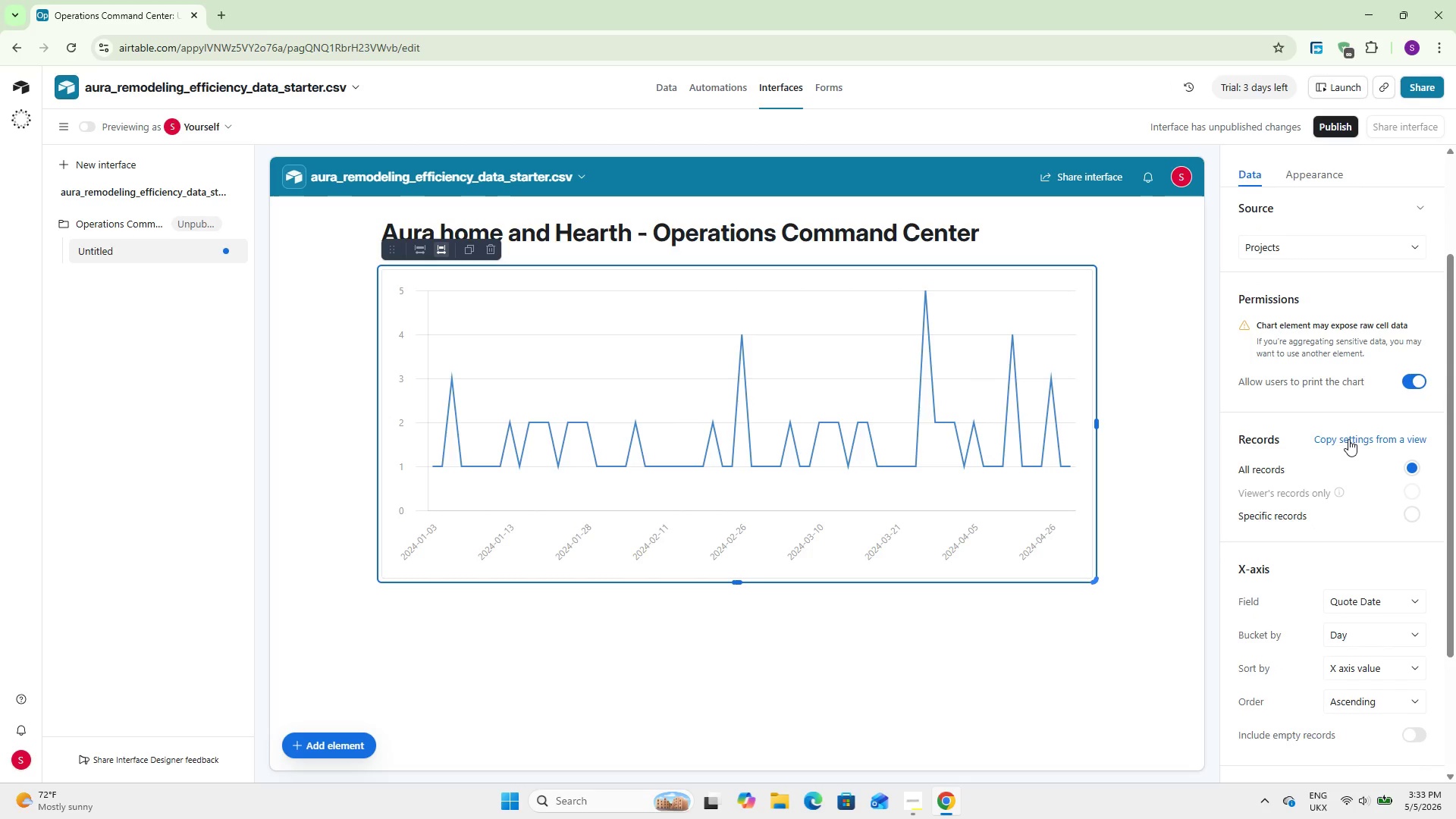 
left_click([1348, 439])
 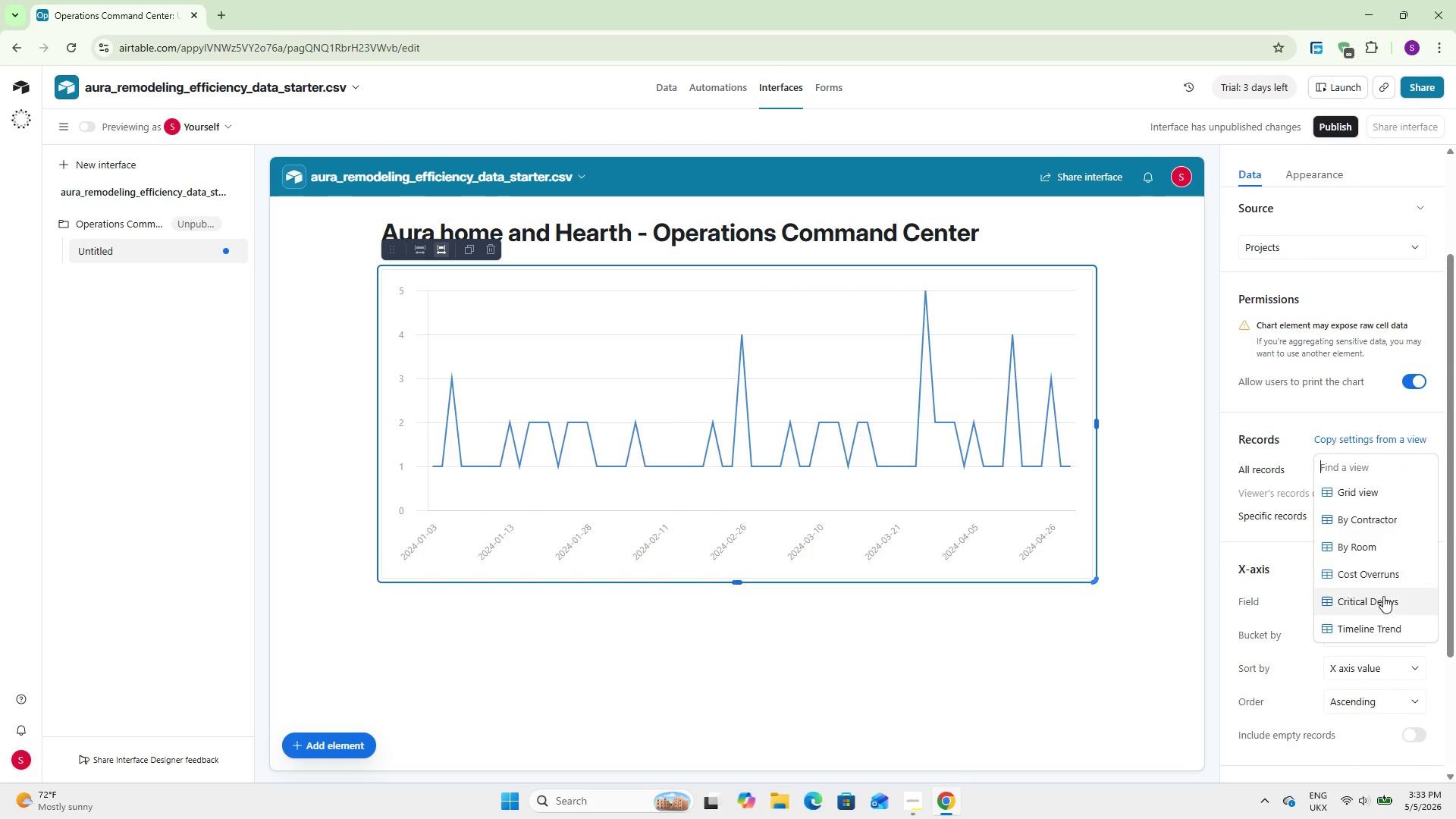 
left_click([1383, 635])
 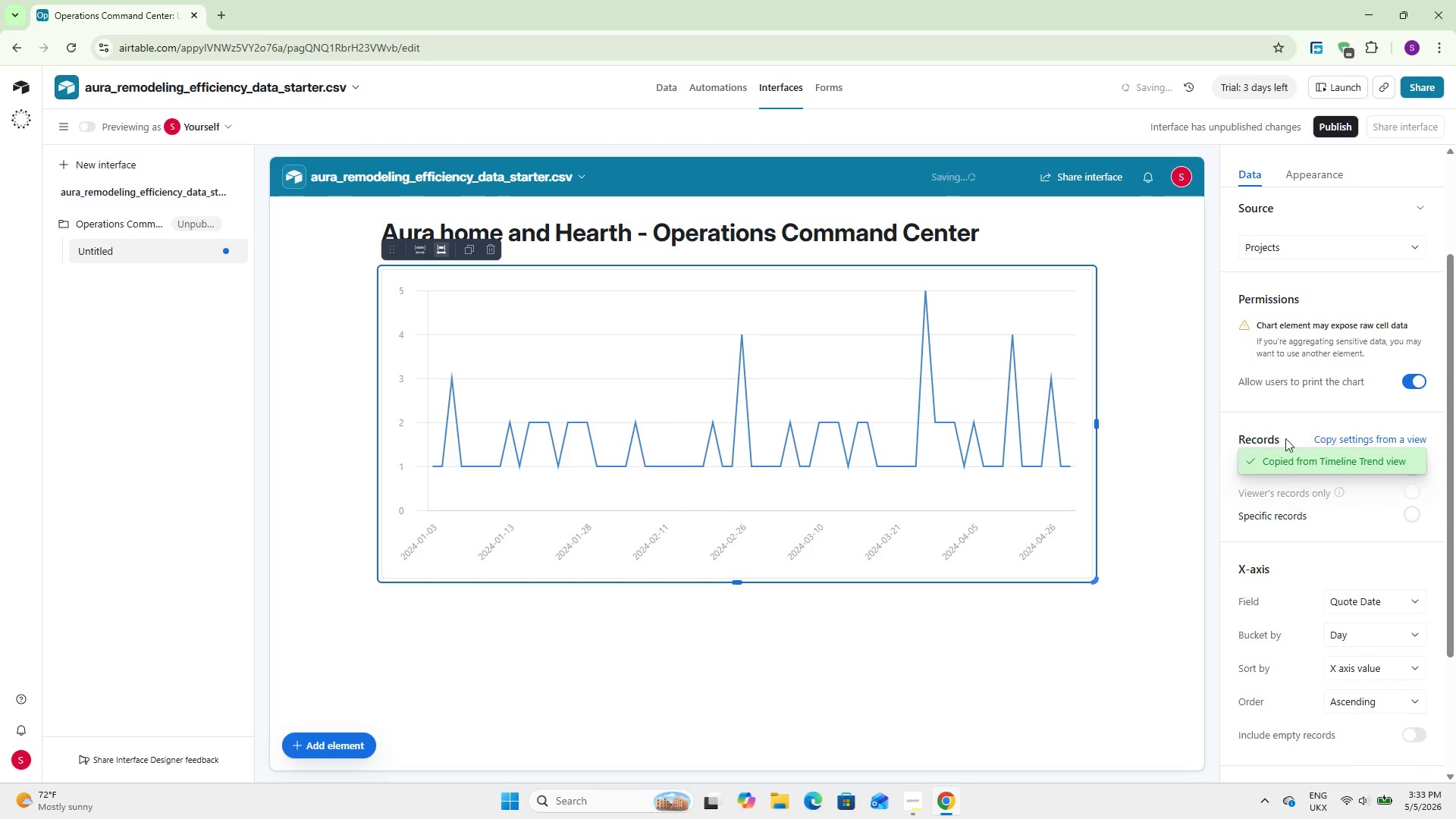 
left_click([1288, 403])
 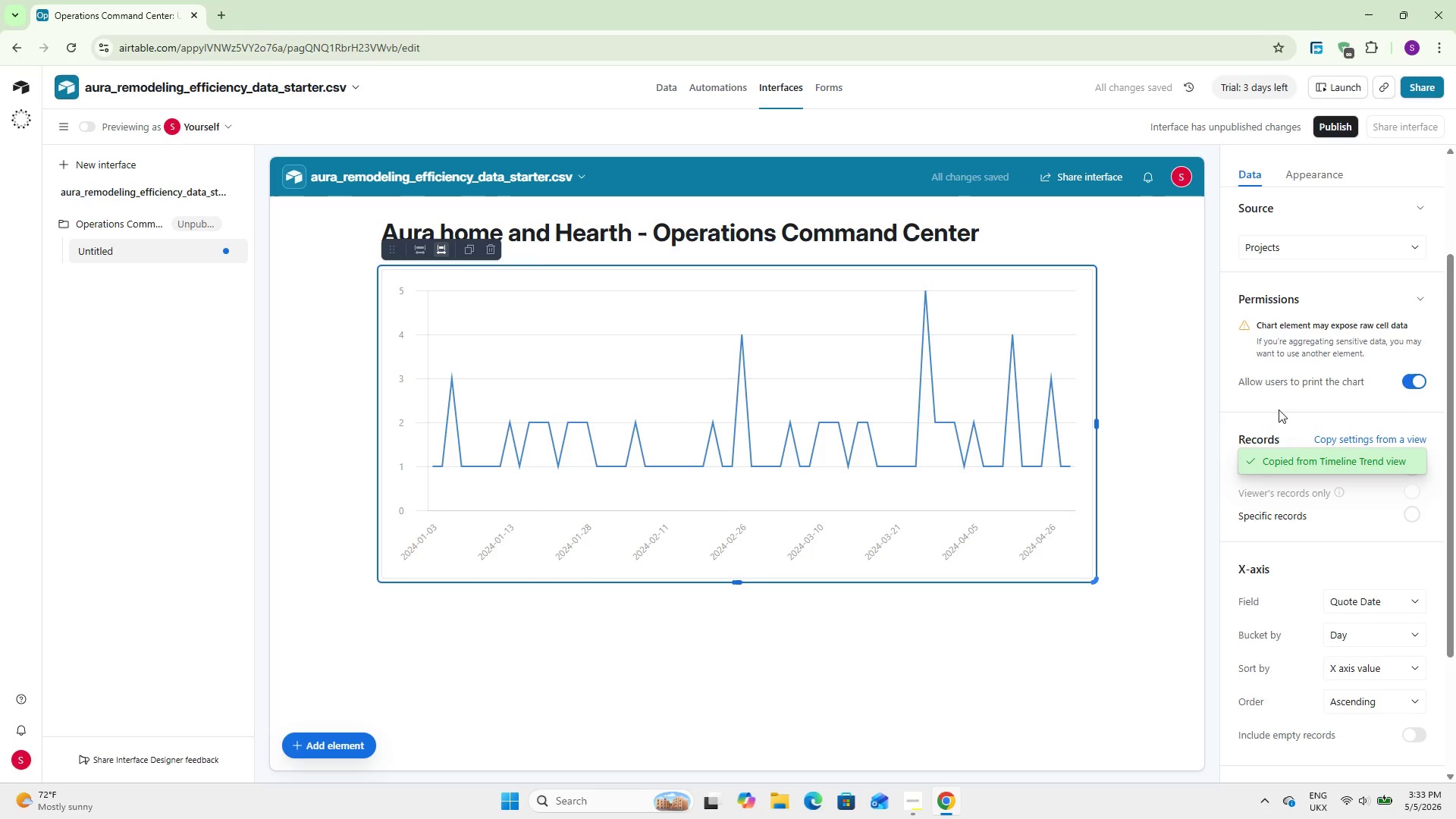 
scroll: coordinate [1279, 410], scroll_direction: down, amount: 2.0
 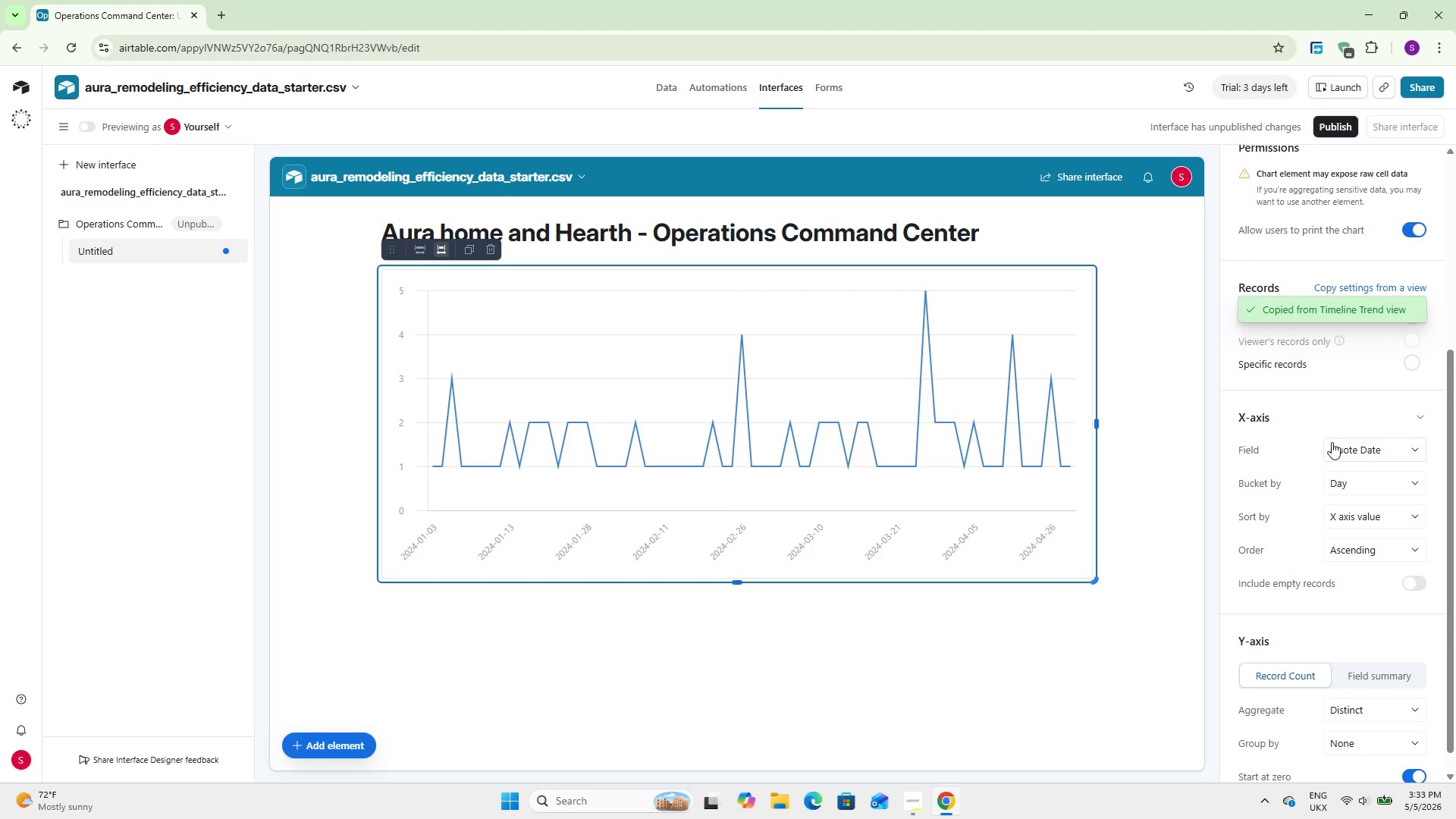 
wait(8.77)
 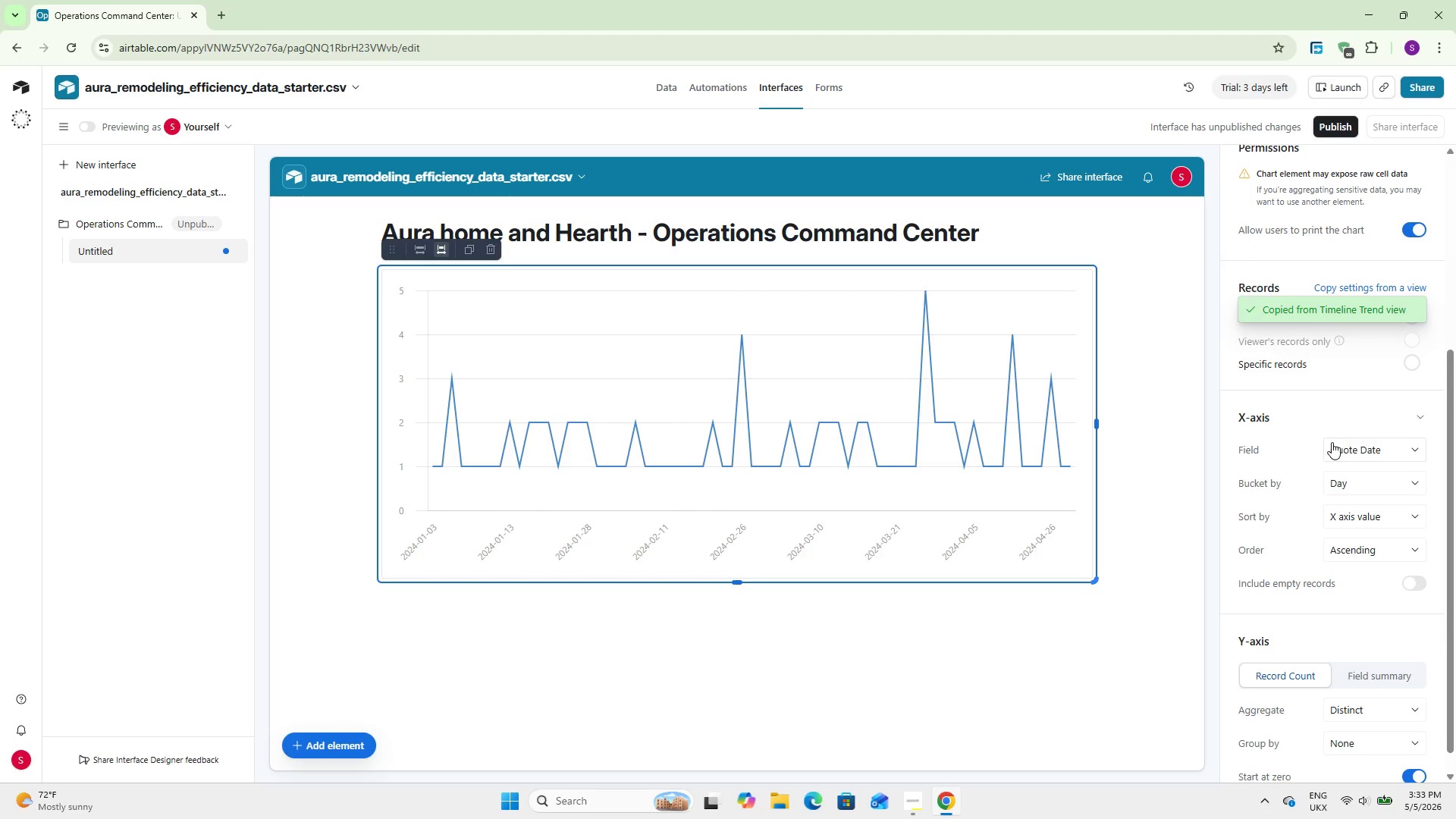 
left_click([1352, 452])
 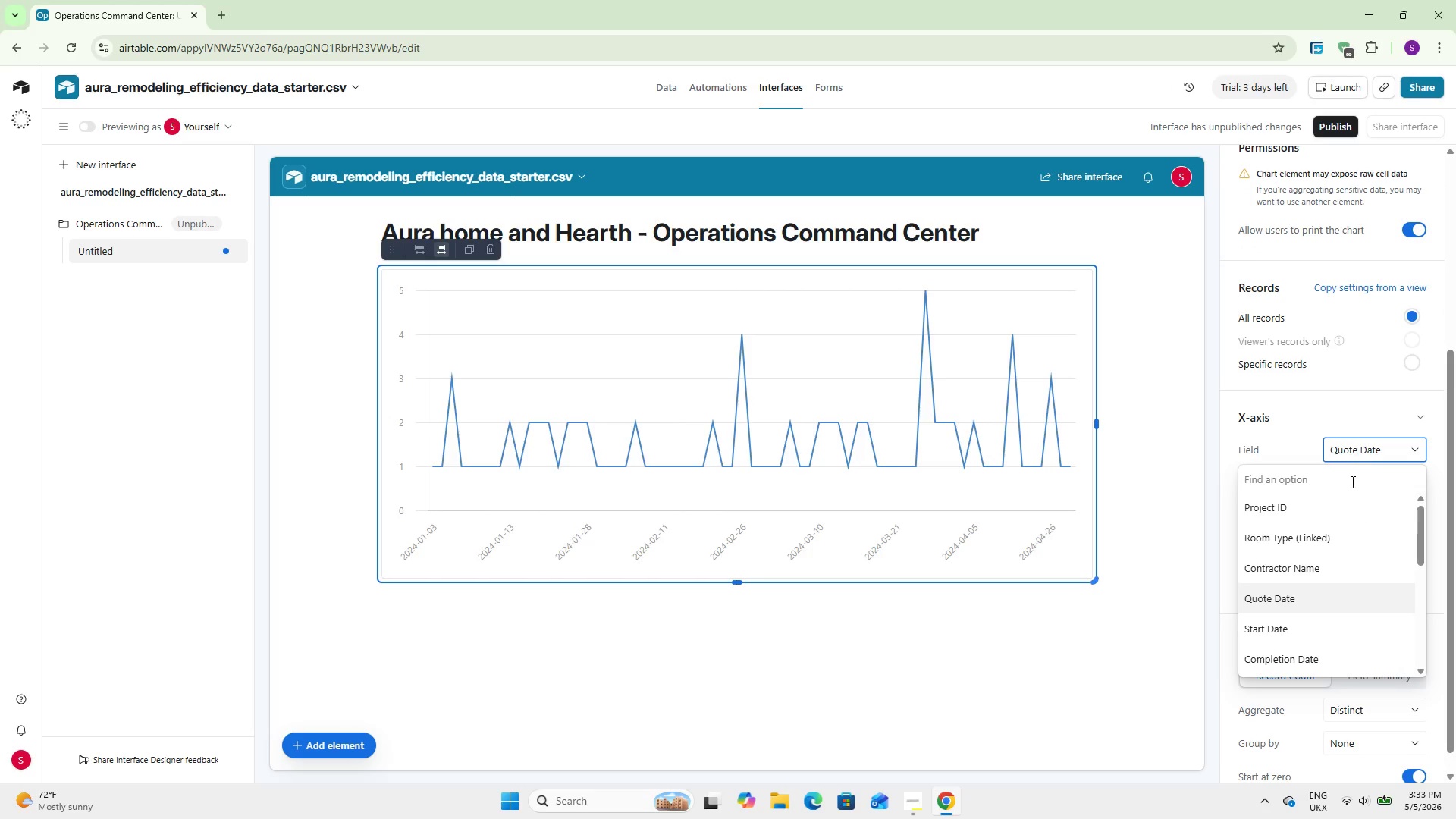 
scroll: coordinate [1351, 538], scroll_direction: down, amount: 4.0
 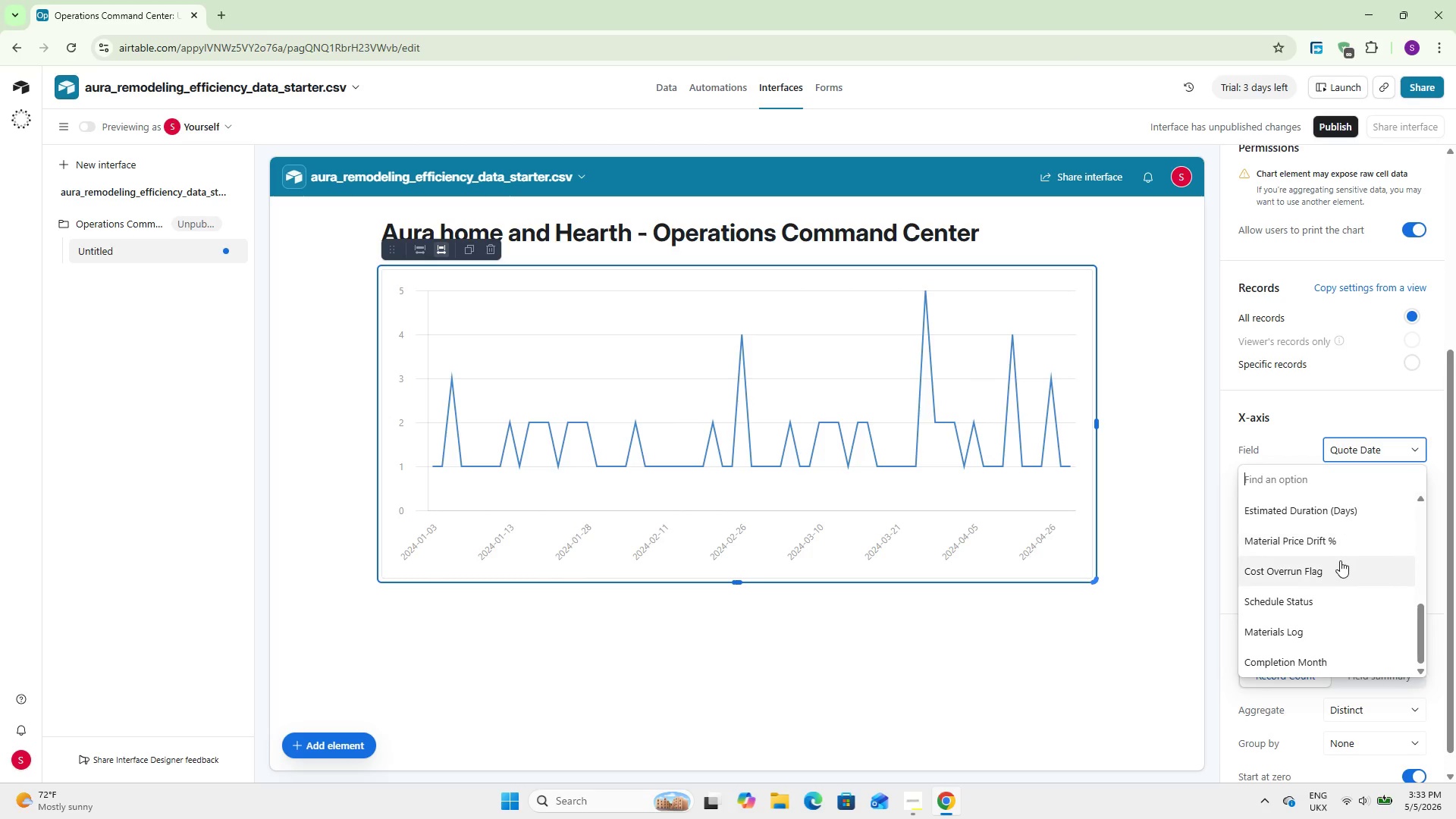 
scroll: coordinate [1336, 566], scroll_direction: up, amount: 4.0
 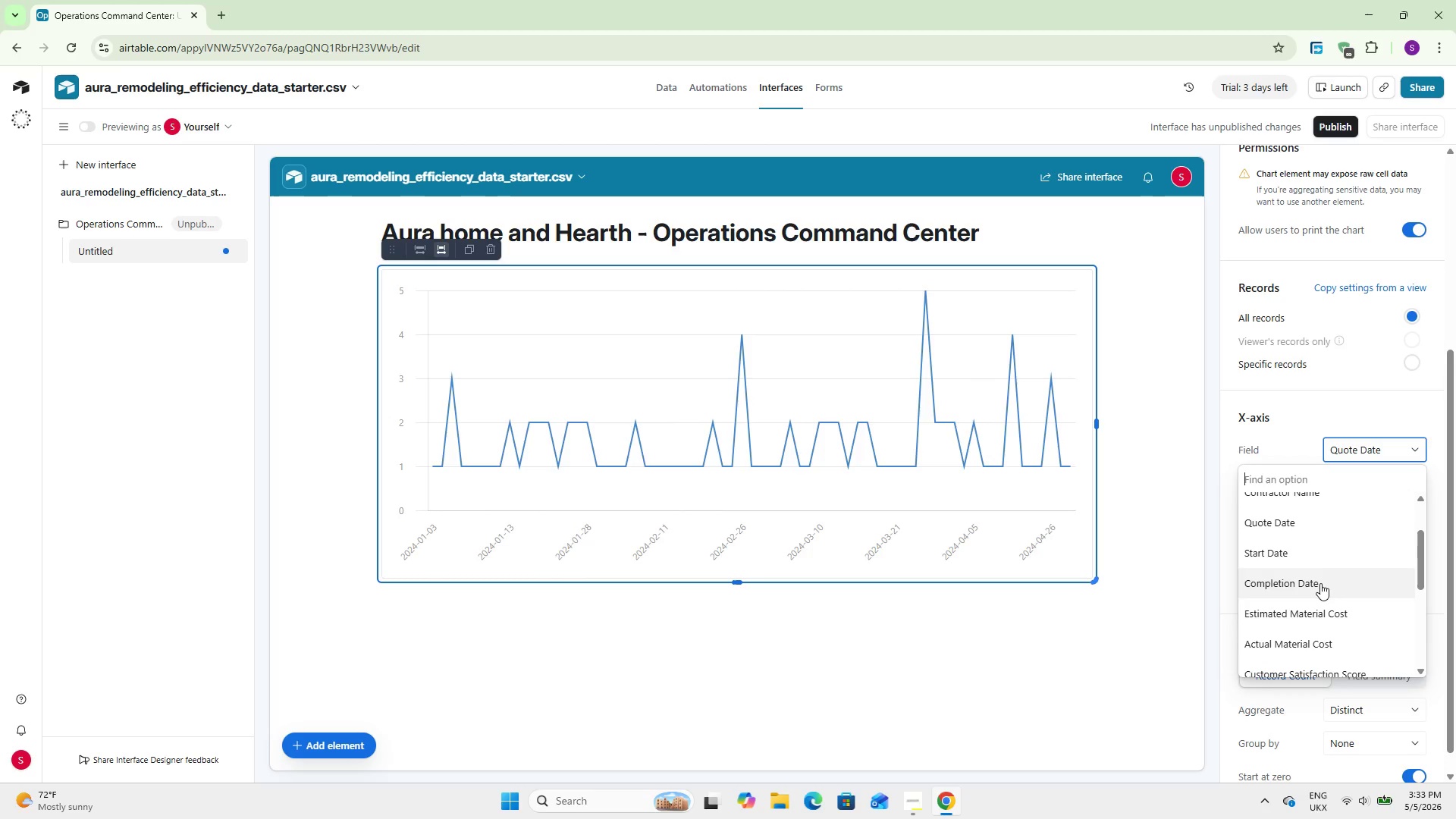 
scroll: coordinate [1322, 575], scroll_direction: down, amount: 1.0
 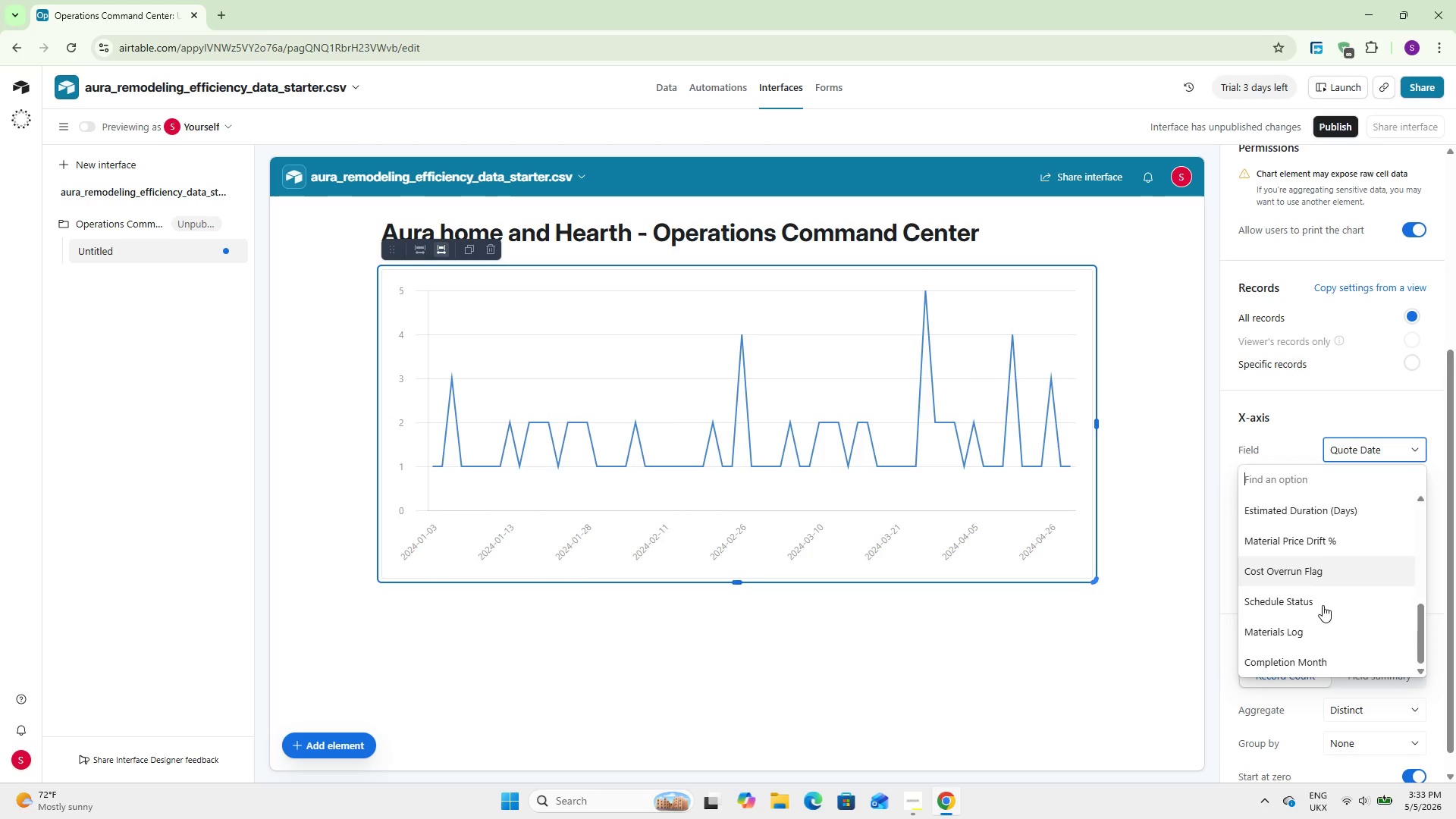 
left_click([1326, 658])
 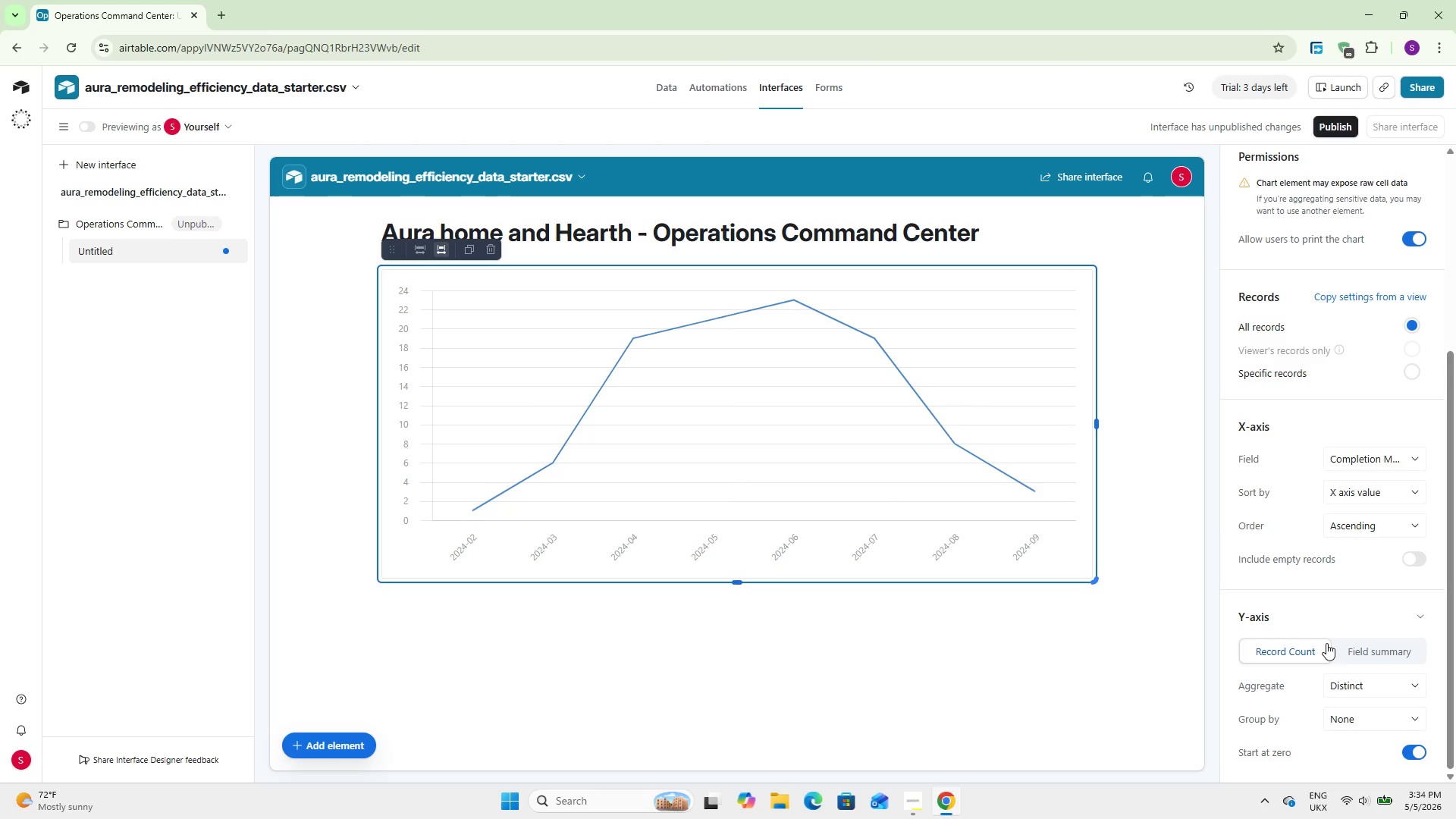 
wait(52.13)
 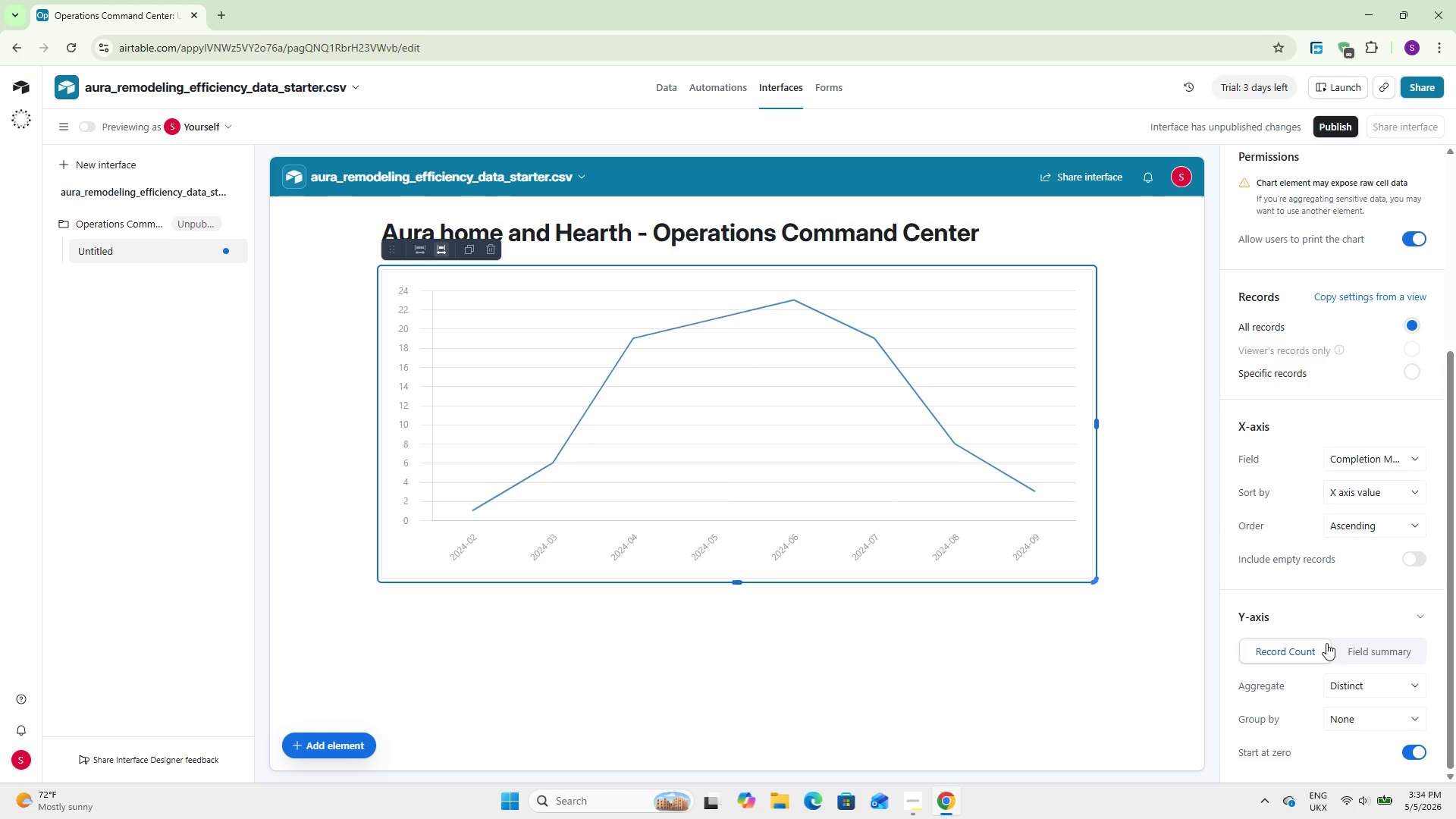 
mouse_move([1296, 448])
 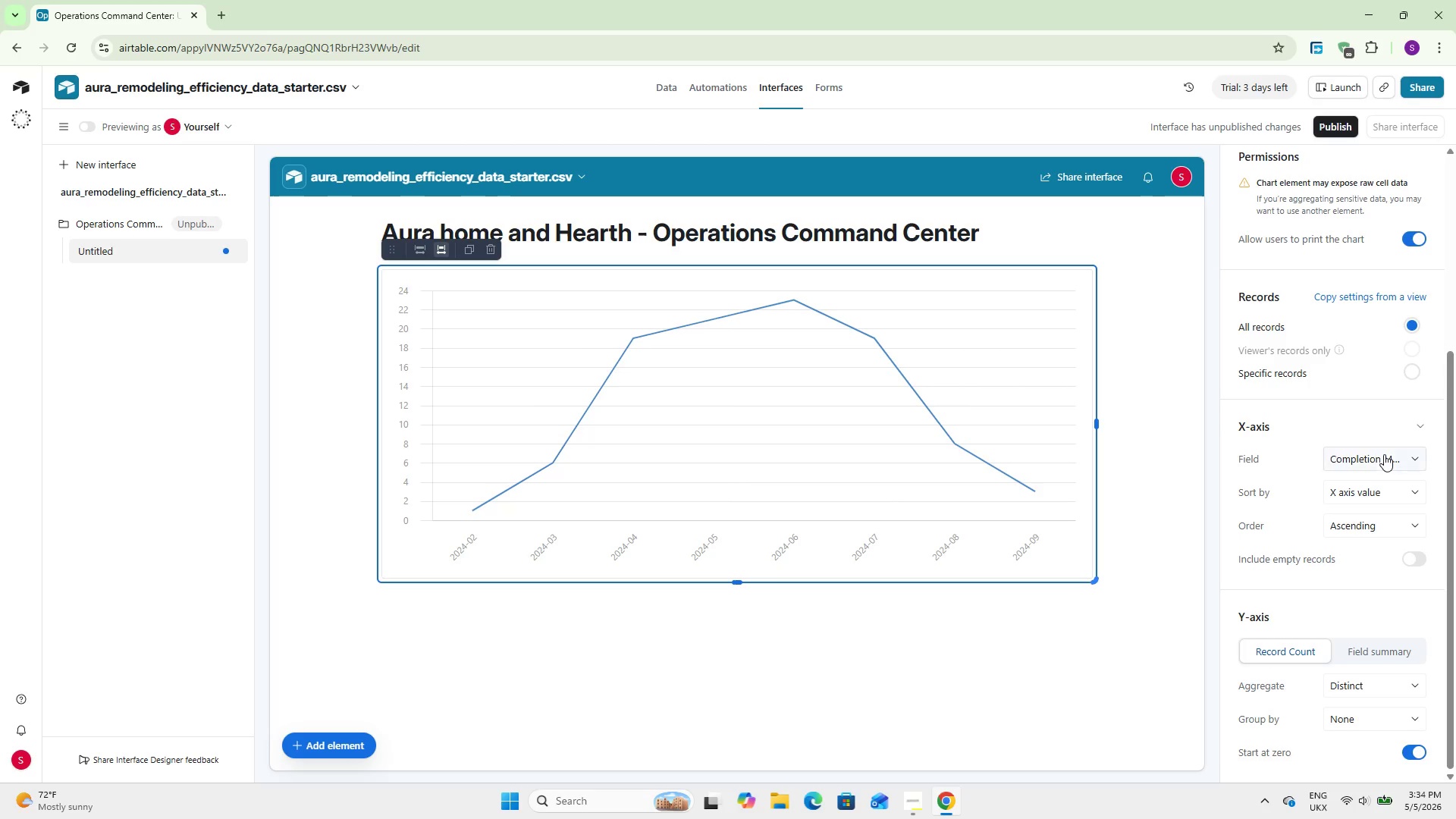 
left_click([1384, 454])
 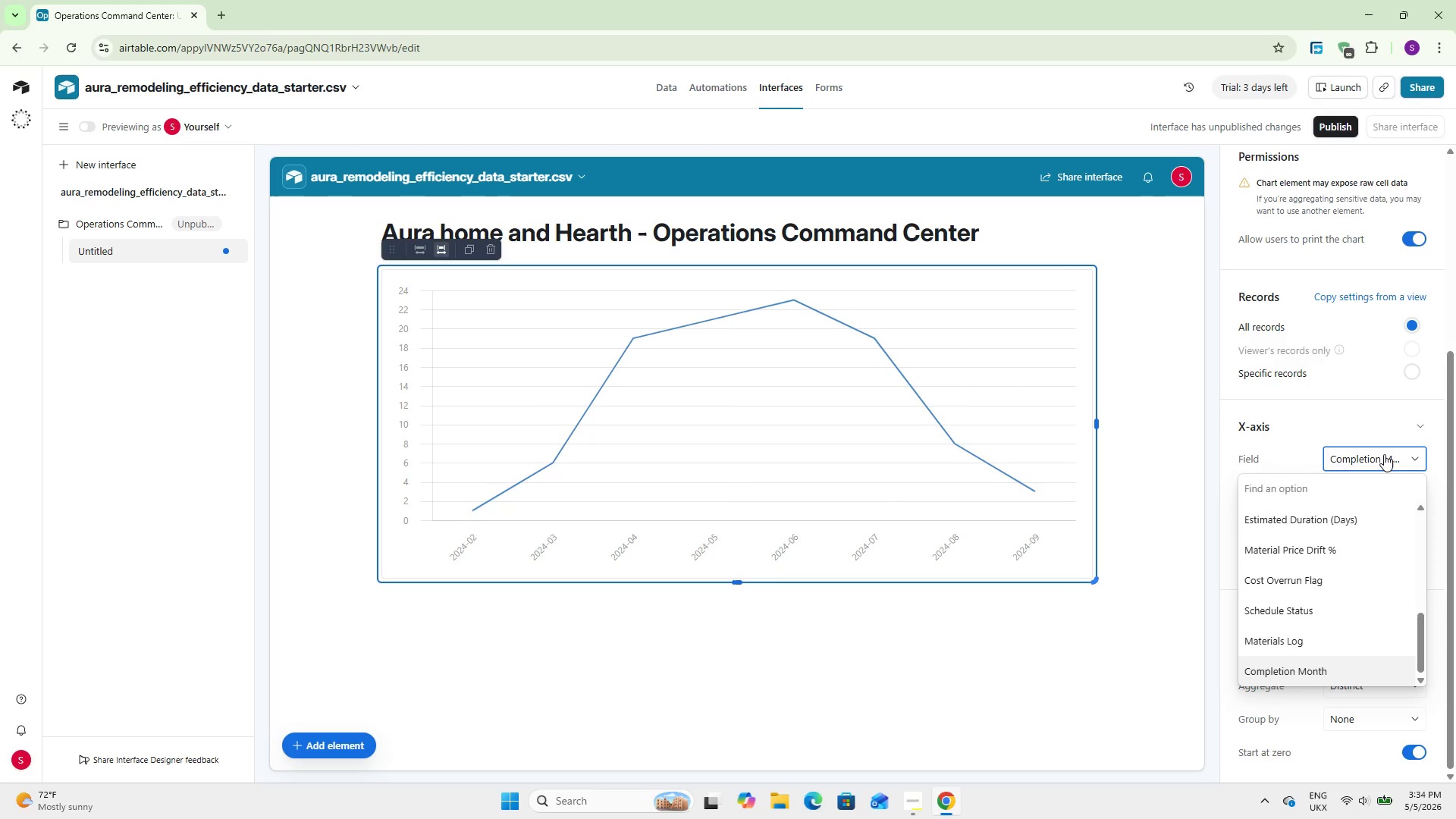 
left_click([1384, 454])
 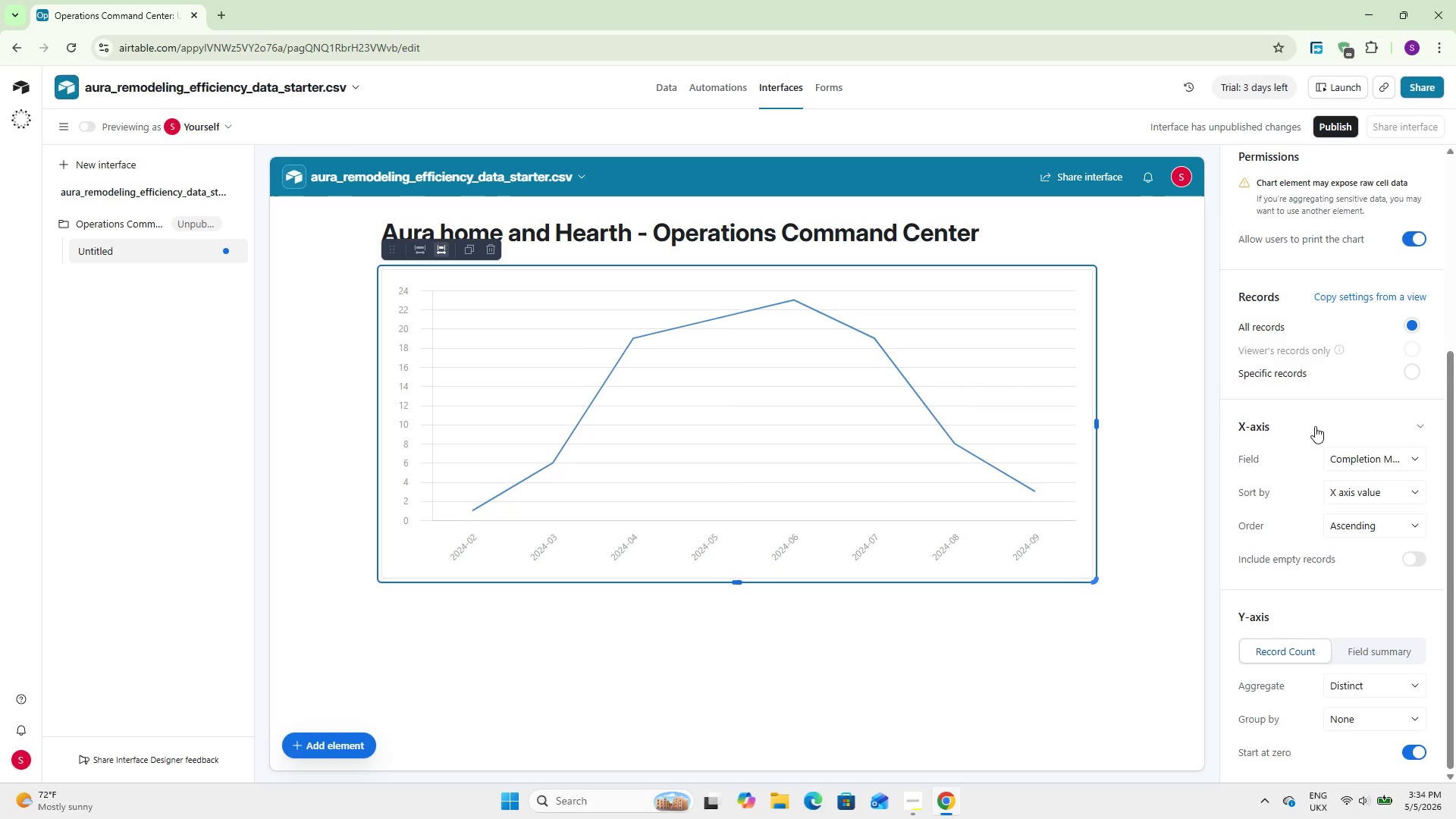 
scroll: coordinate [1316, 607], scroll_direction: down, amount: 8.0
 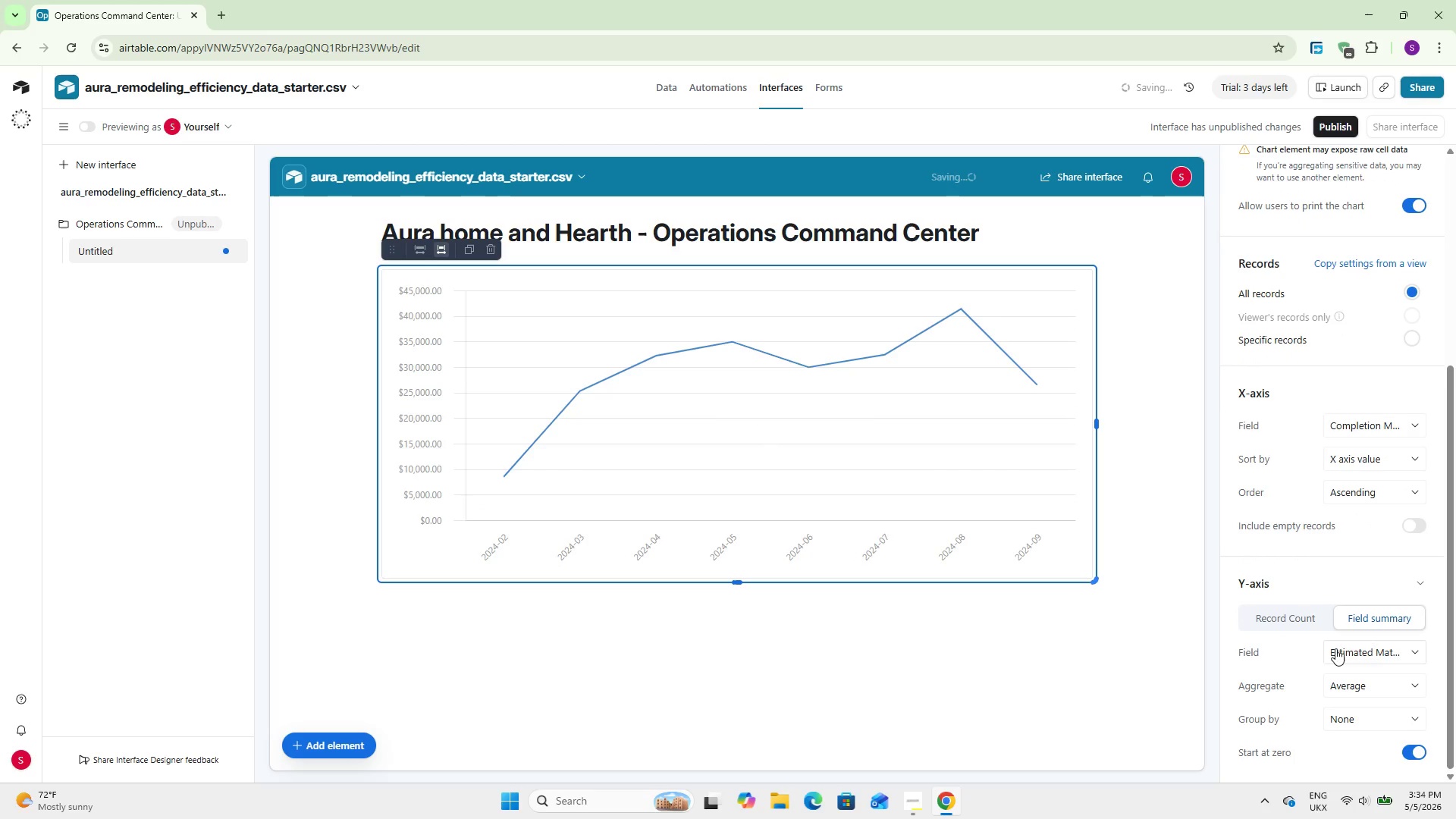 
left_click([1341, 648])
 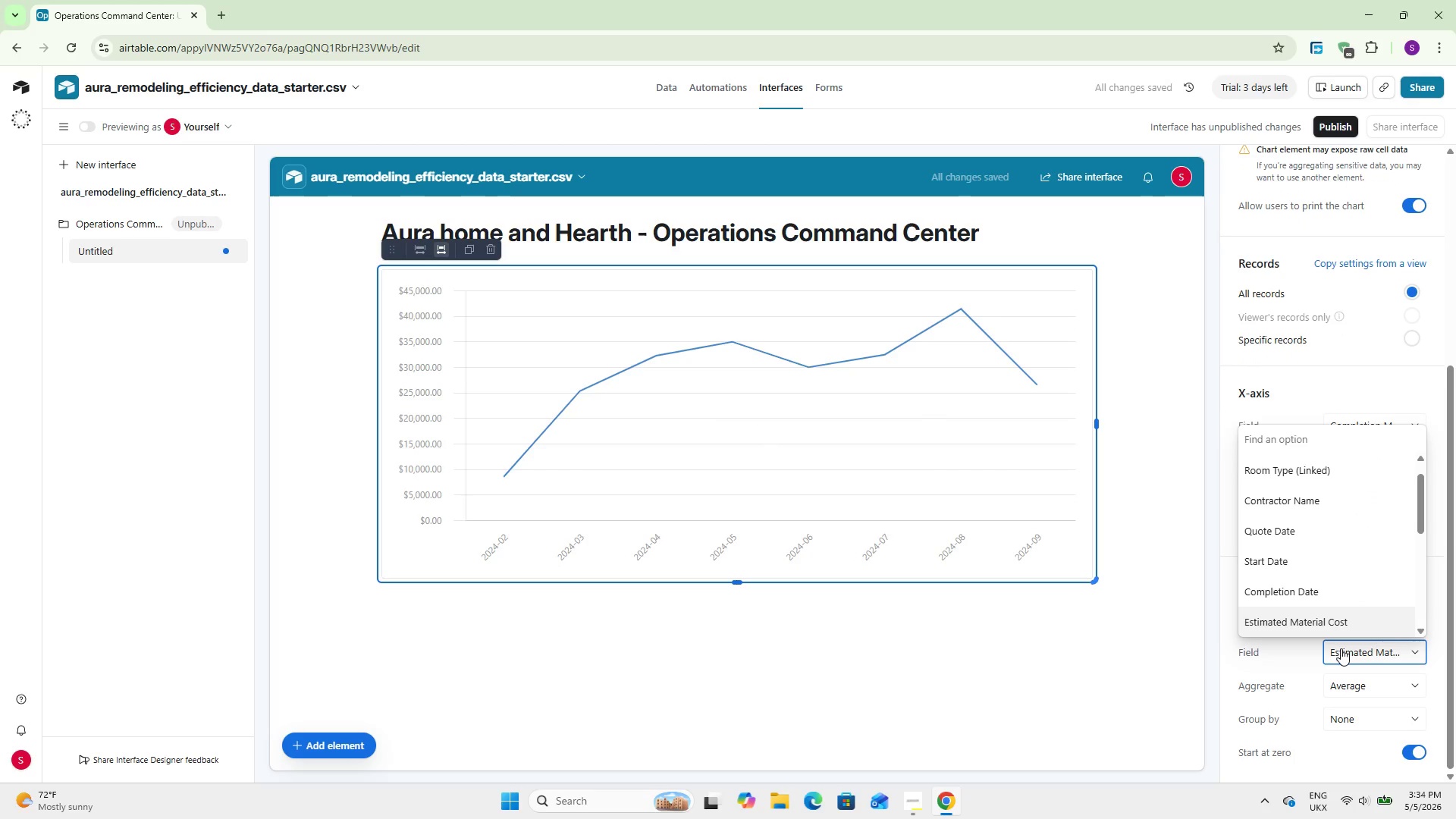 
type(ac)
 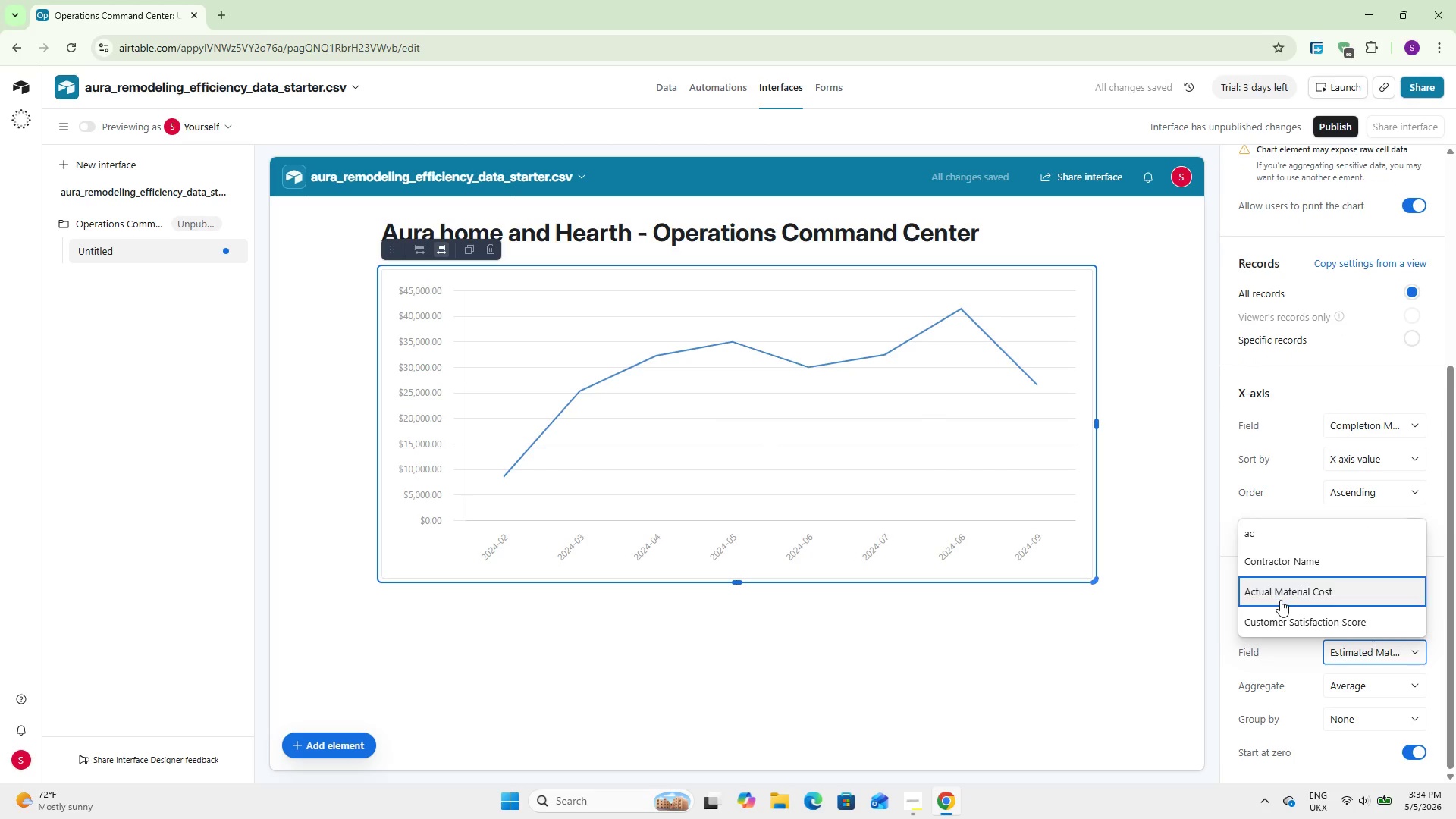 
left_click([1280, 600])
 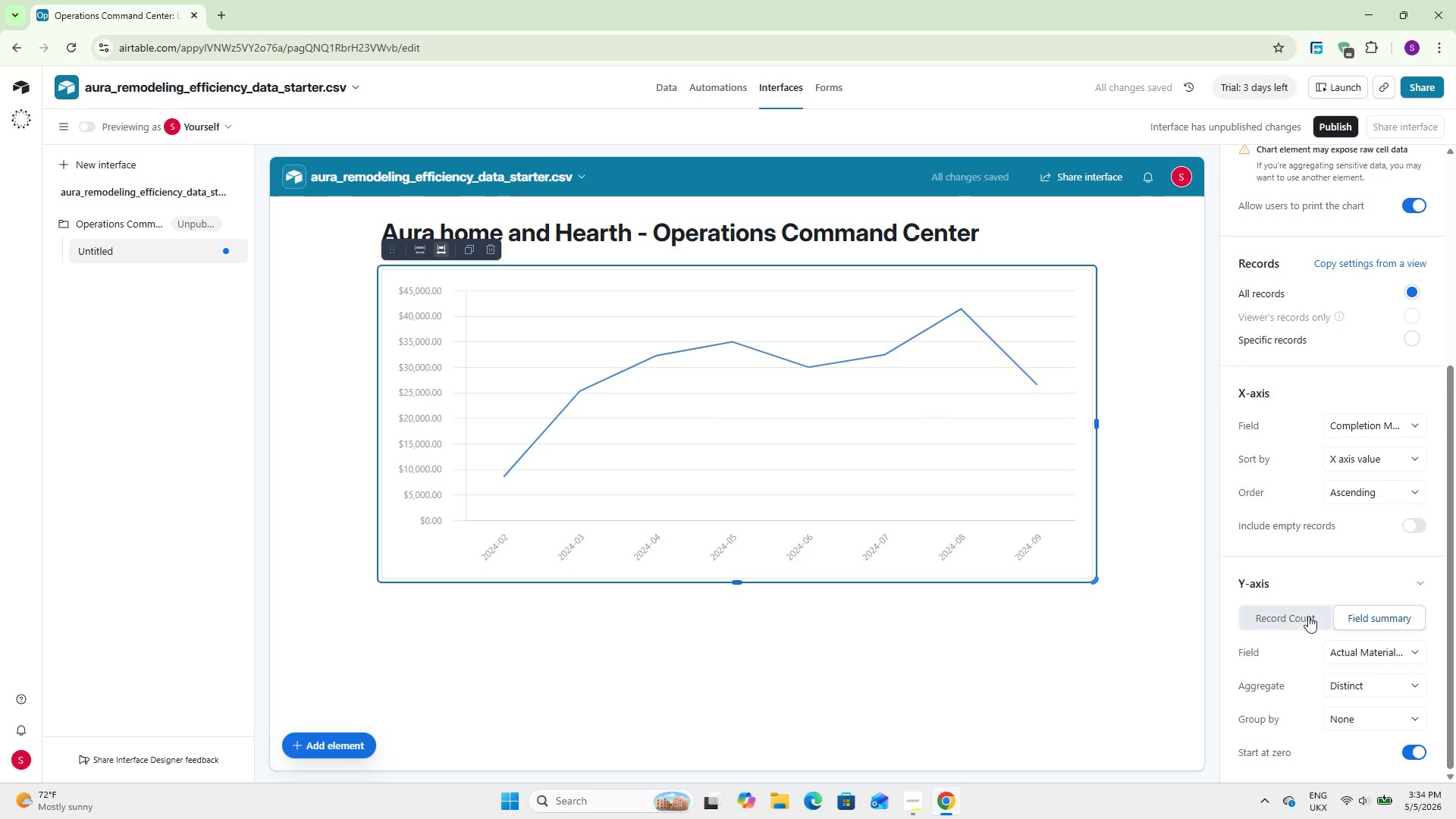 
scroll: coordinate [1298, 622], scroll_direction: down, amount: 4.0
 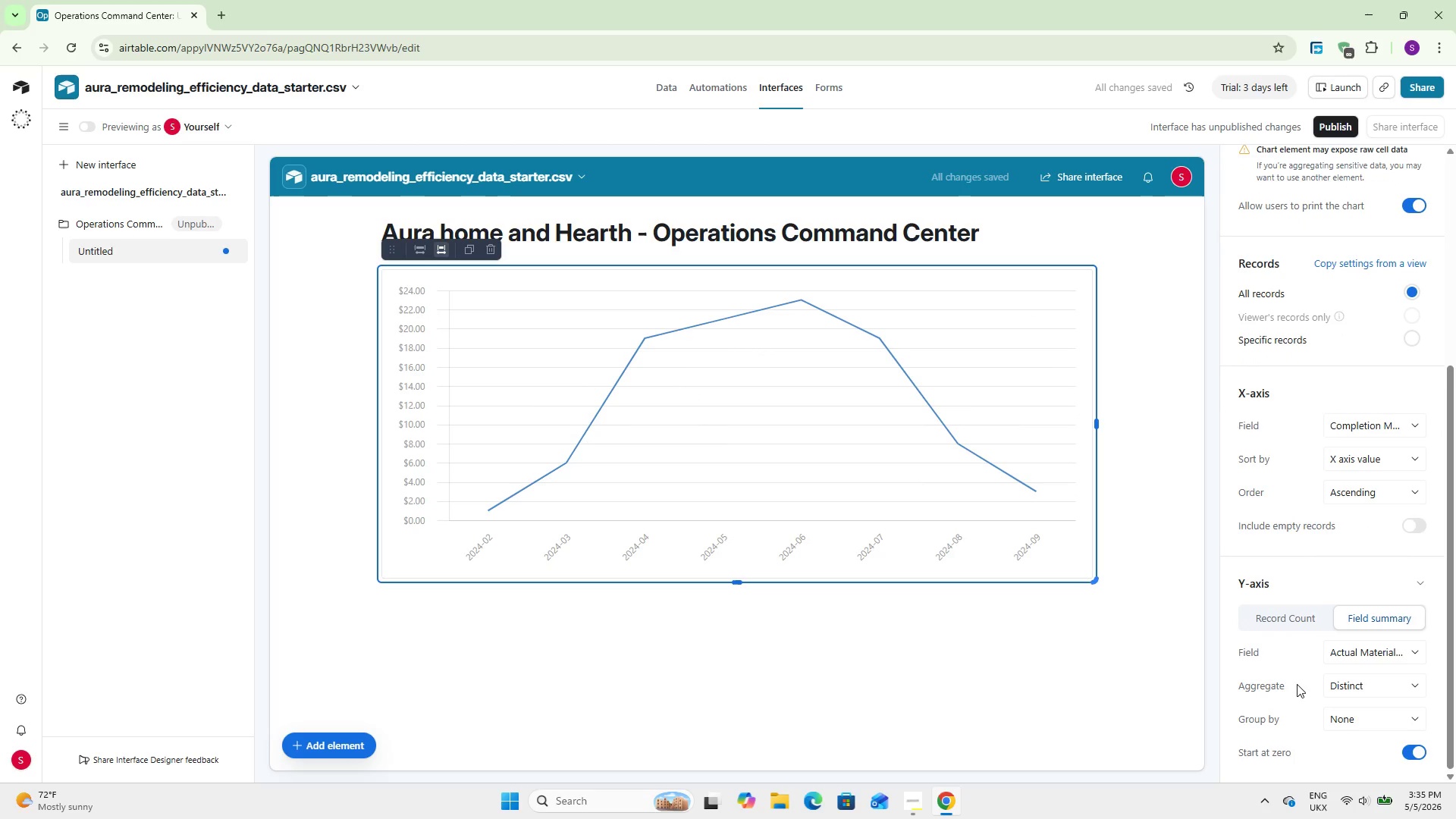 
wait(7.62)
 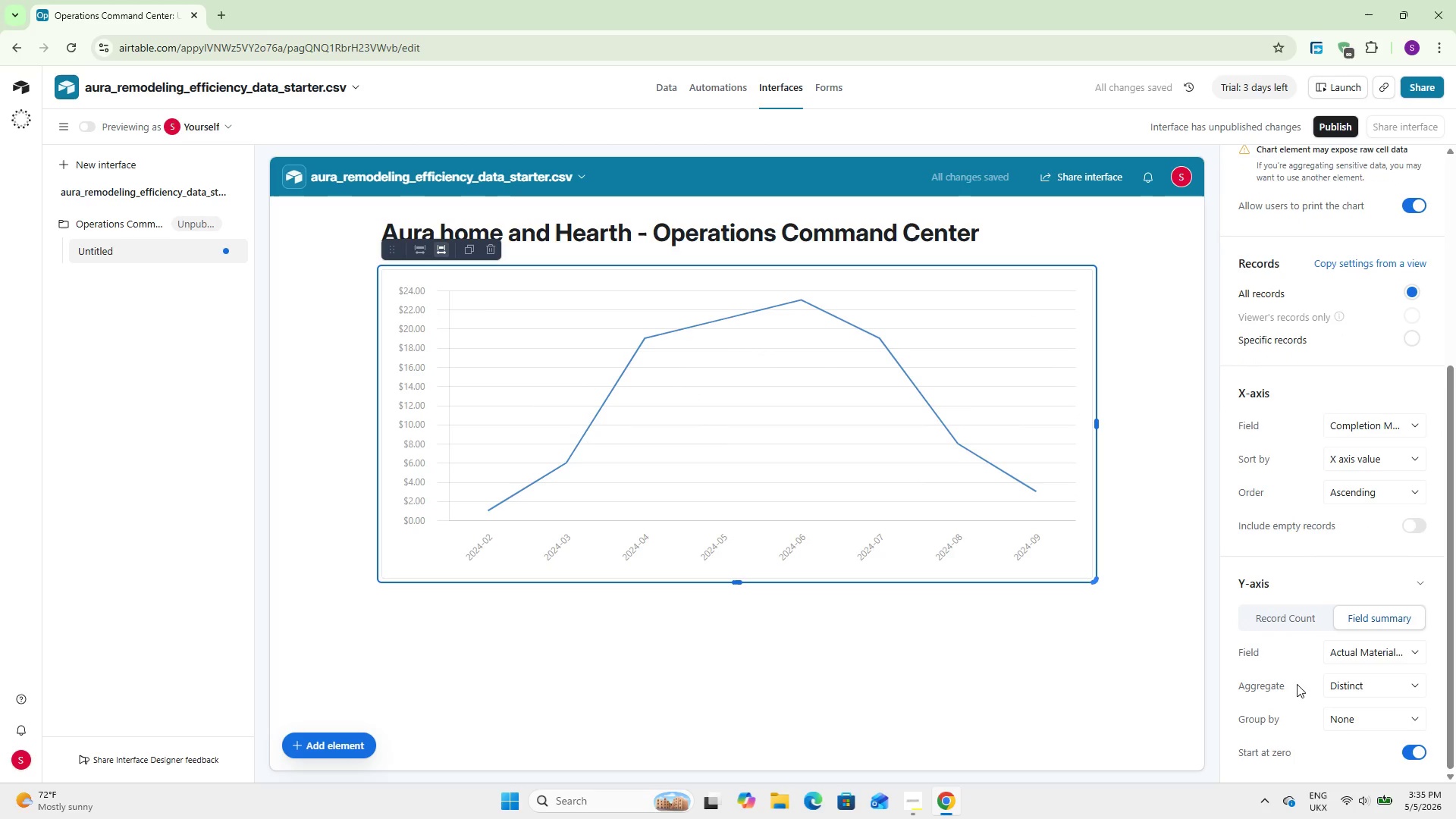 
left_click([1260, 519])
 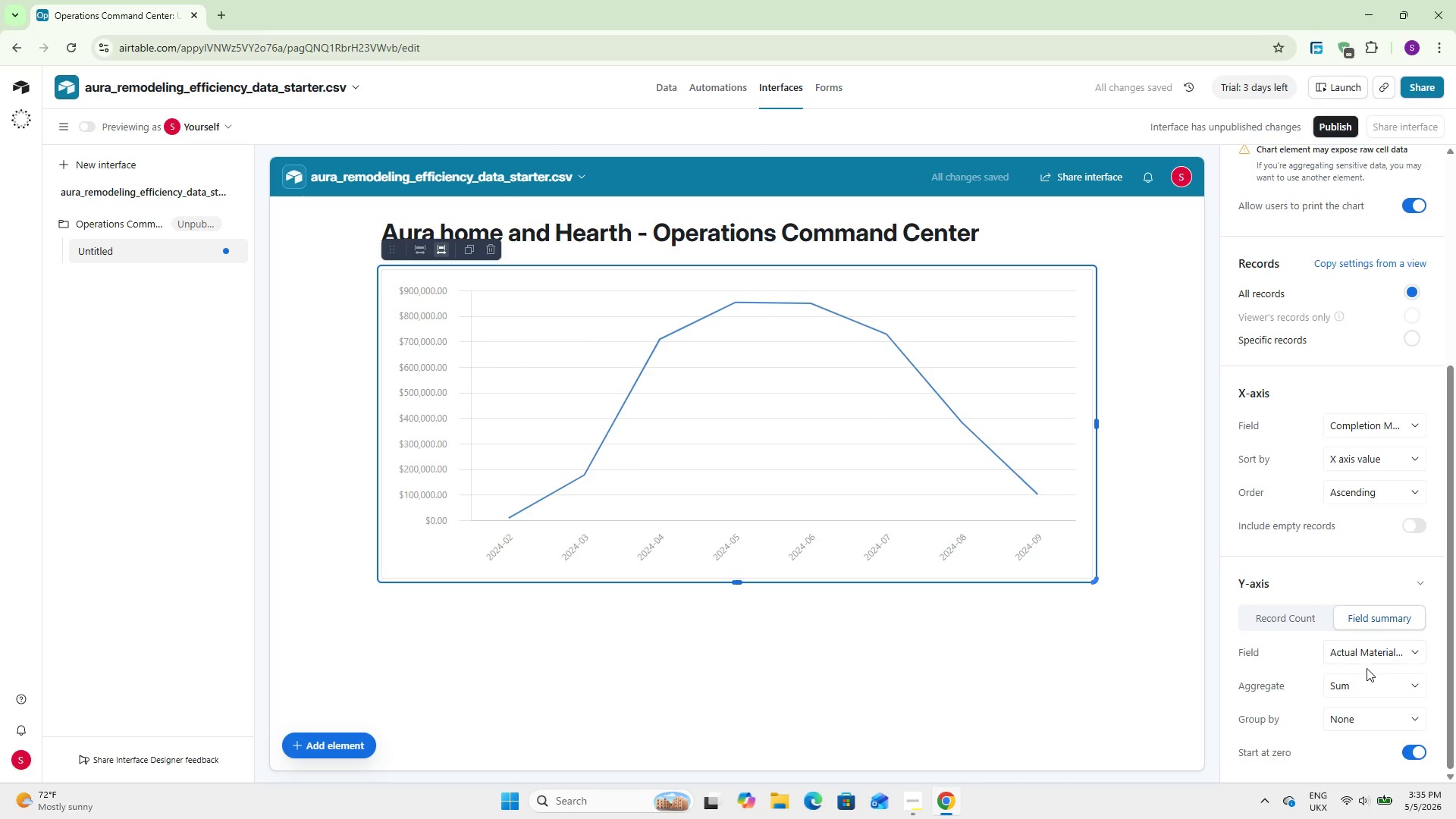 
scroll: coordinate [1263, 643], scroll_direction: down, amount: 4.0
 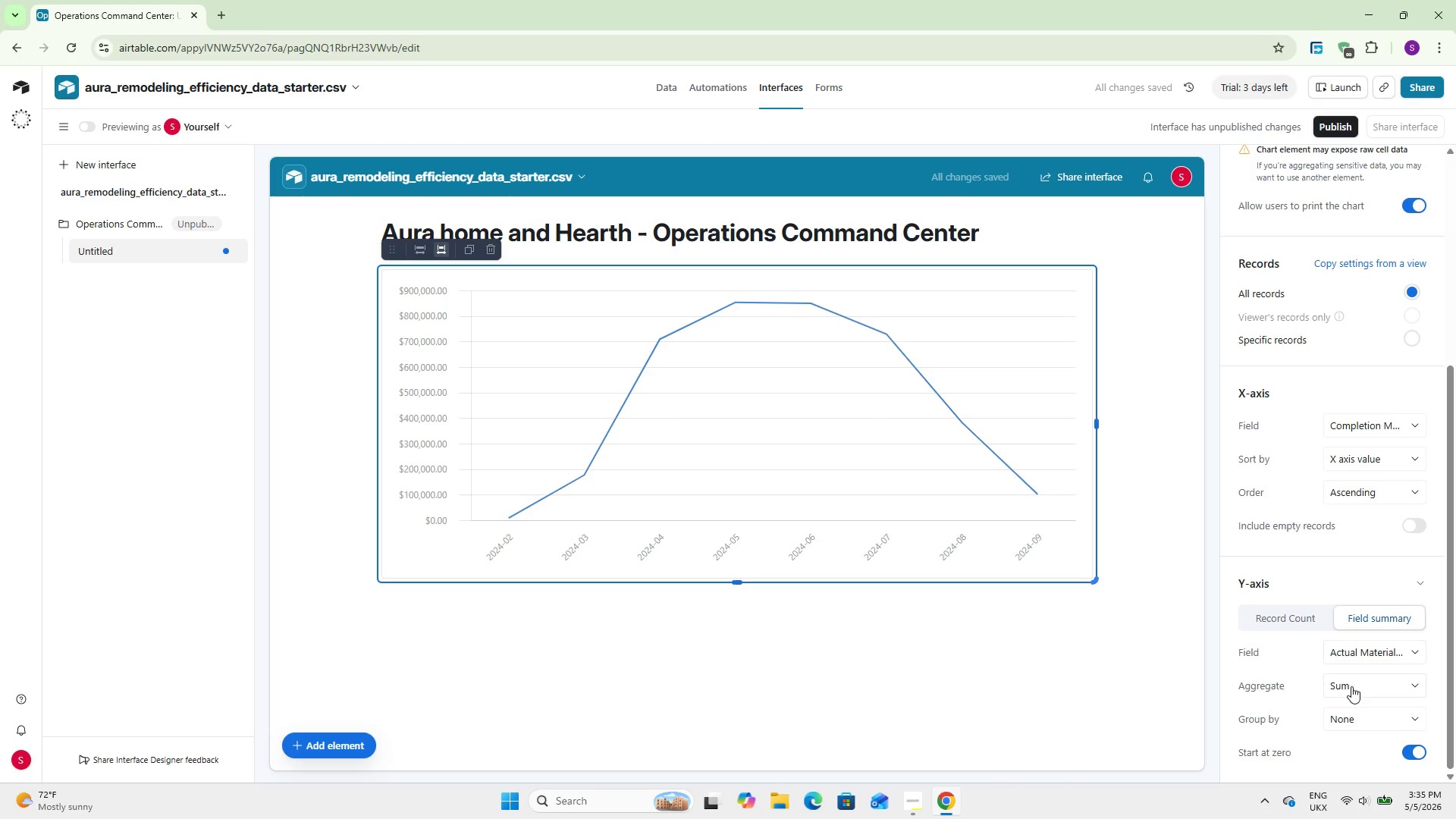 
left_click([1351, 686])
 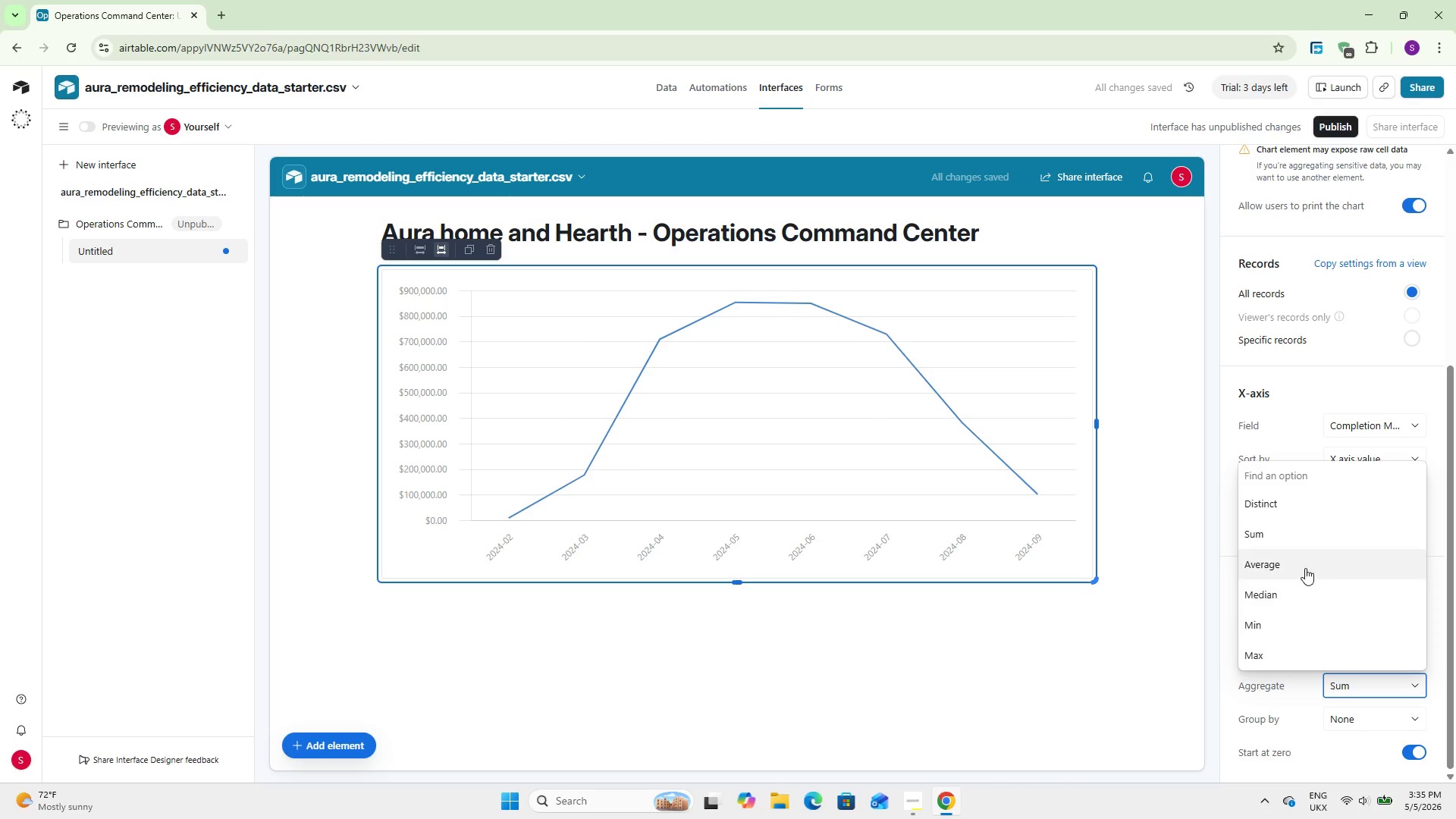 
left_click([1305, 566])
 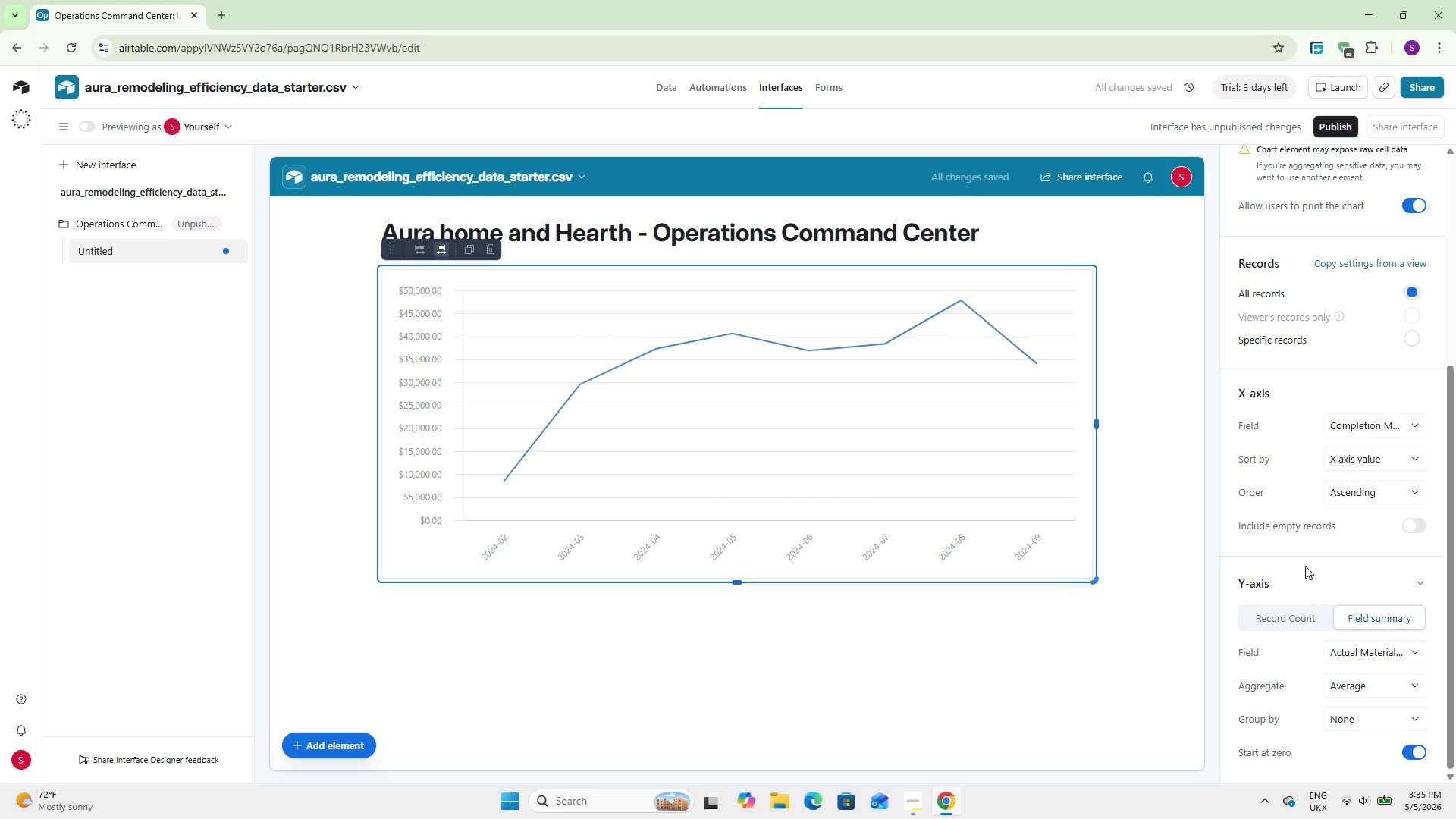 
wait(9.28)
 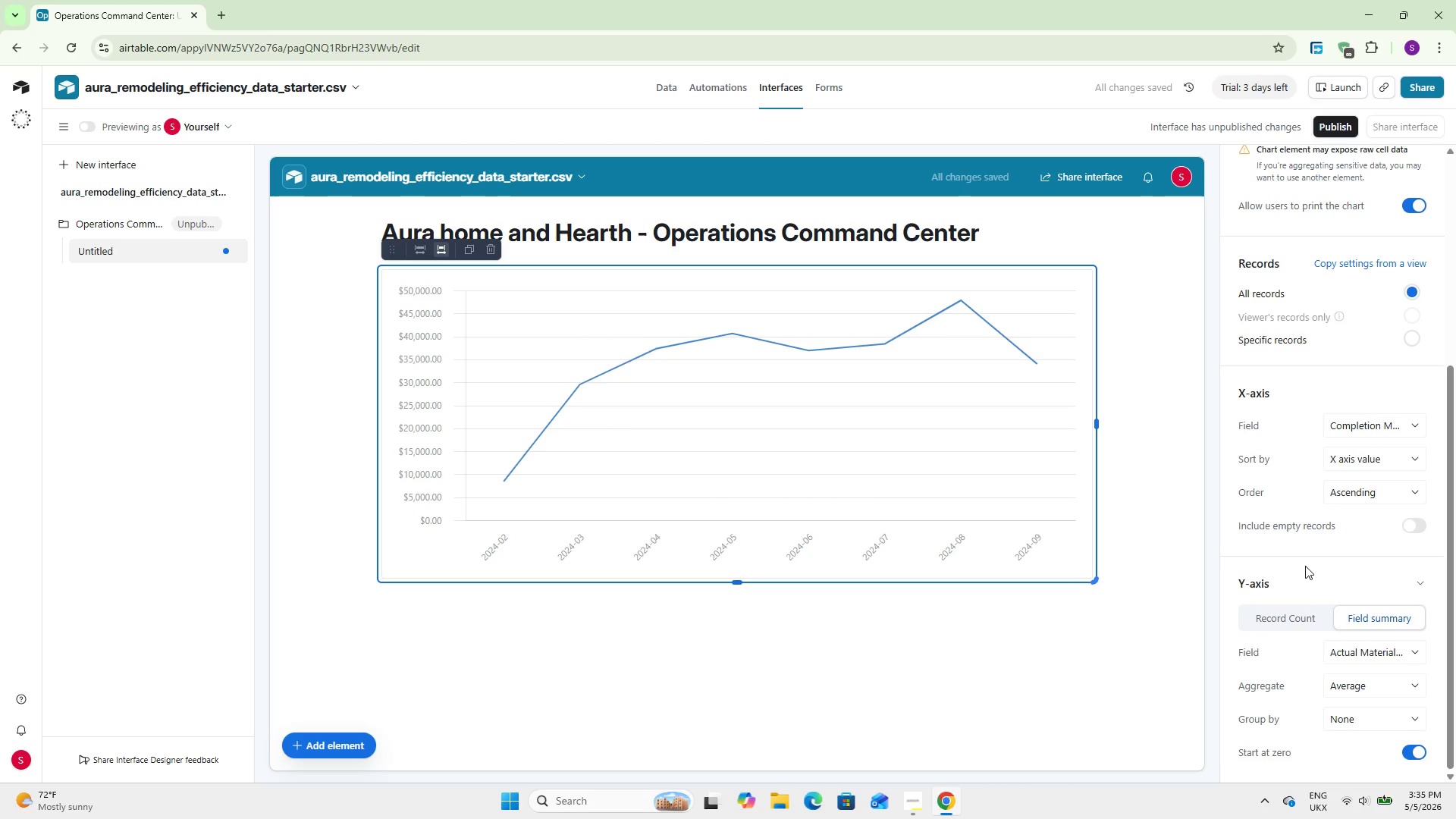 
left_click([1357, 717])
 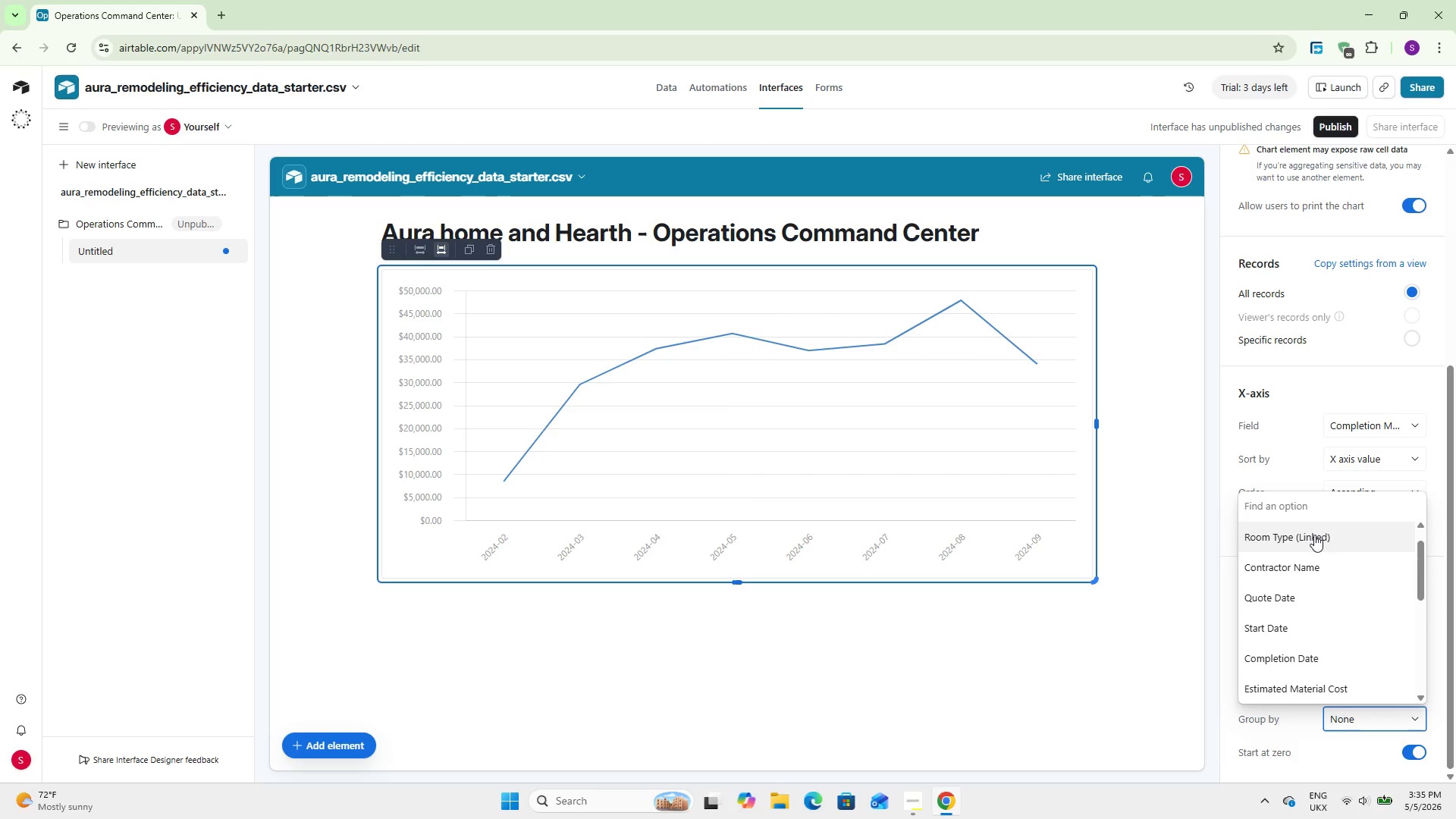 
left_click([1314, 535])
 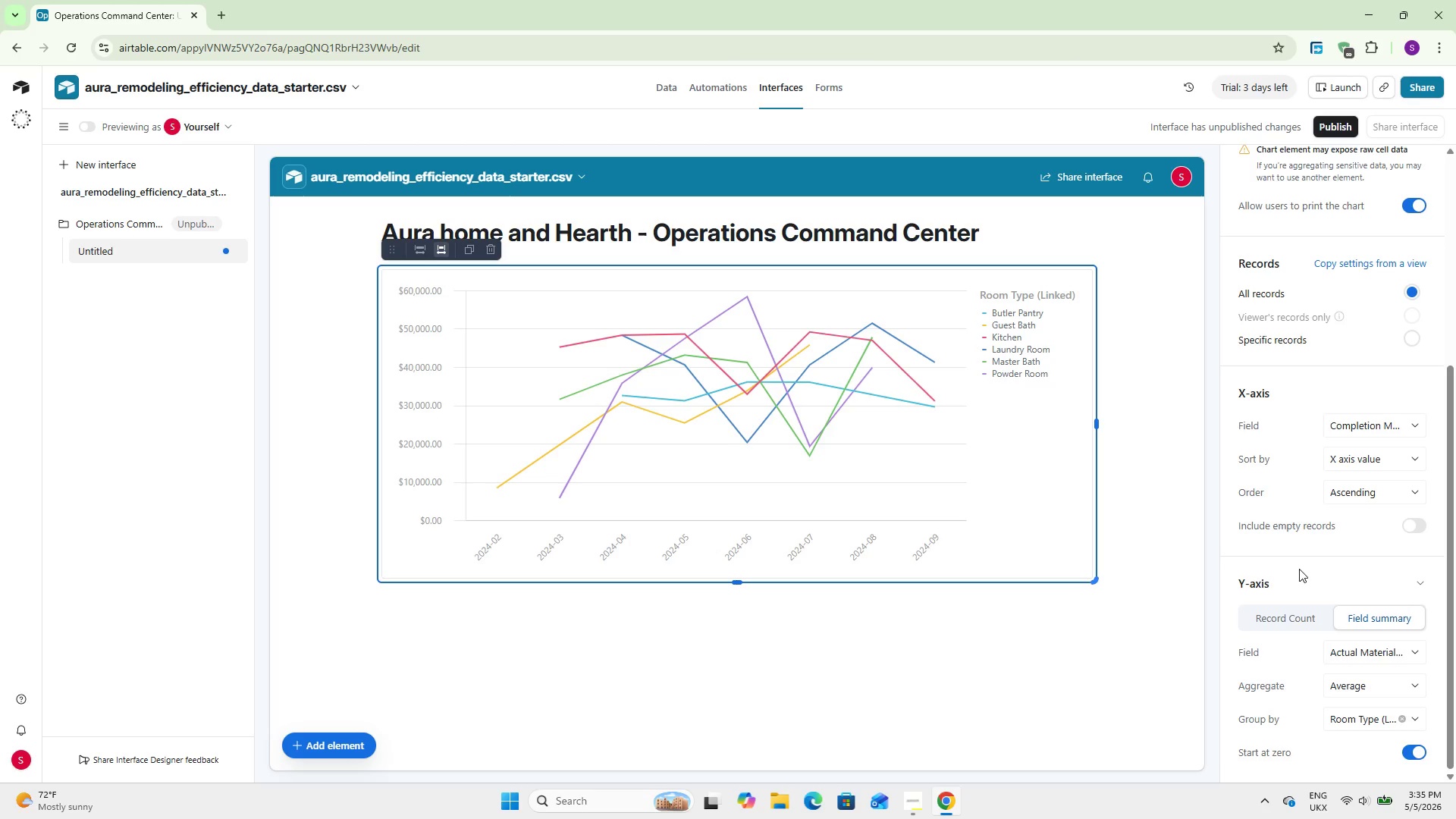 
wait(15.66)
 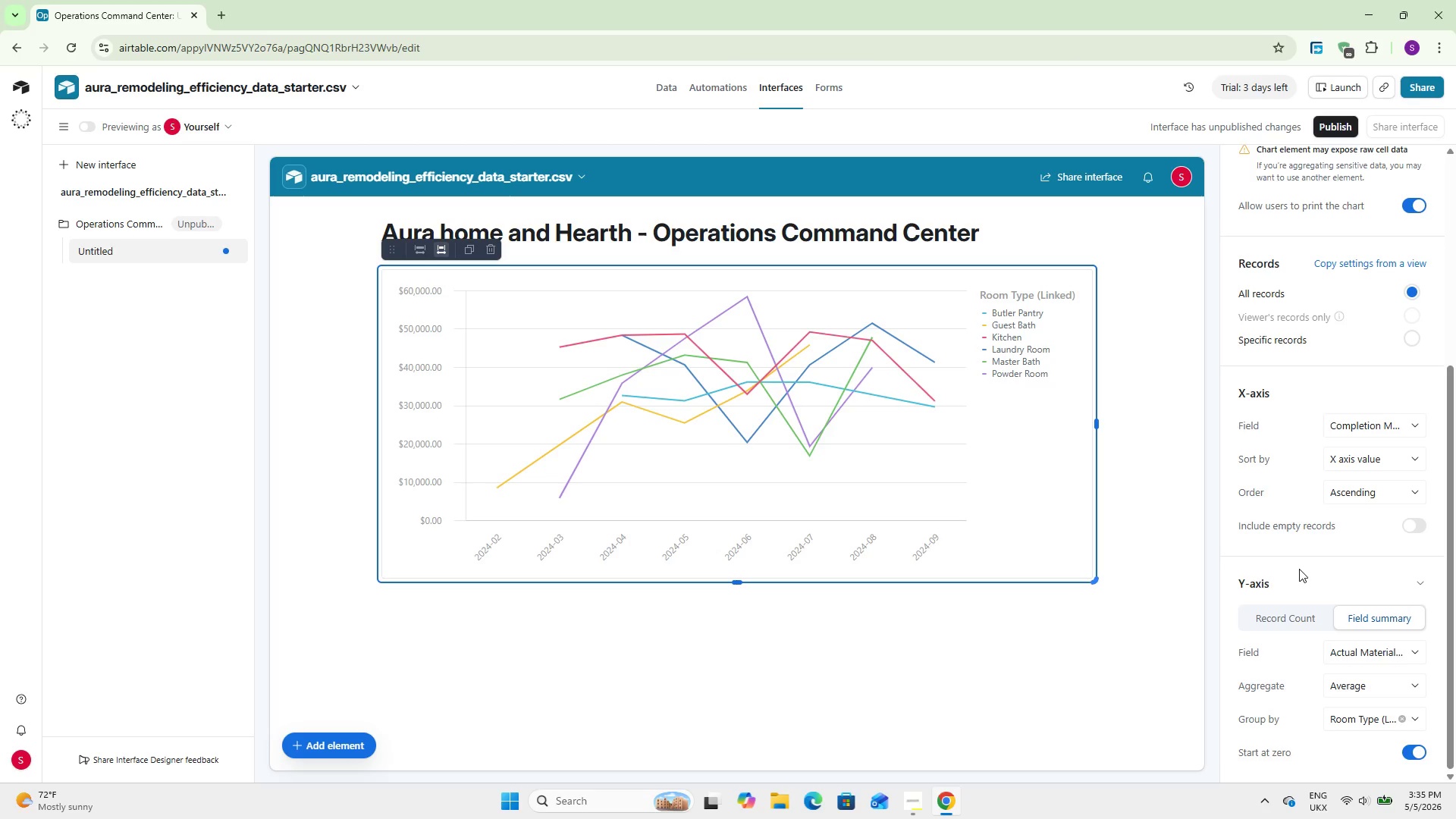 
left_click([482, 548])
 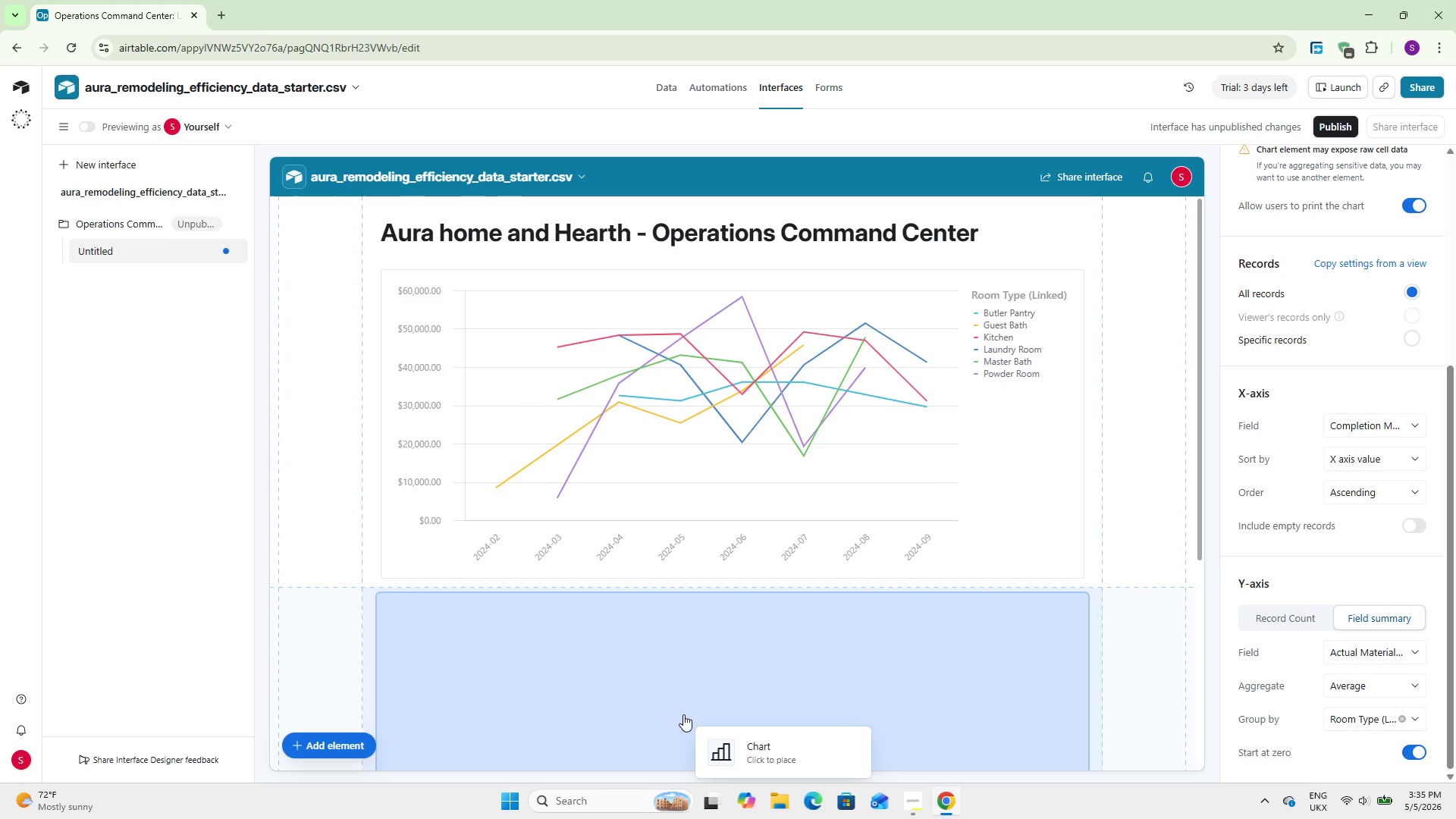 
left_click([679, 707])
 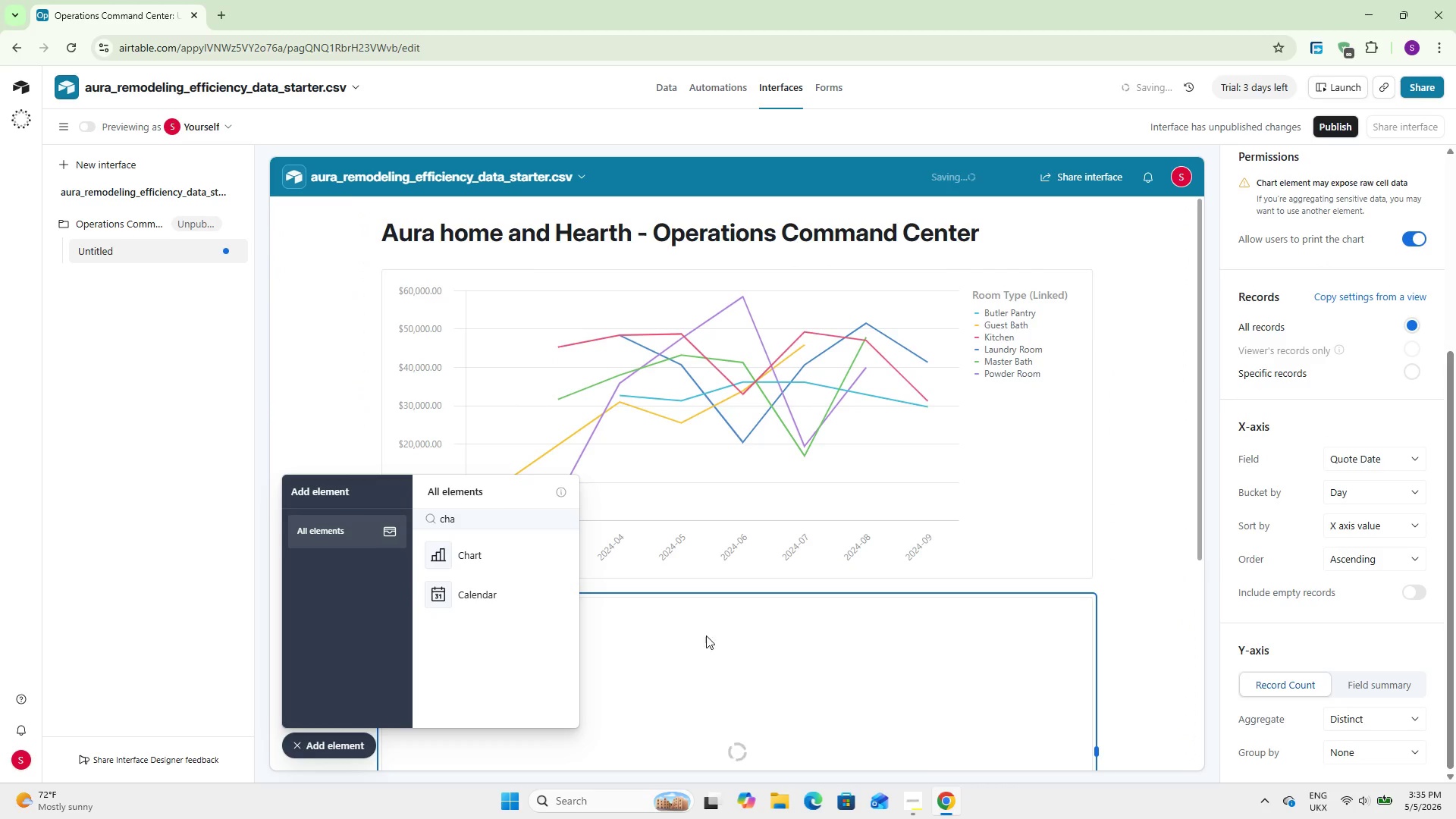 
scroll: coordinate [730, 614], scroll_direction: down, amount: 4.0
 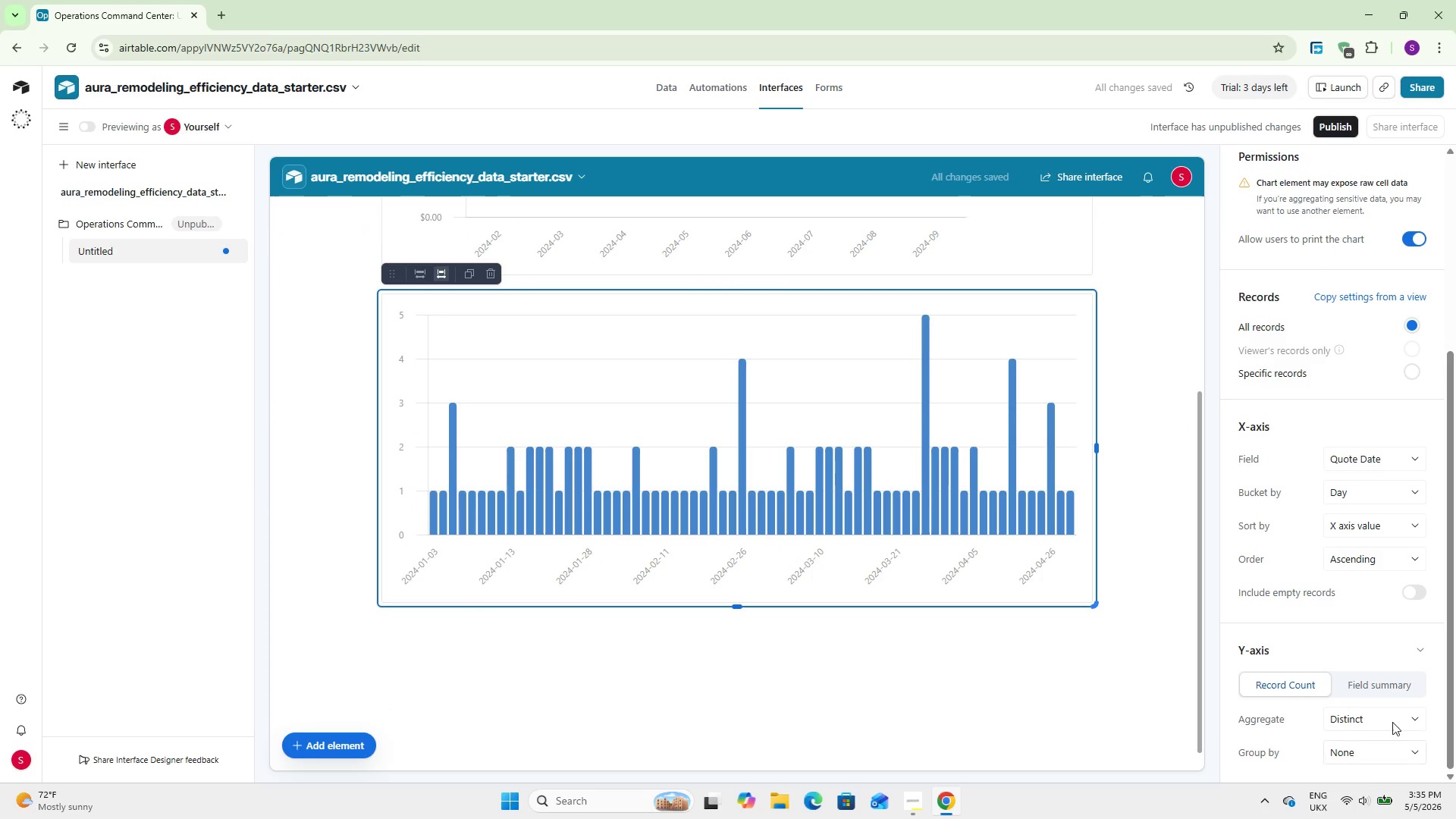 
left_click([1386, 455])
 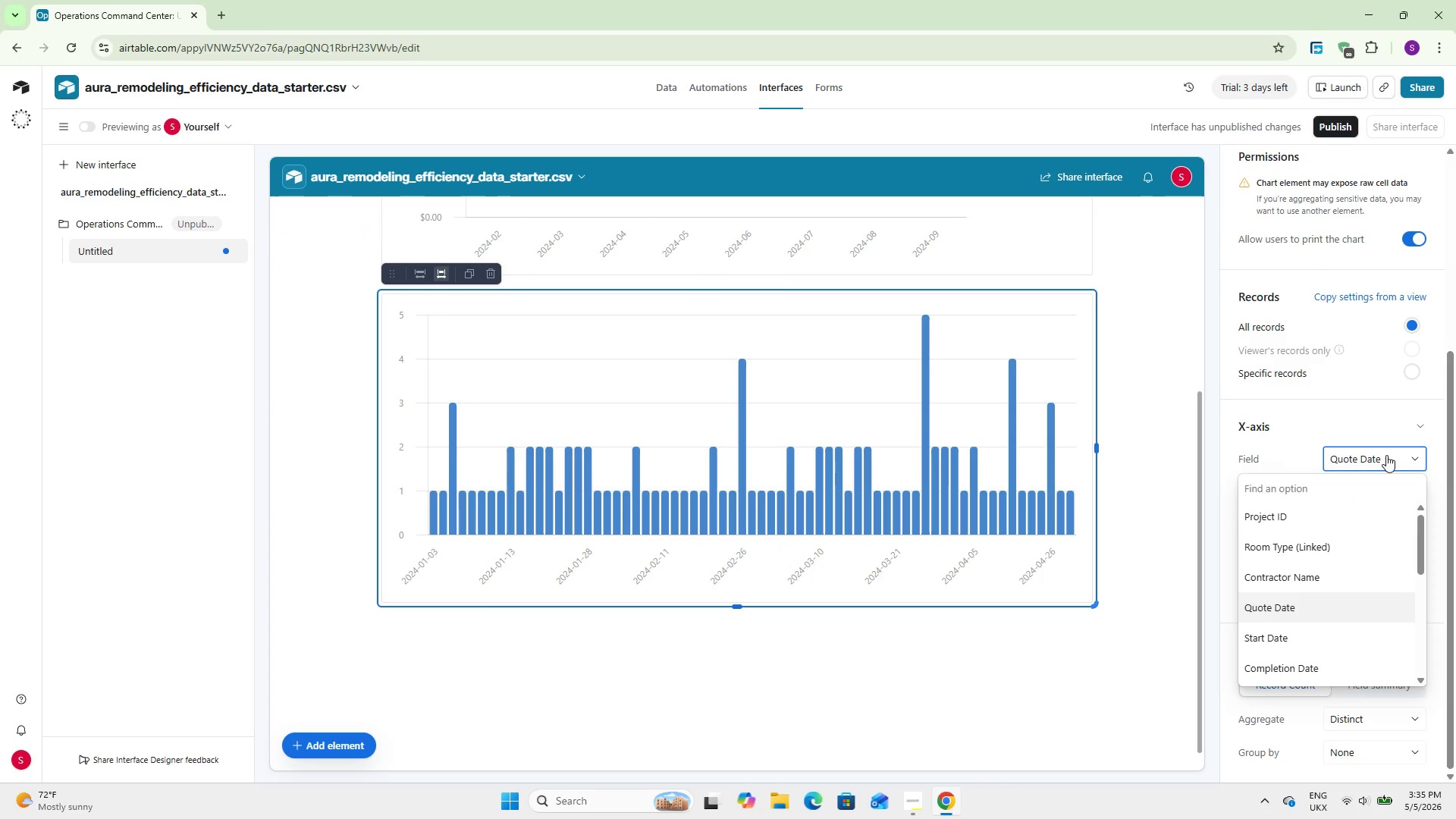 
key(C)
 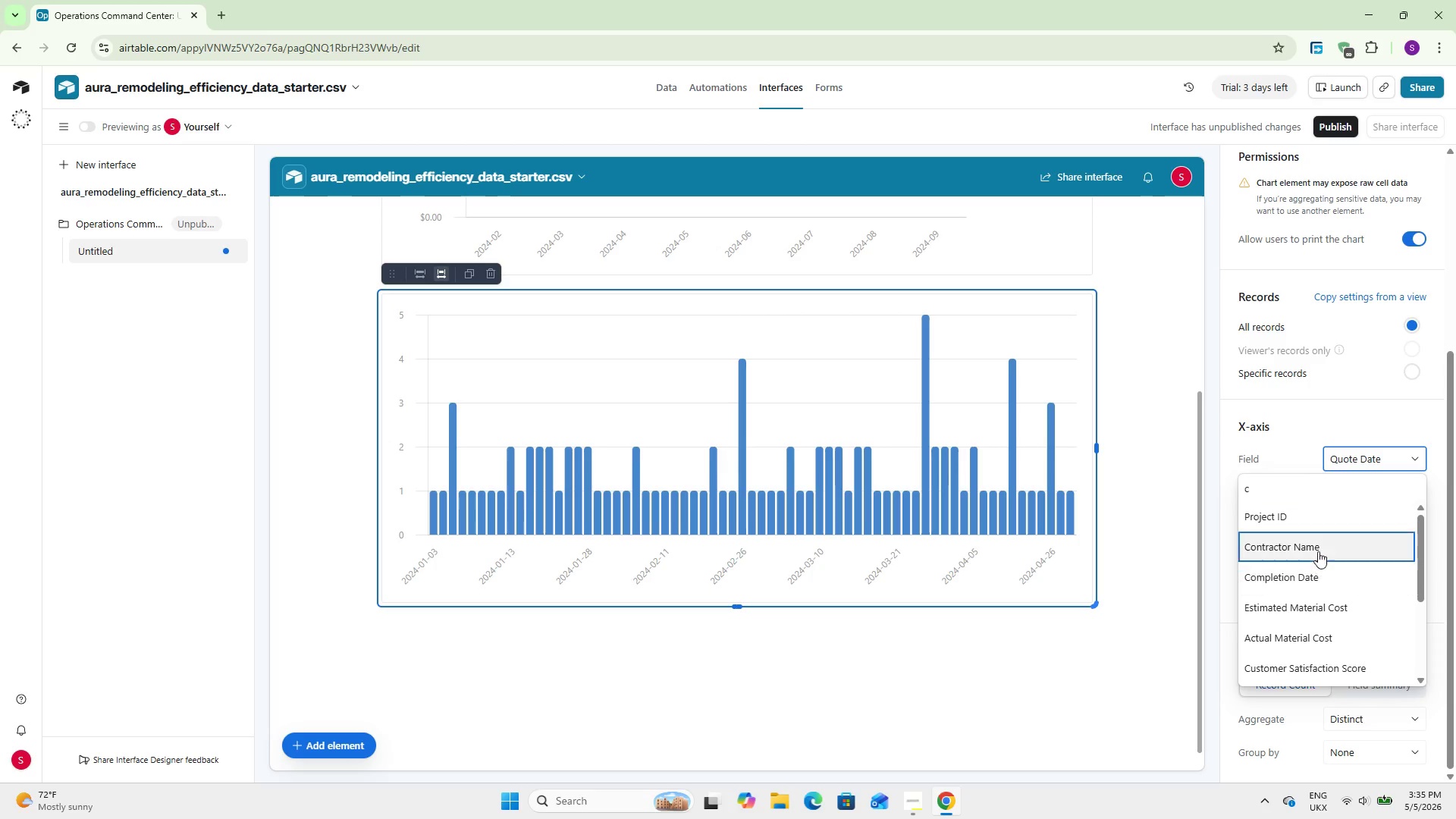 
left_click([1318, 551])
 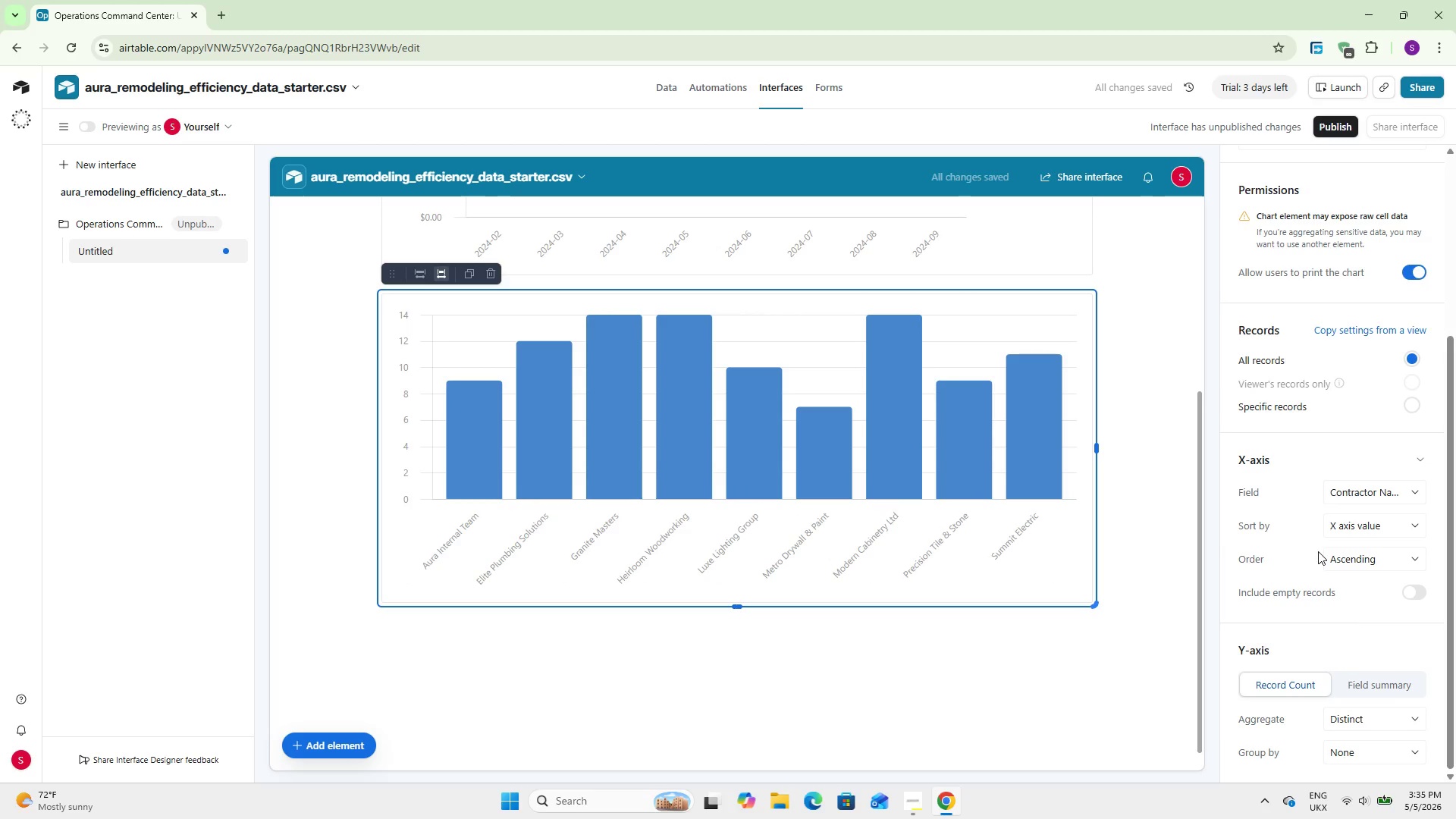 
scroll: coordinate [1307, 549], scroll_direction: down, amount: 2.0
 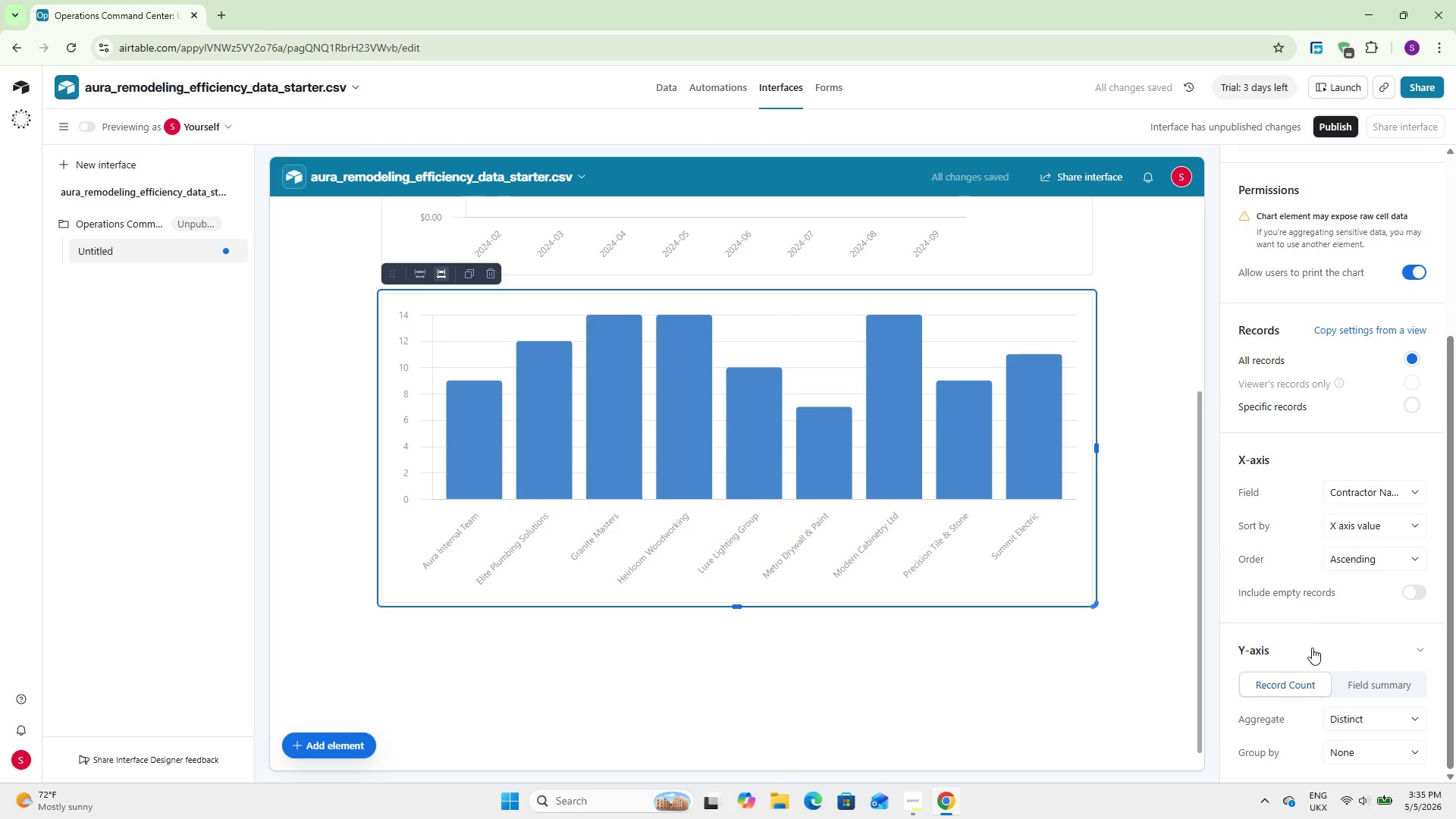 
left_click([1374, 677])
 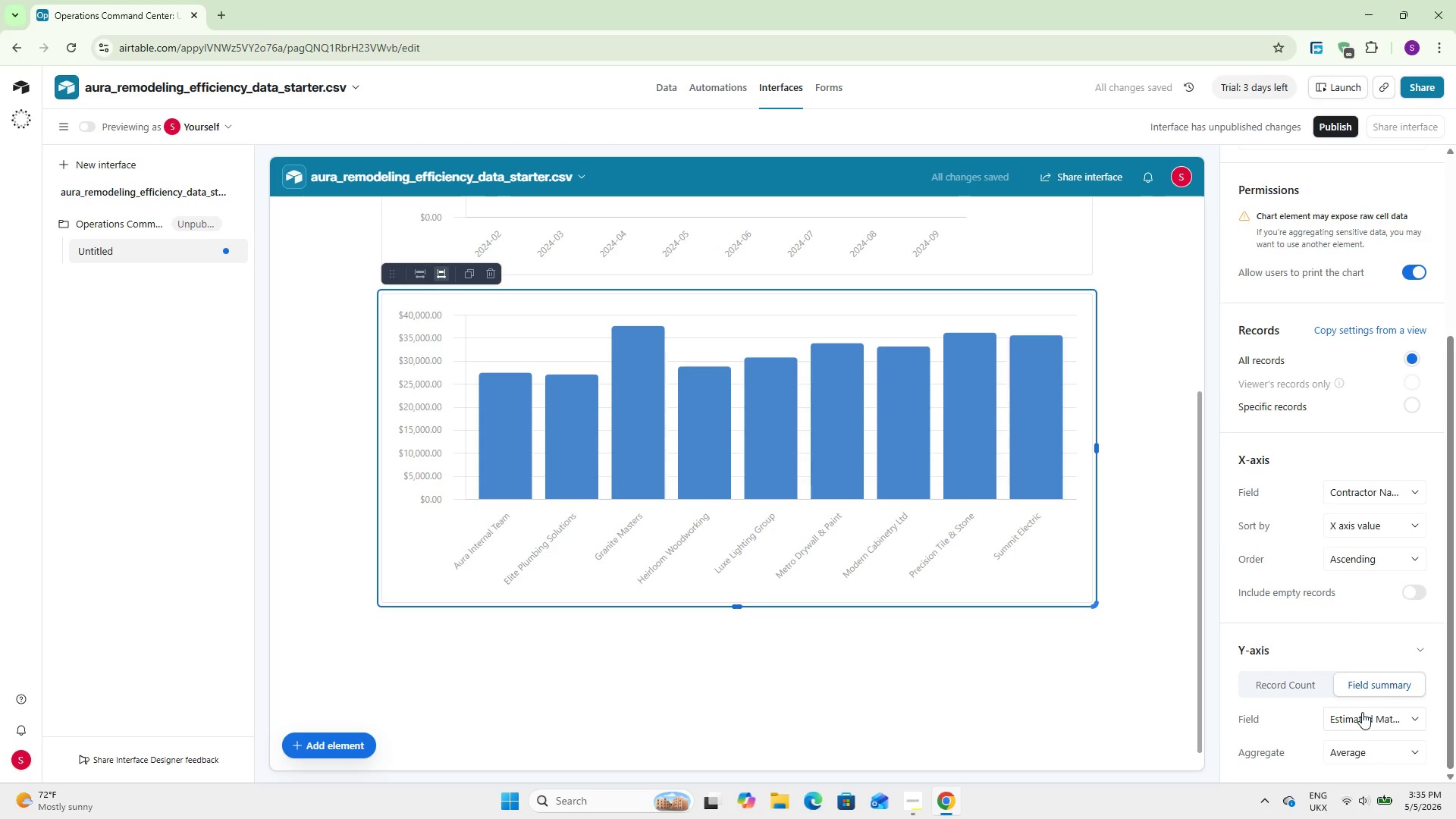 
left_click([1362, 712])
 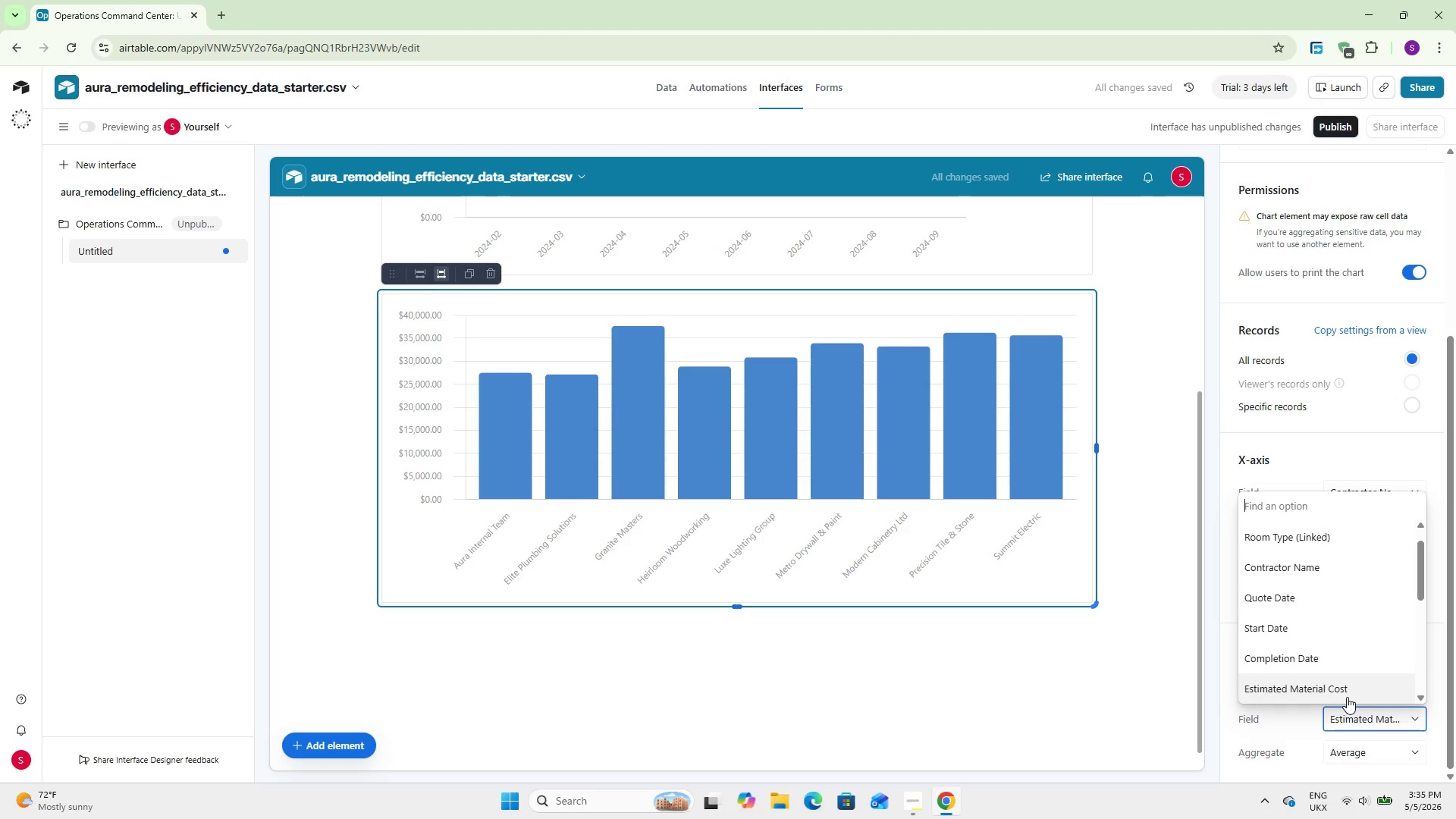 
type(da)
 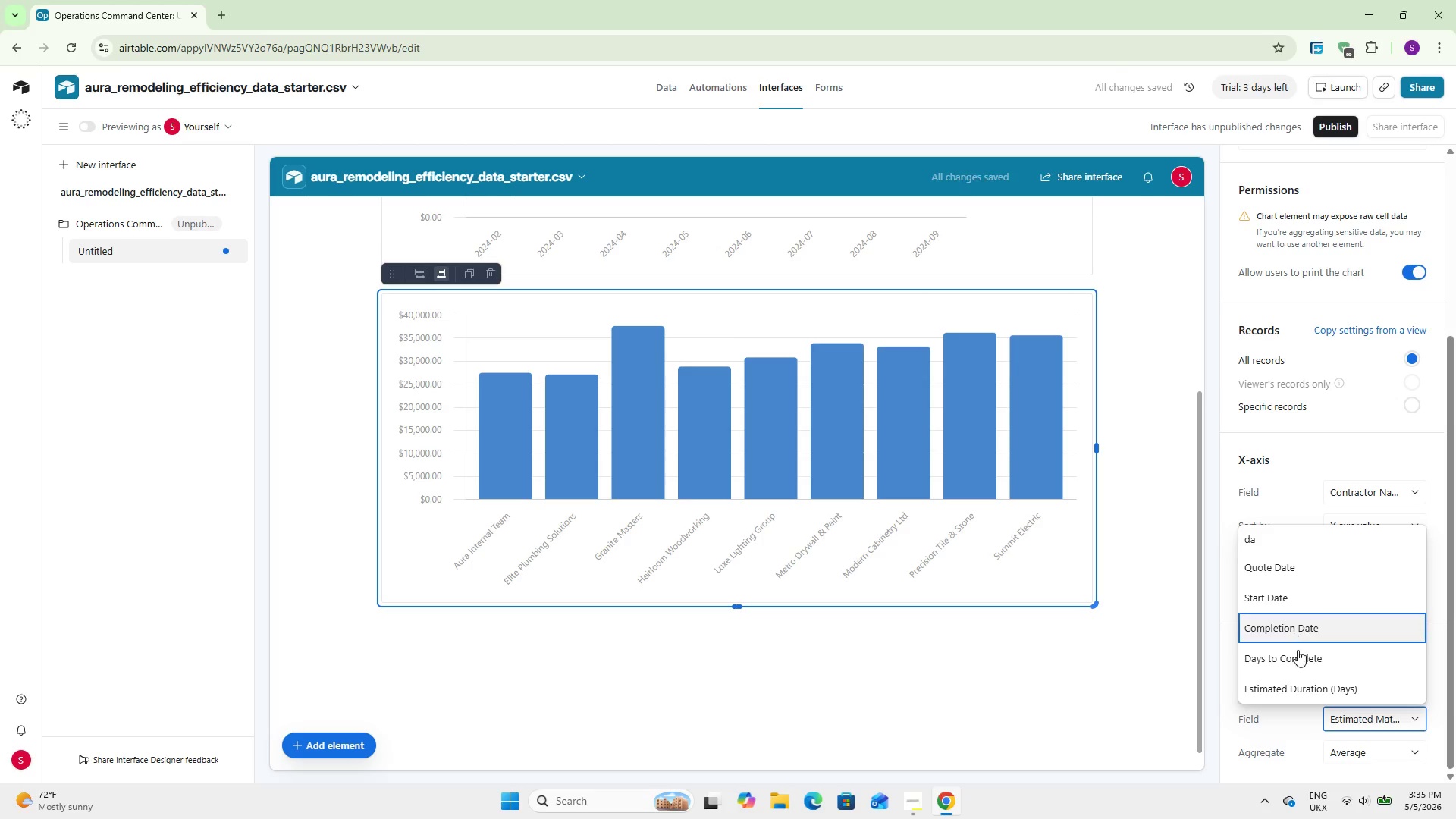 
left_click([1300, 653])
 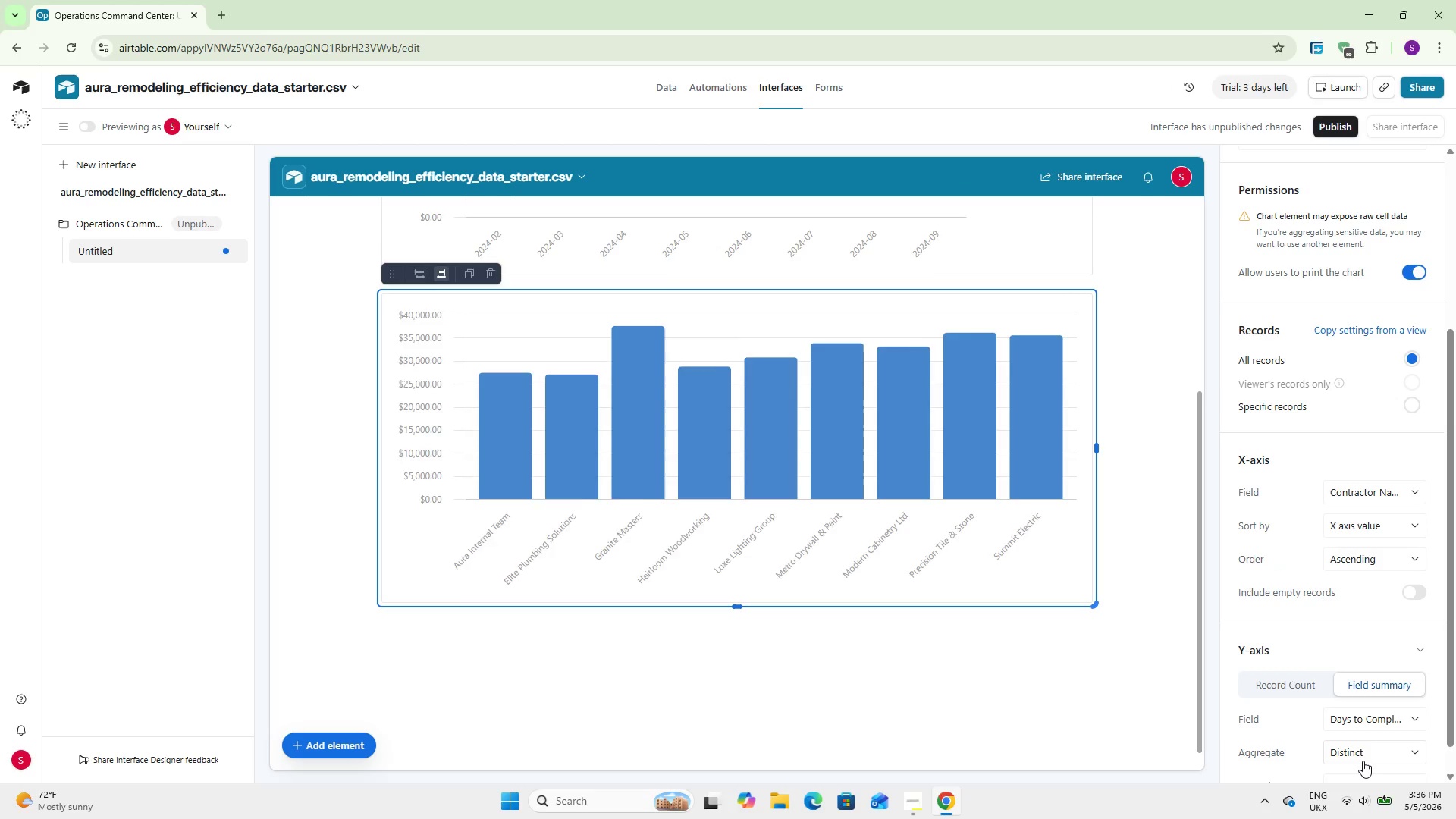 
left_click([1363, 761])
 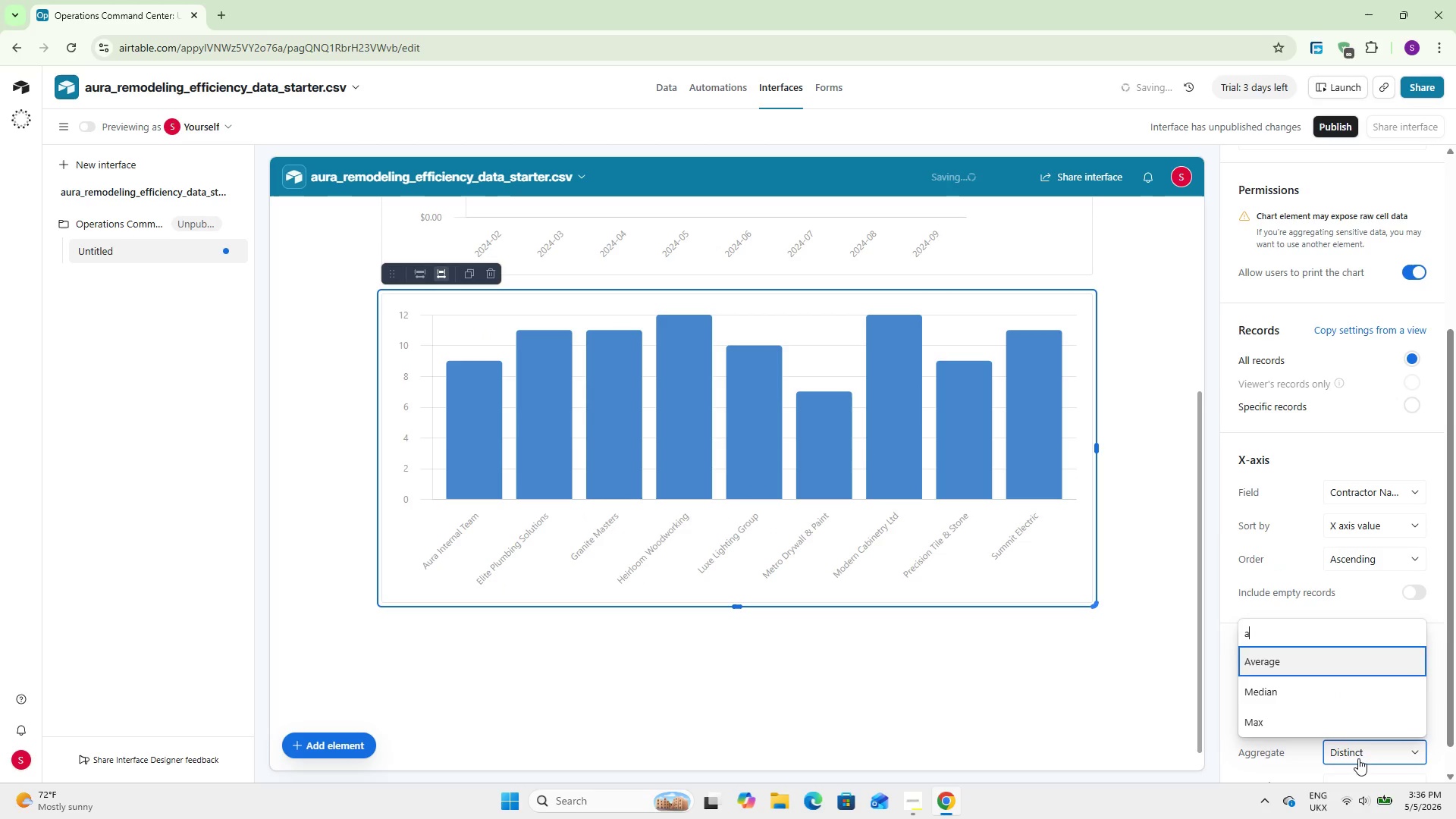 
key(A)
 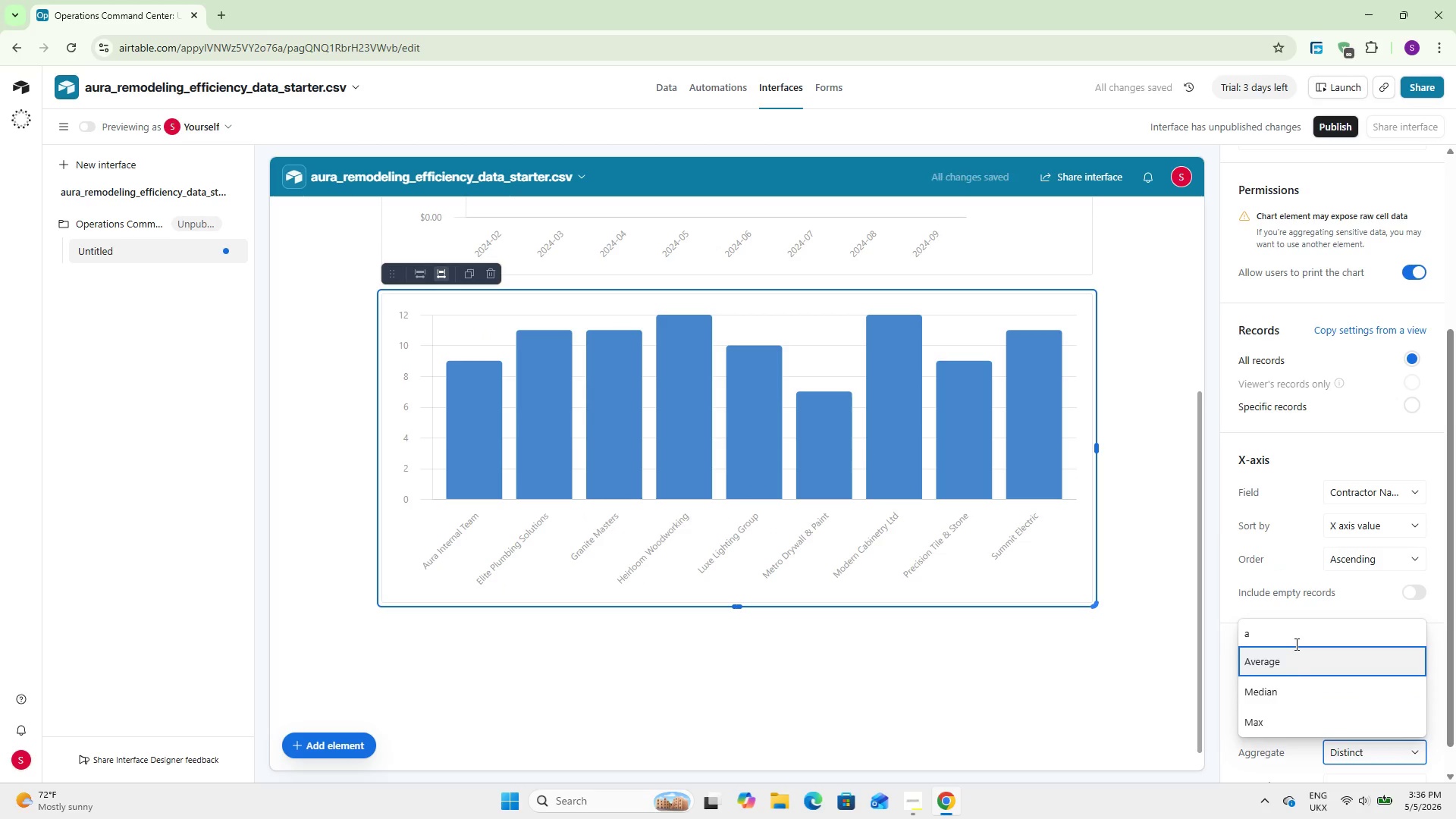 
left_click([1294, 651])
 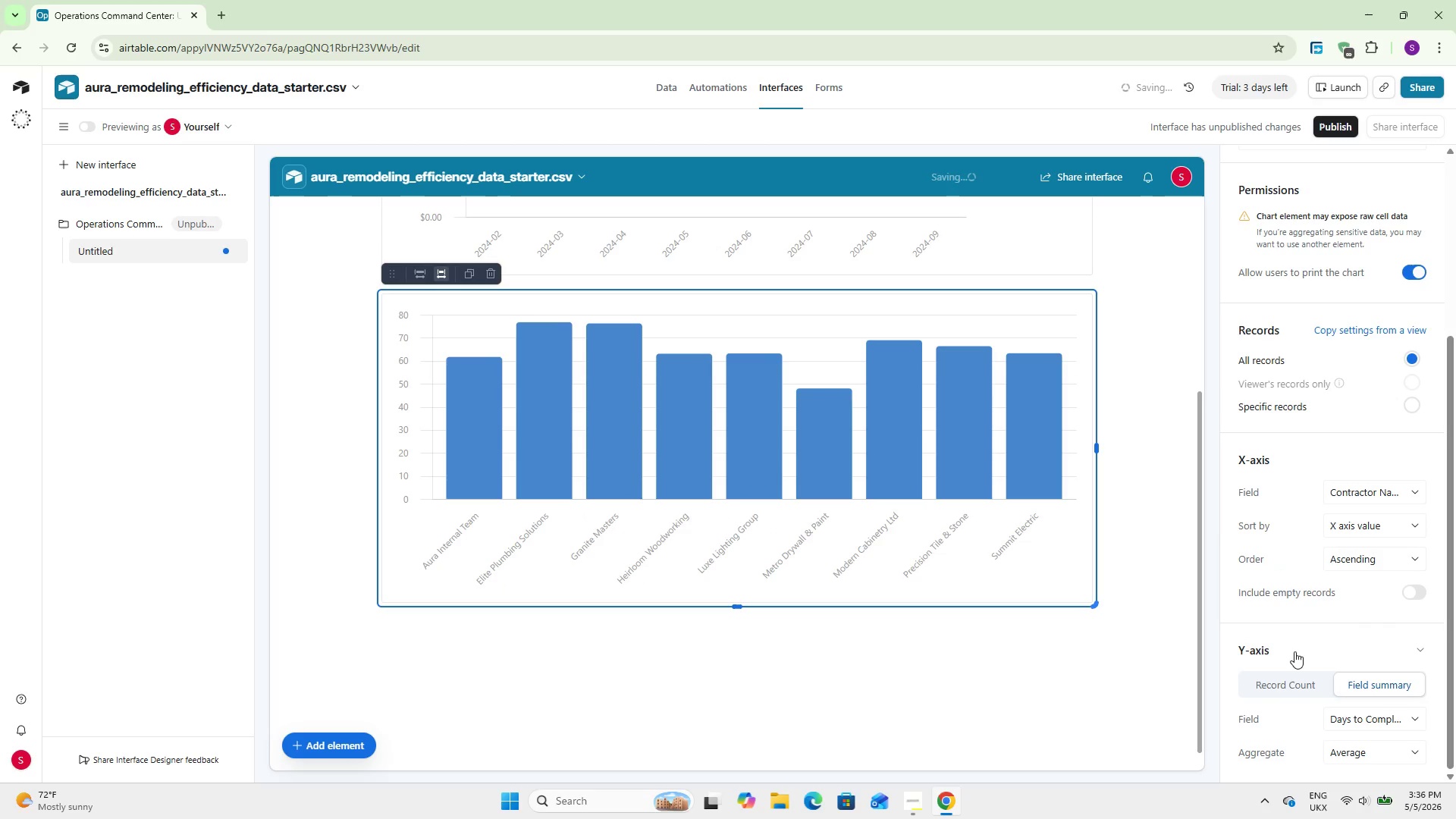 
left_click([1294, 652])
 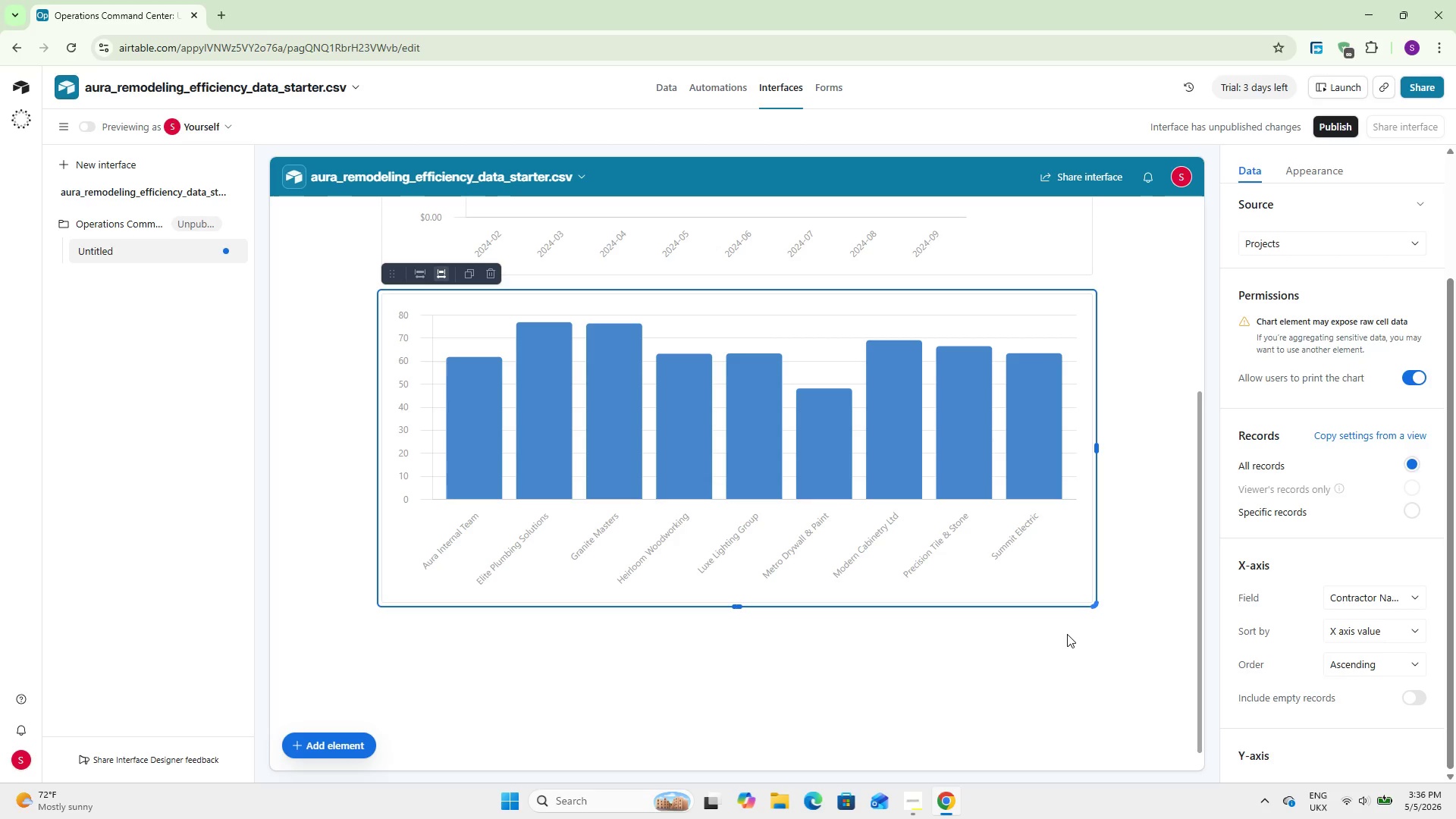 
wait(16.86)
 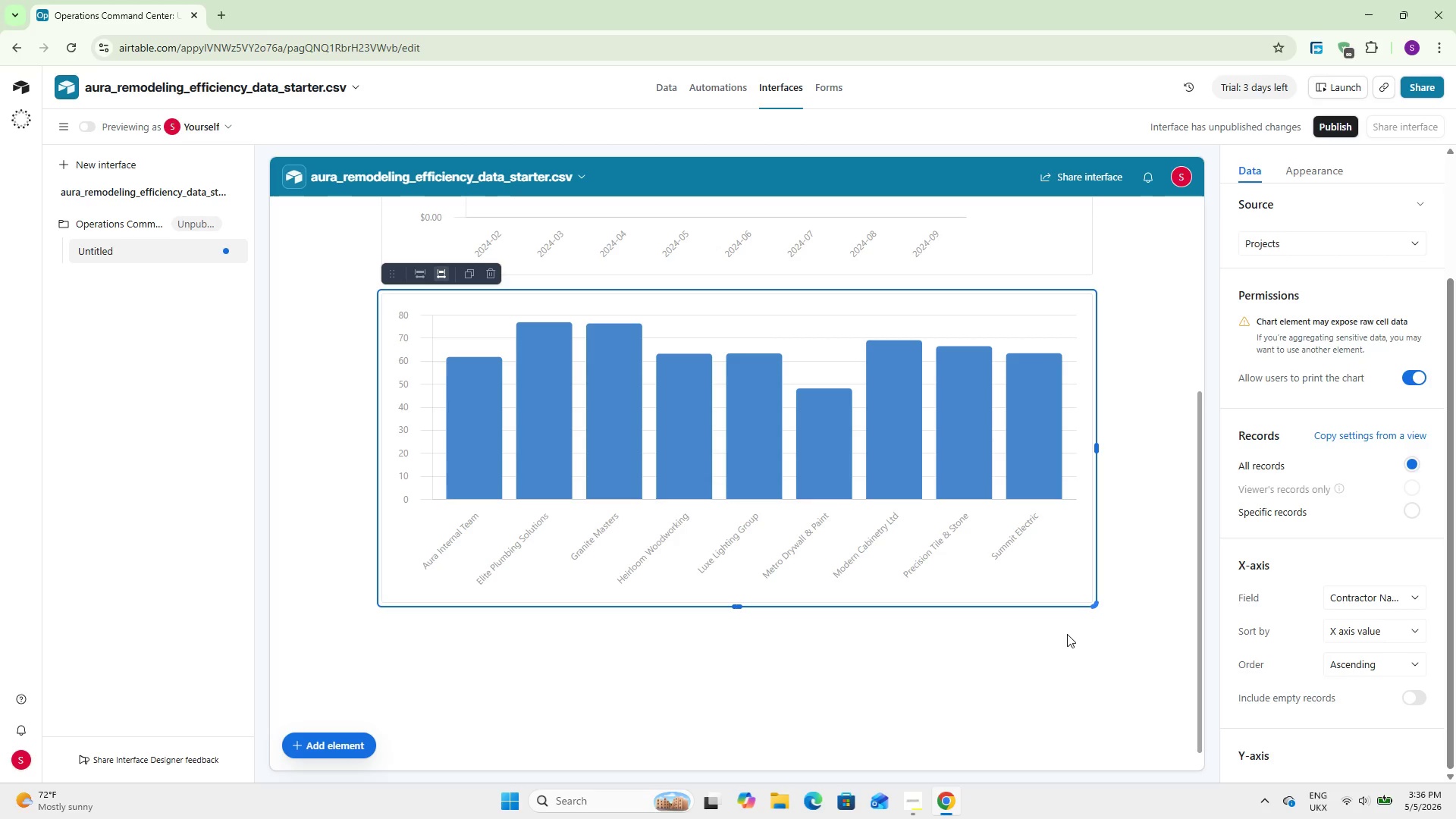 
left_click([308, 750])
 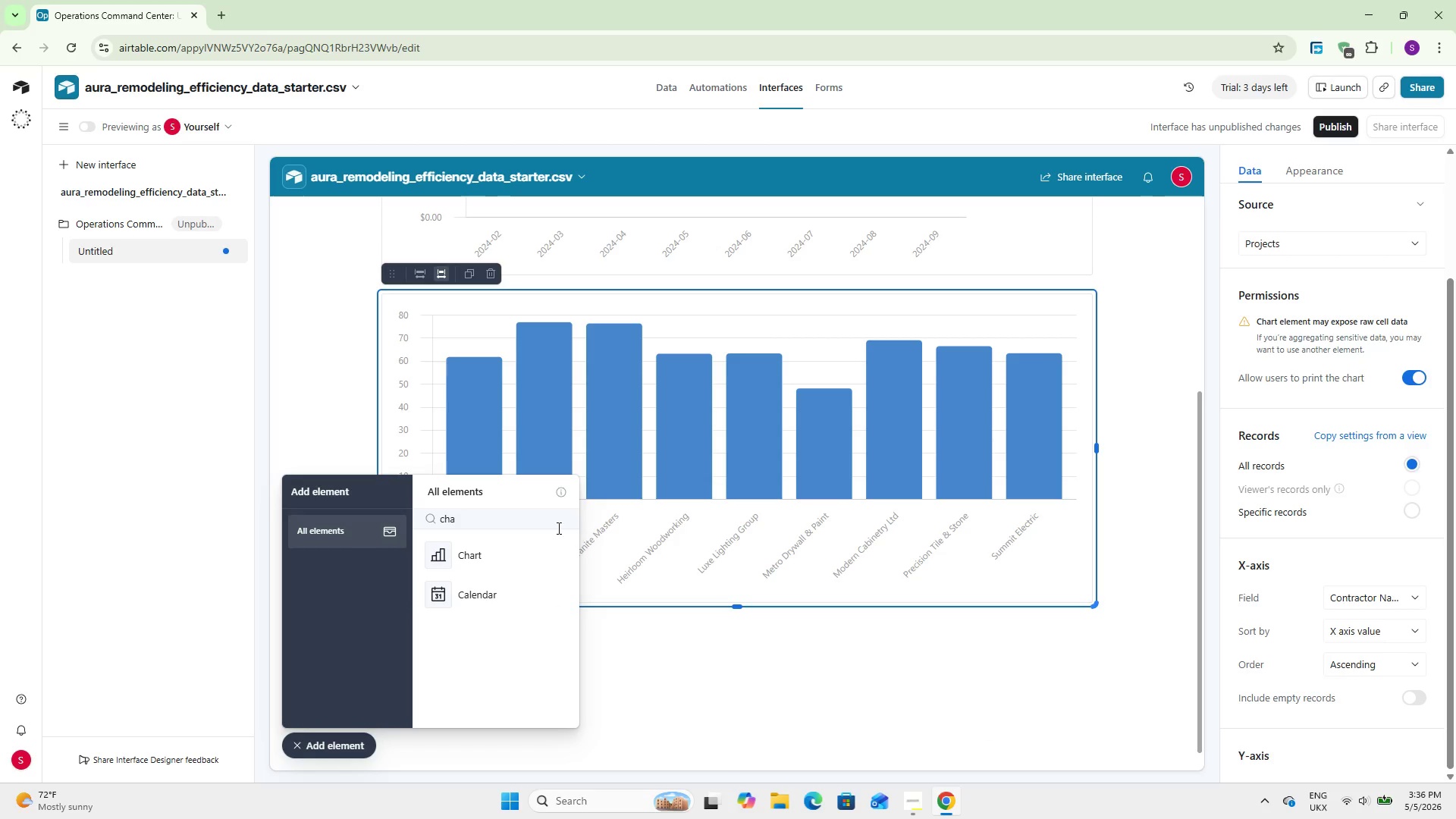 
double_click([538, 524])
 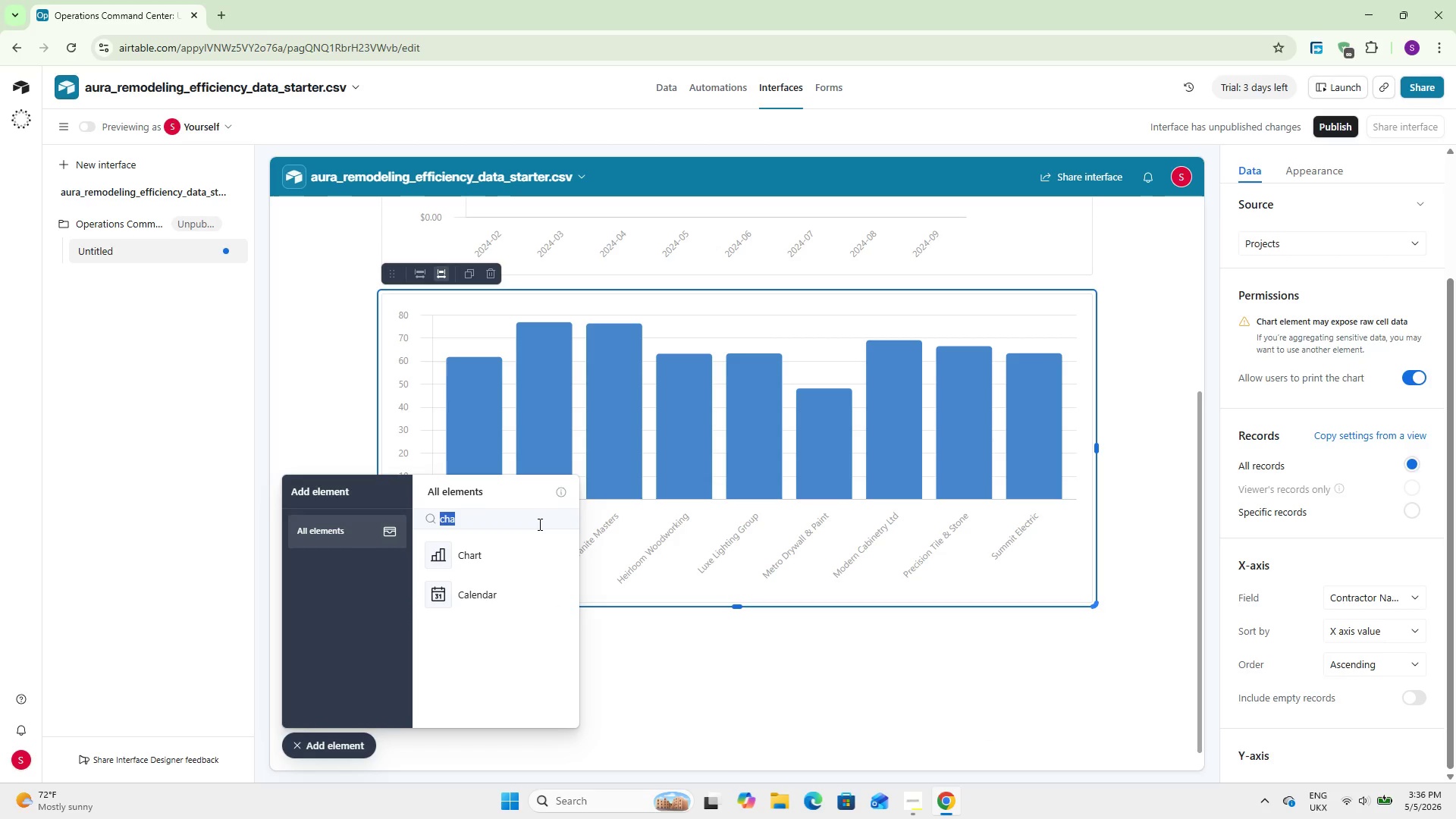 
type(gr)
 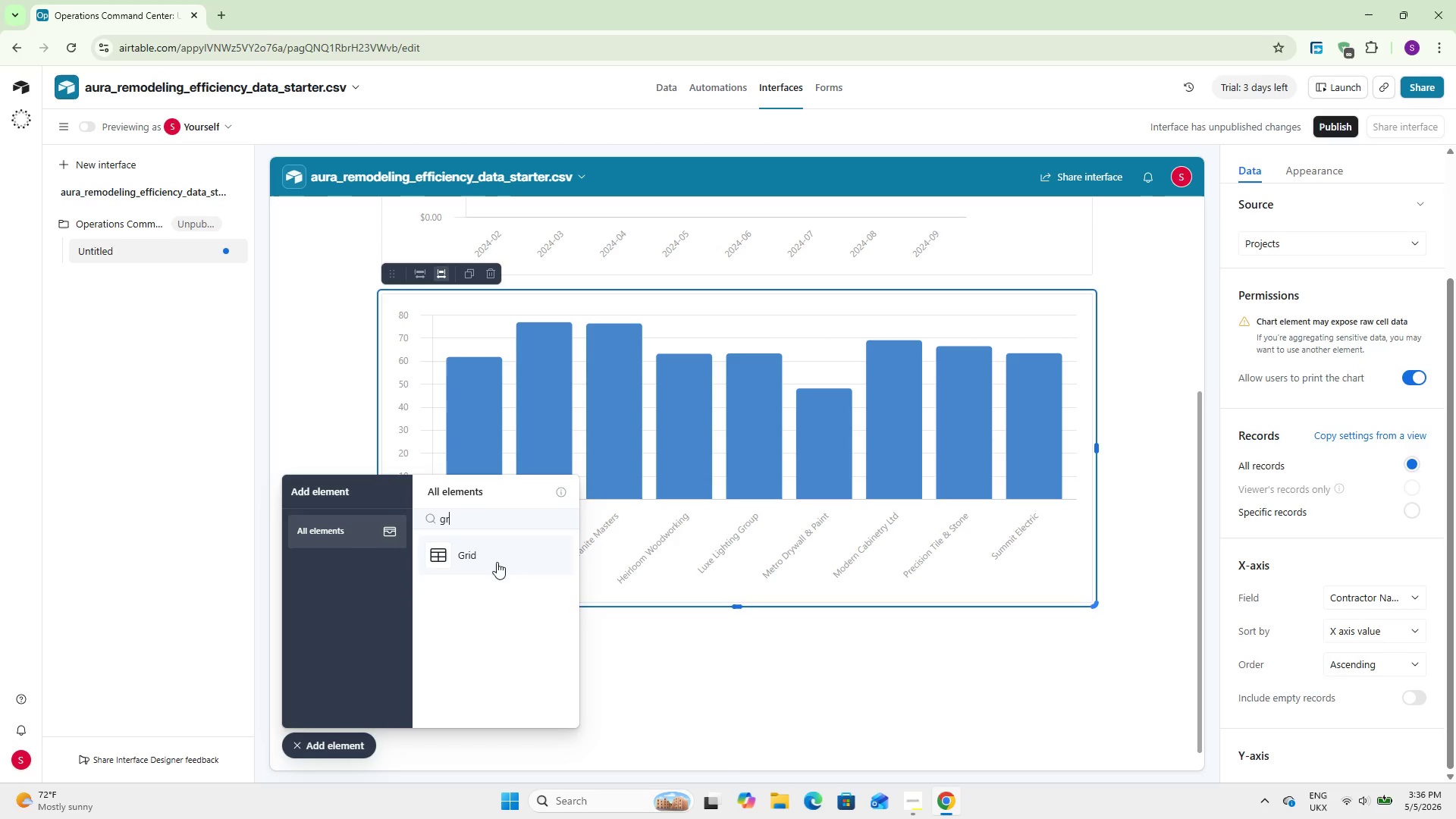 
left_click_drag(start_coordinate=[497, 562], to_coordinate=[495, 574])
 